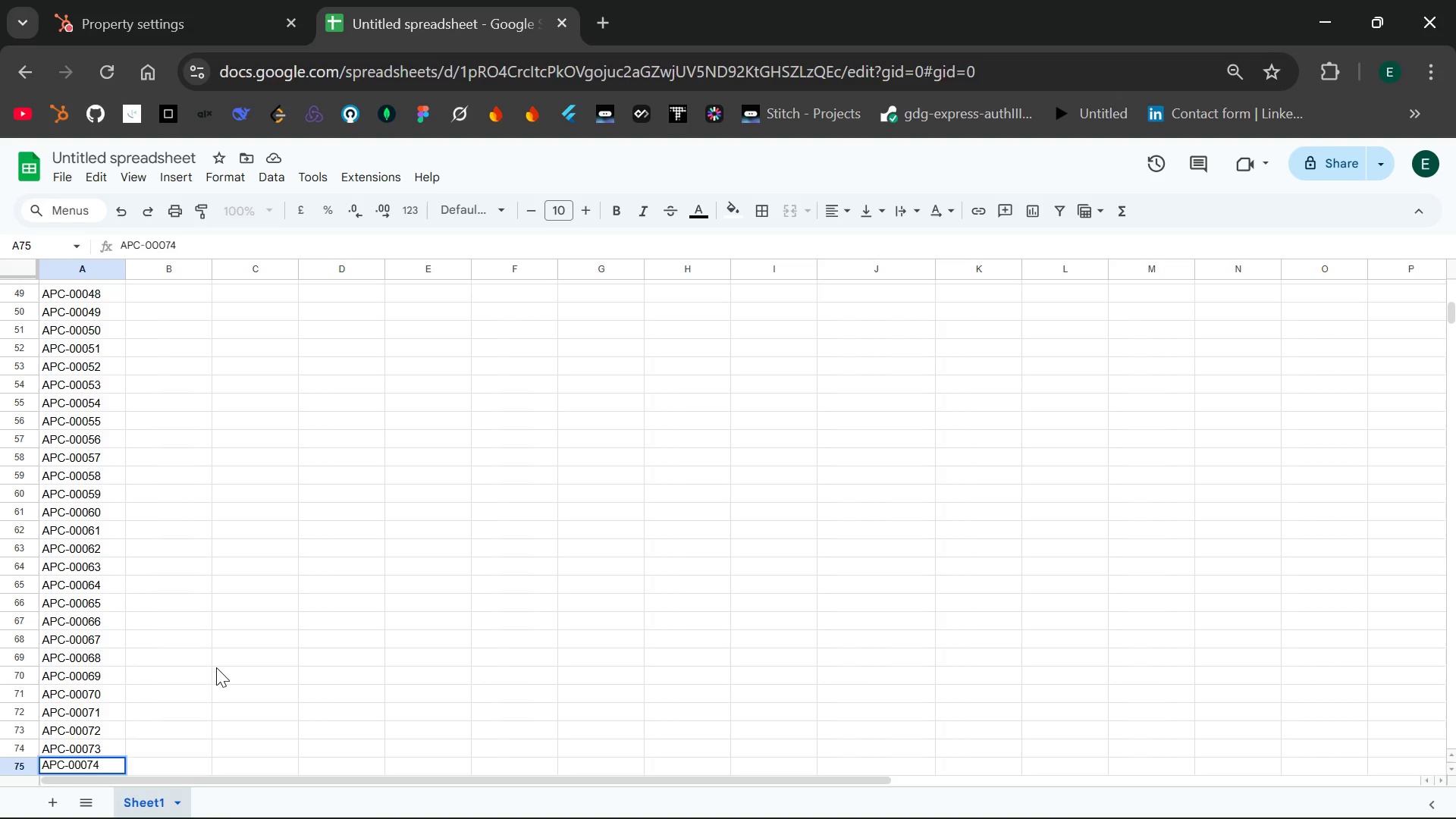 
key(Enter)
 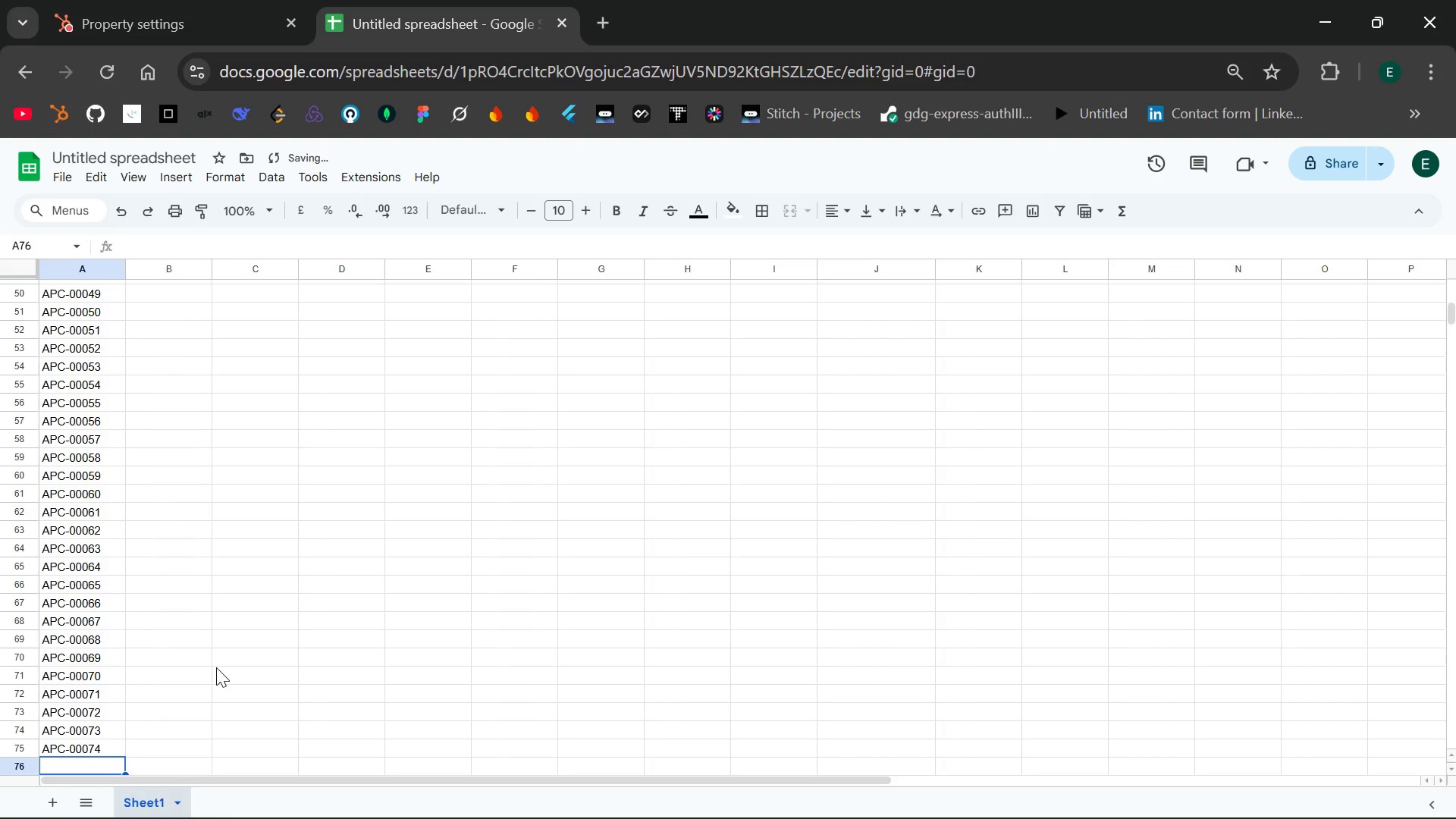 
type(APC-00075)
 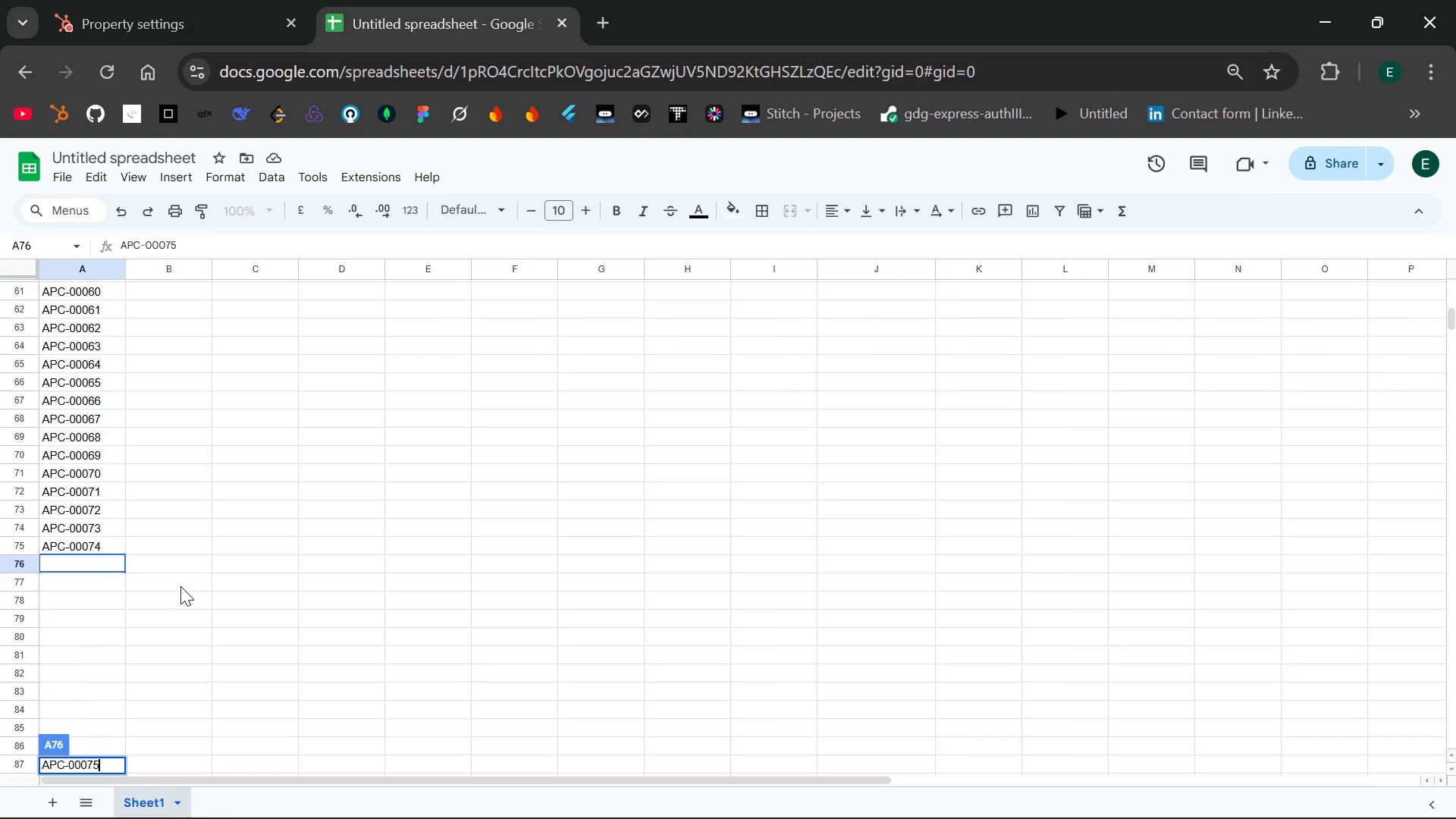 
wait(6.27)
 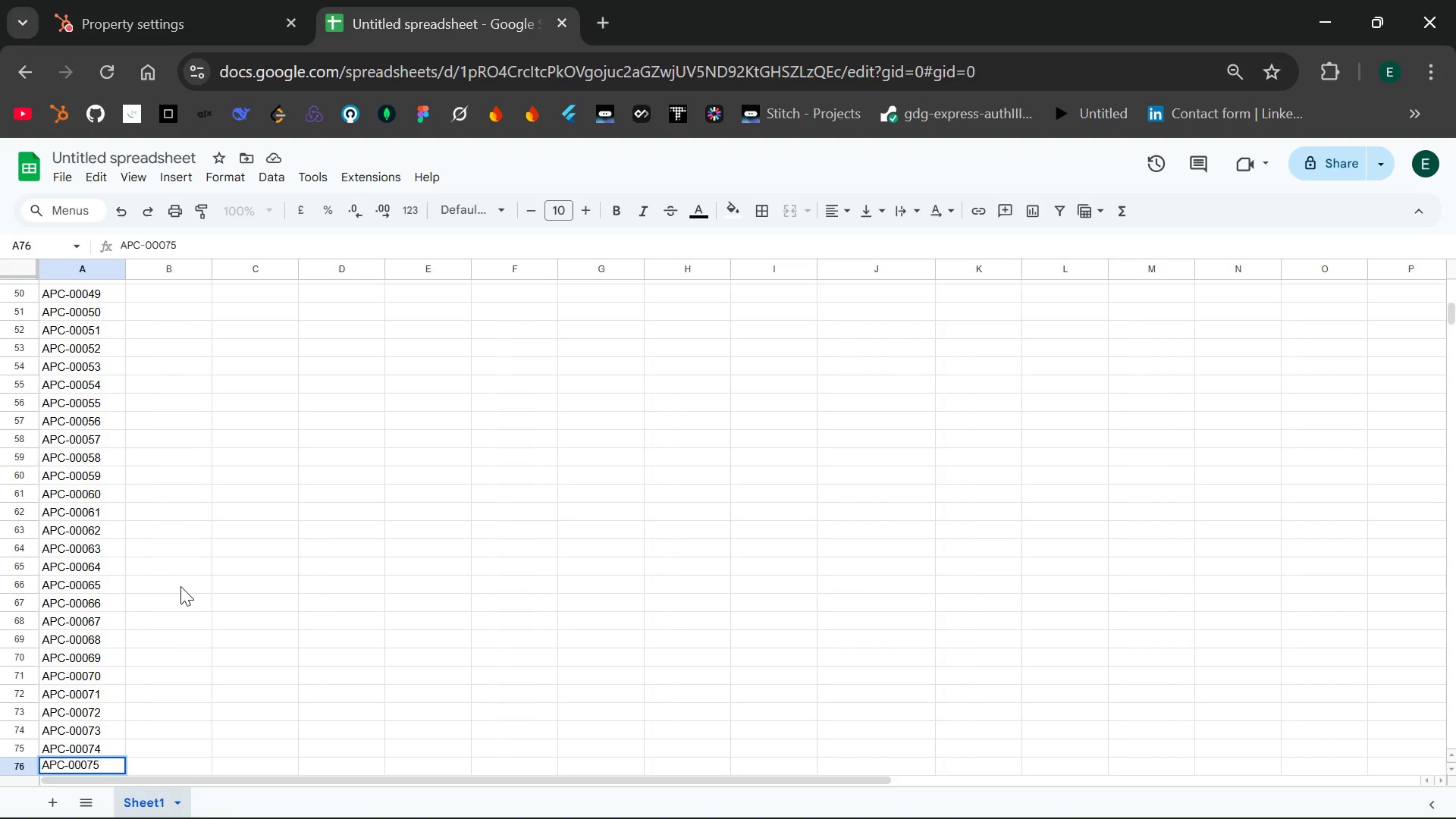 
left_click([106, 595])
 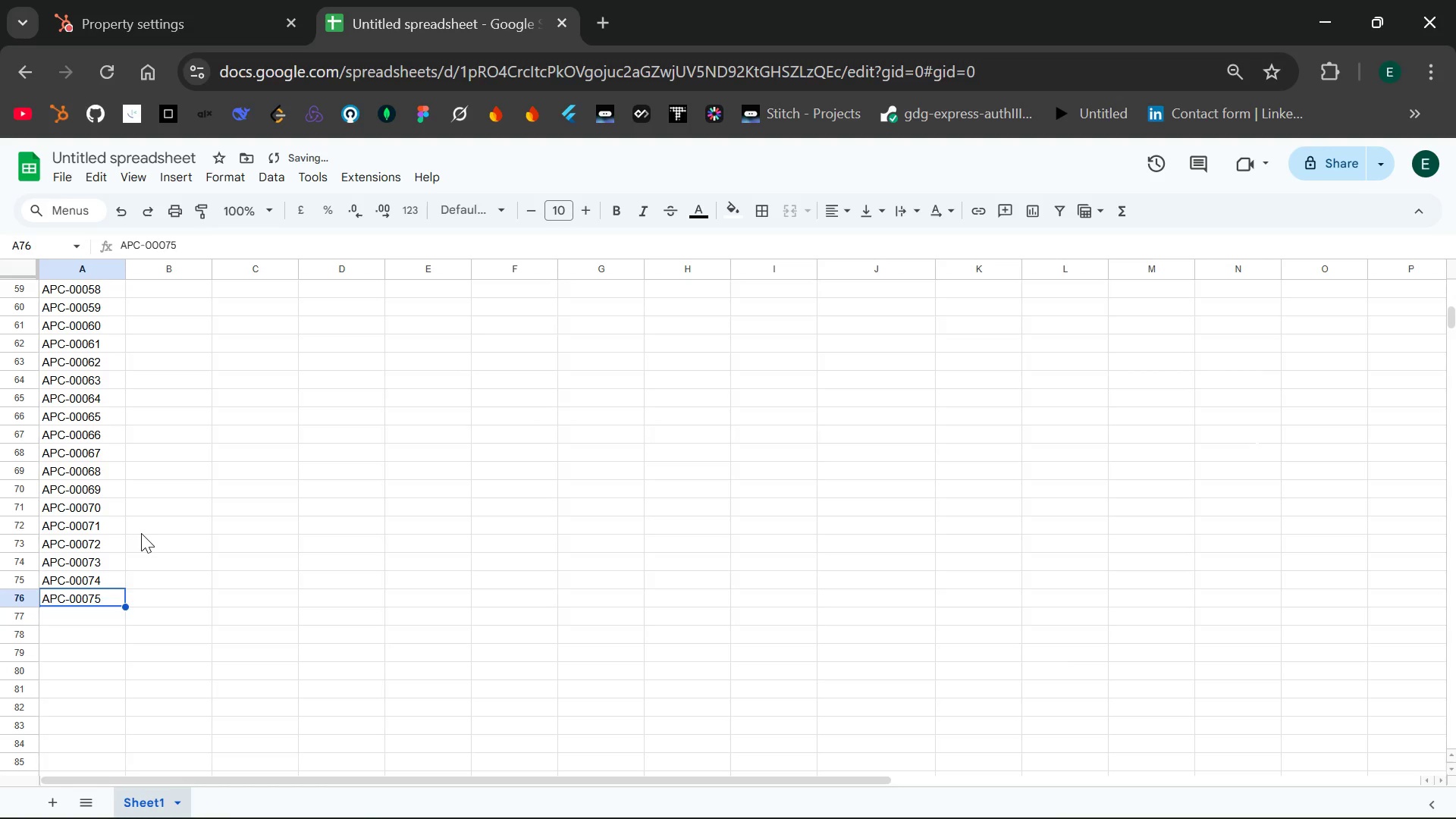 
left_click([141, 533])
 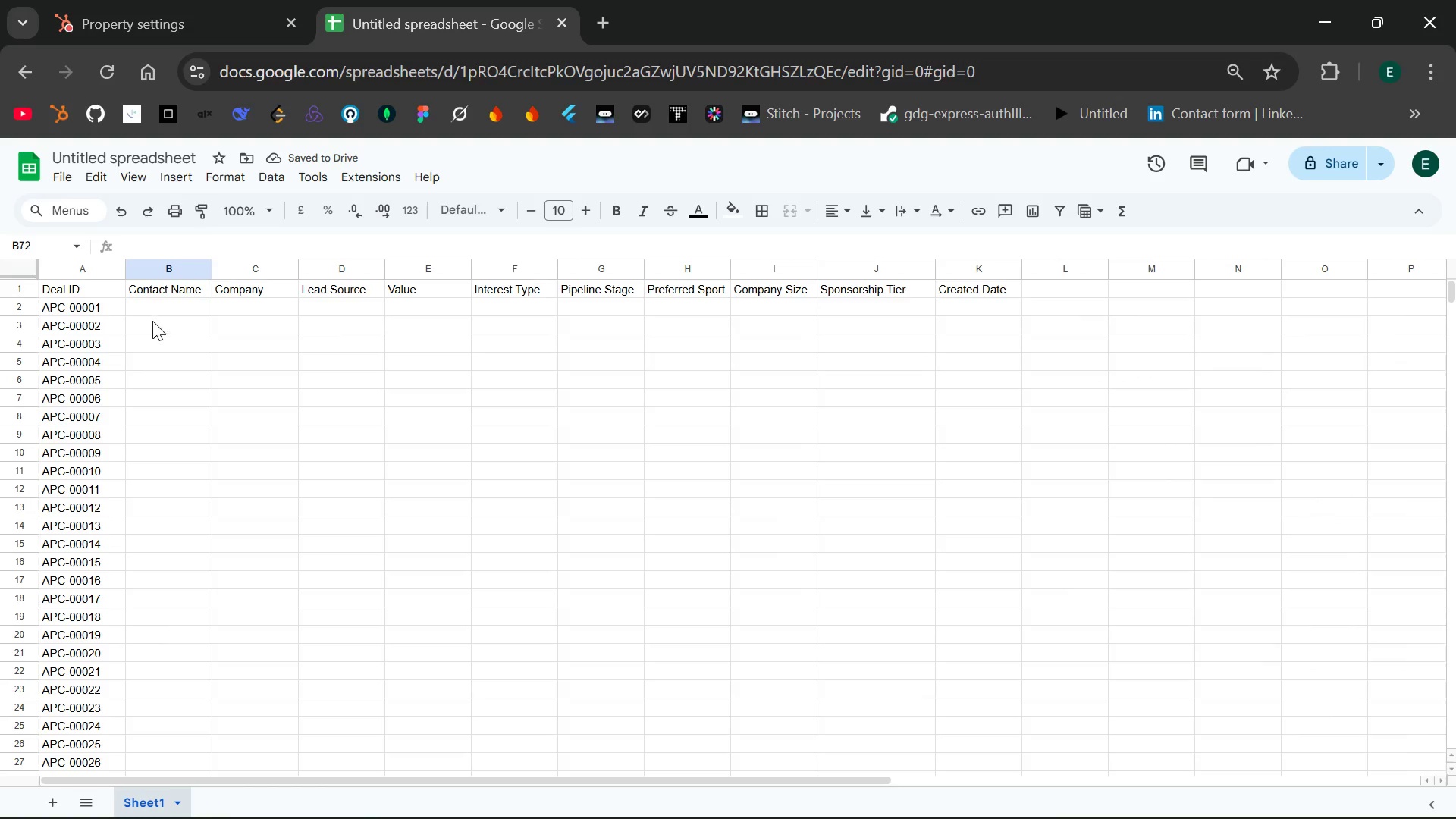 
left_click([155, 303])
 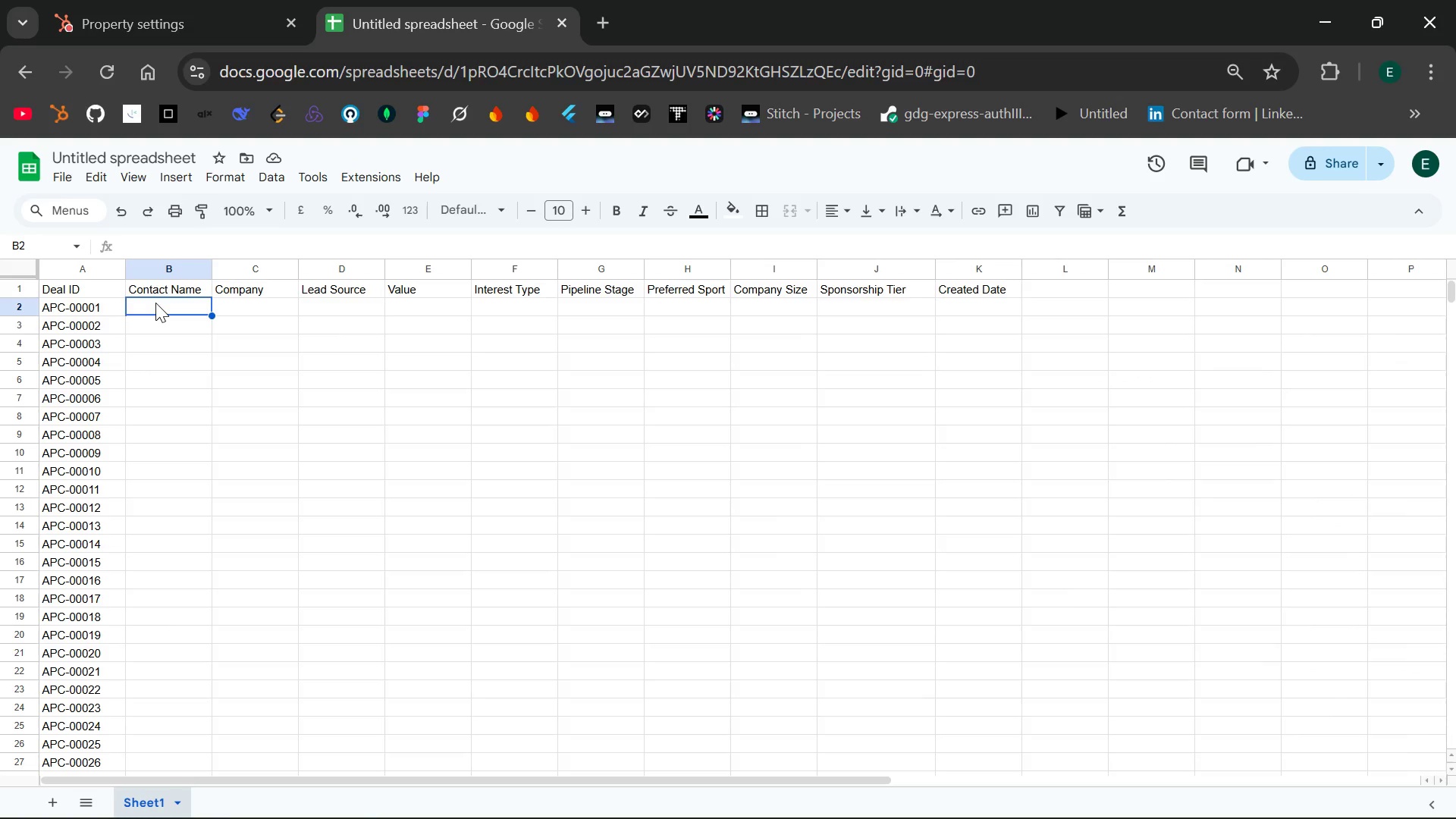 
wait(14.02)
 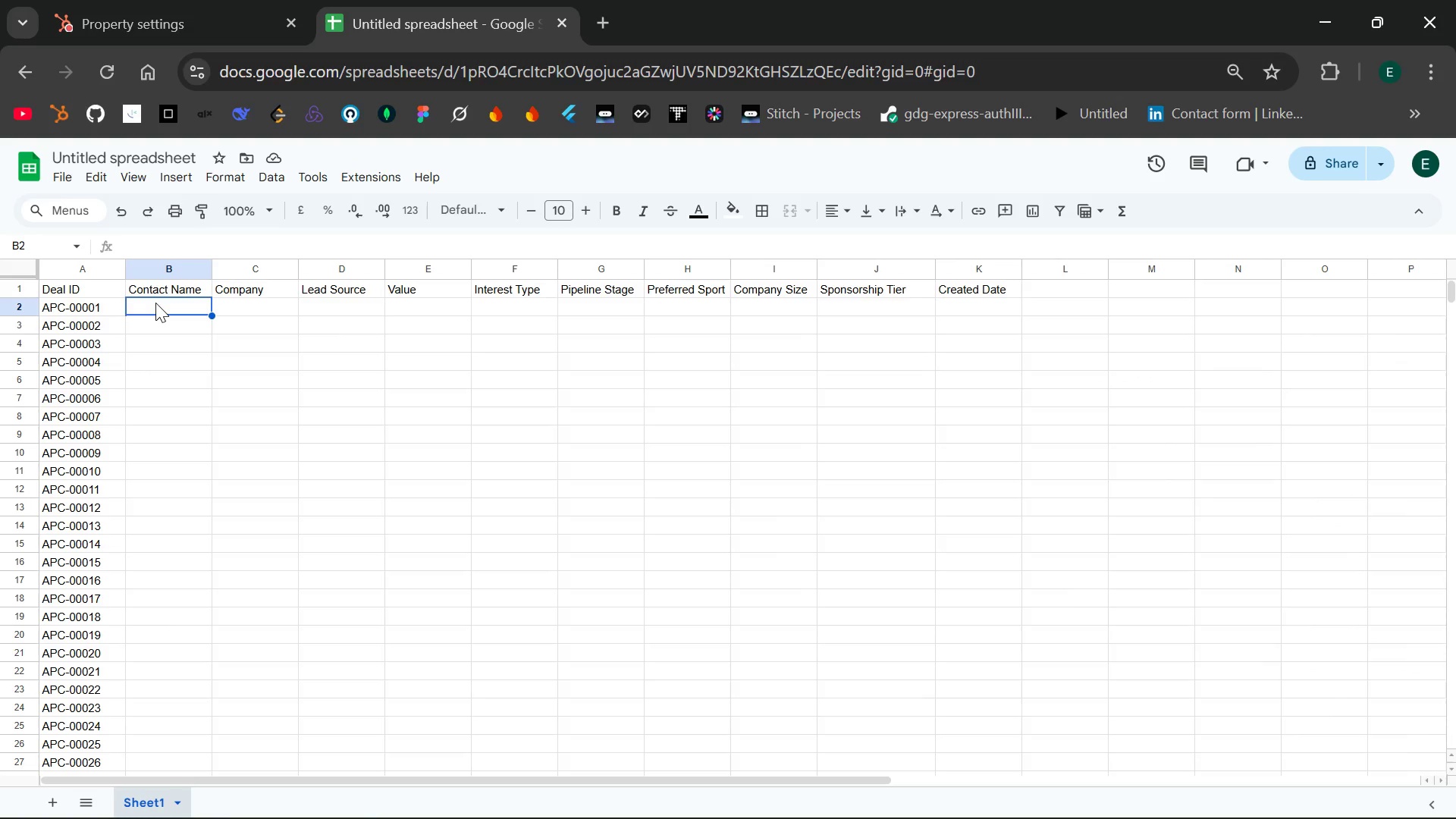 
type(Sa)
key(Backspace)
key(Backspace)
type(sARAH)
 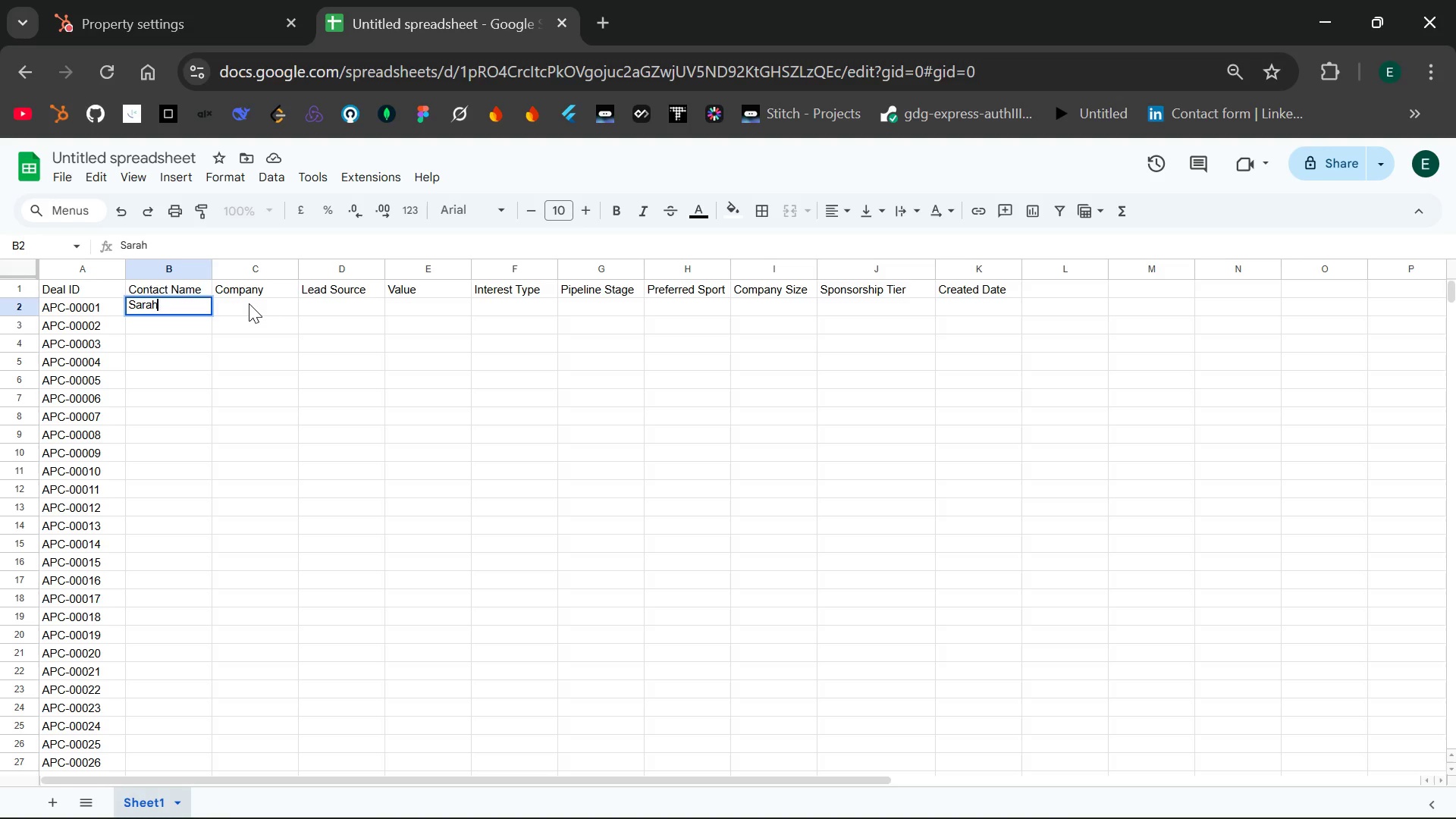 
type( Jenkins)
 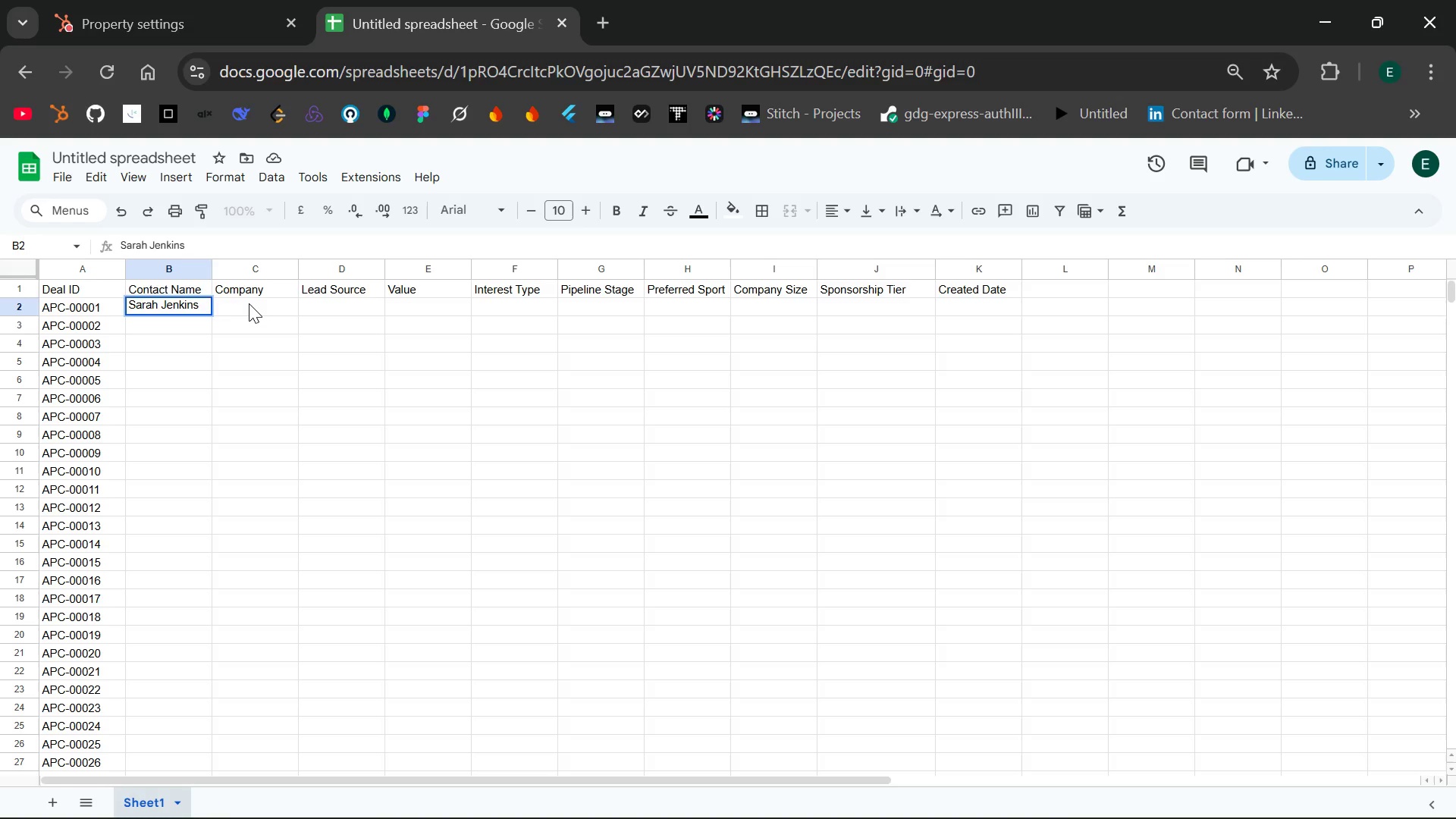 
key(Enter)
 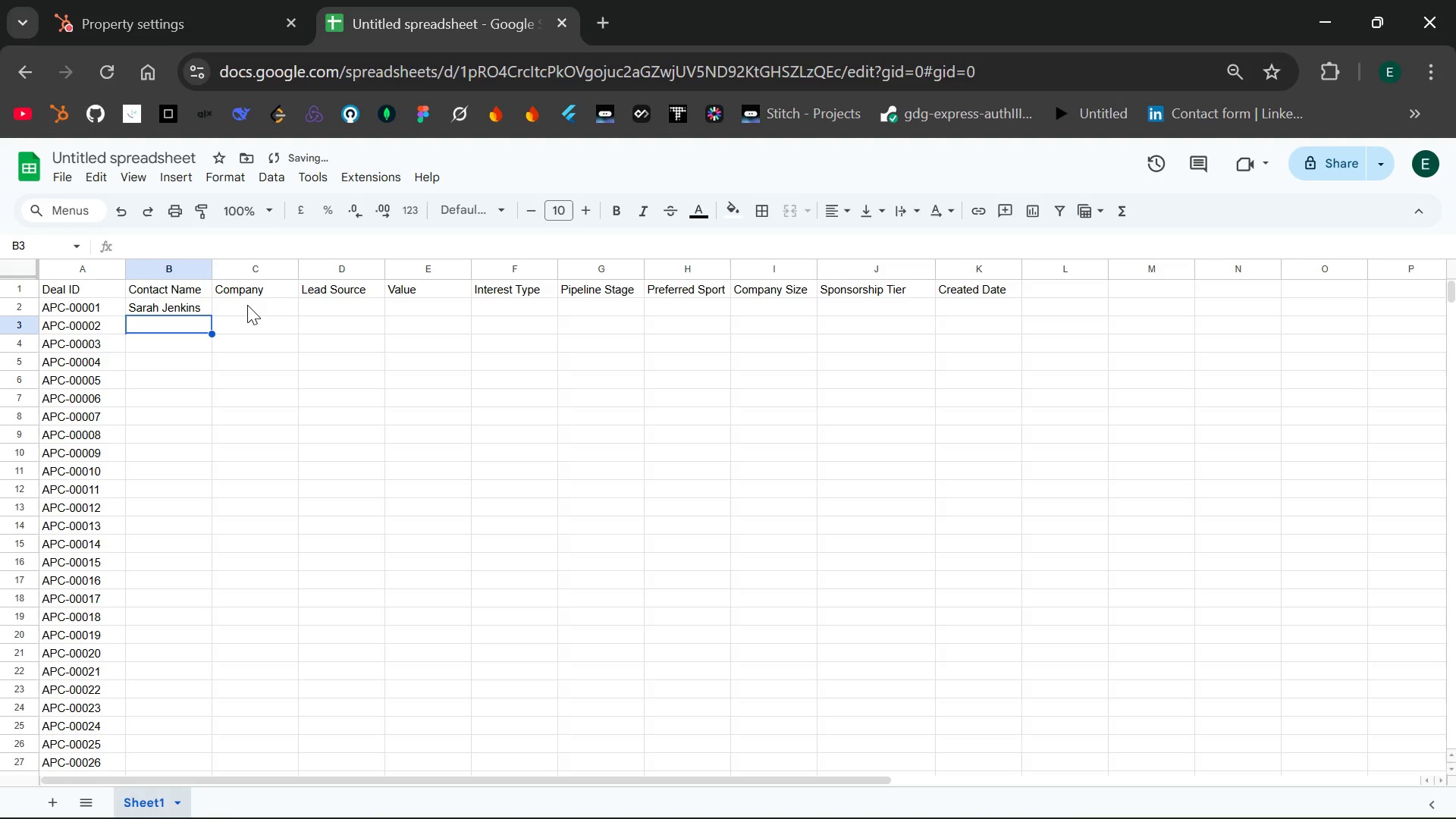 
type(Michael Chen)
 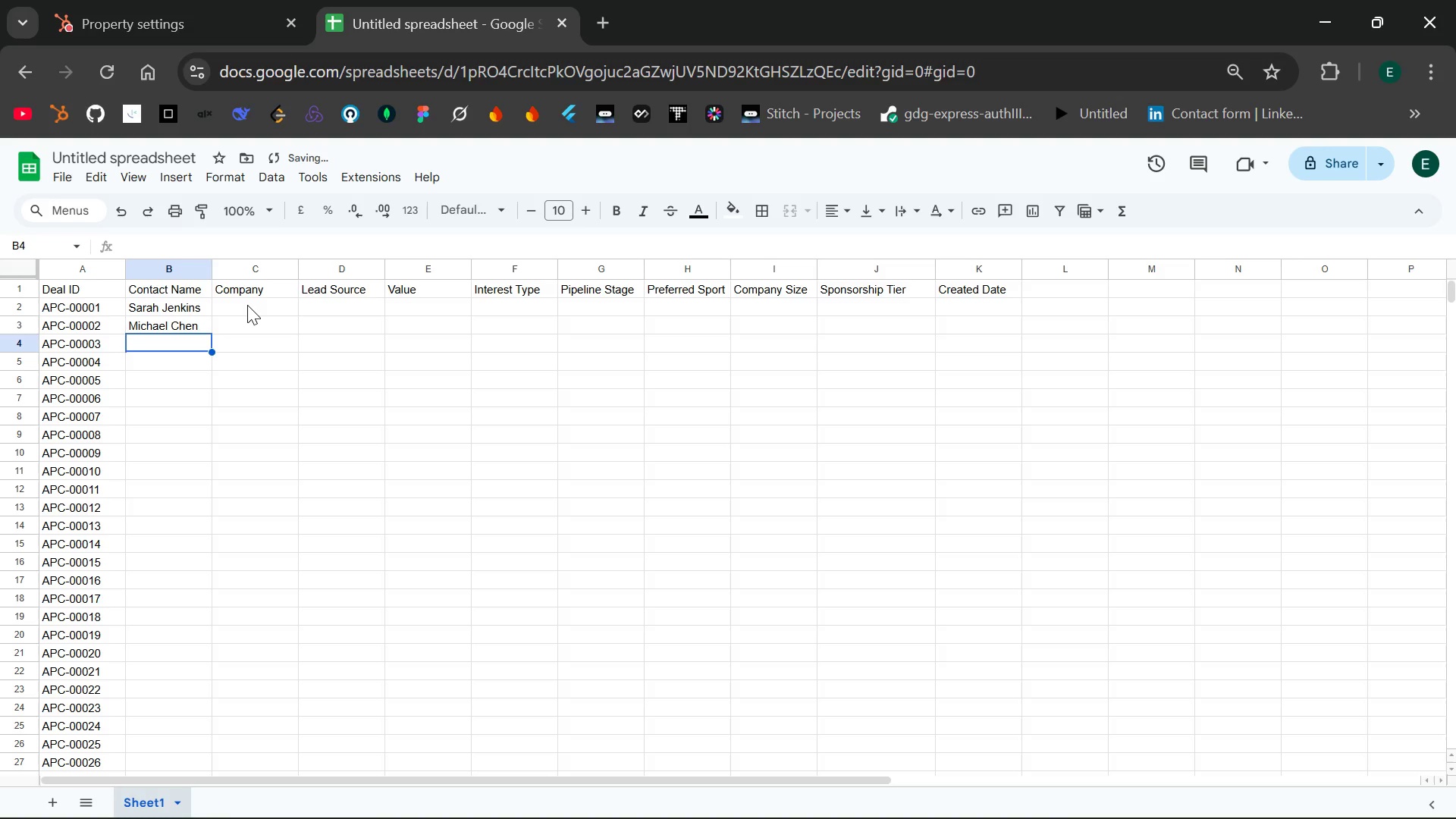 
 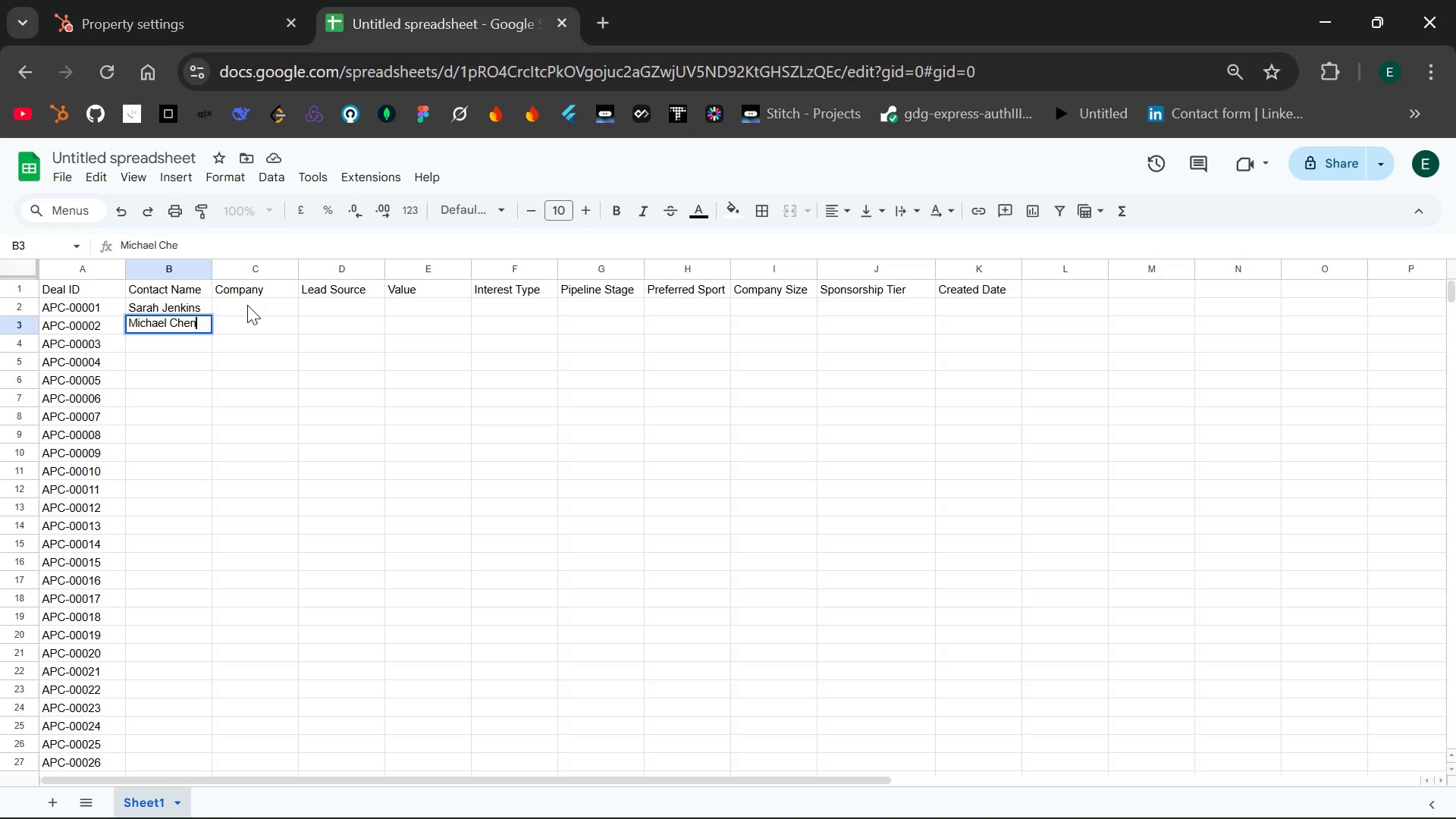 
key(Enter)
 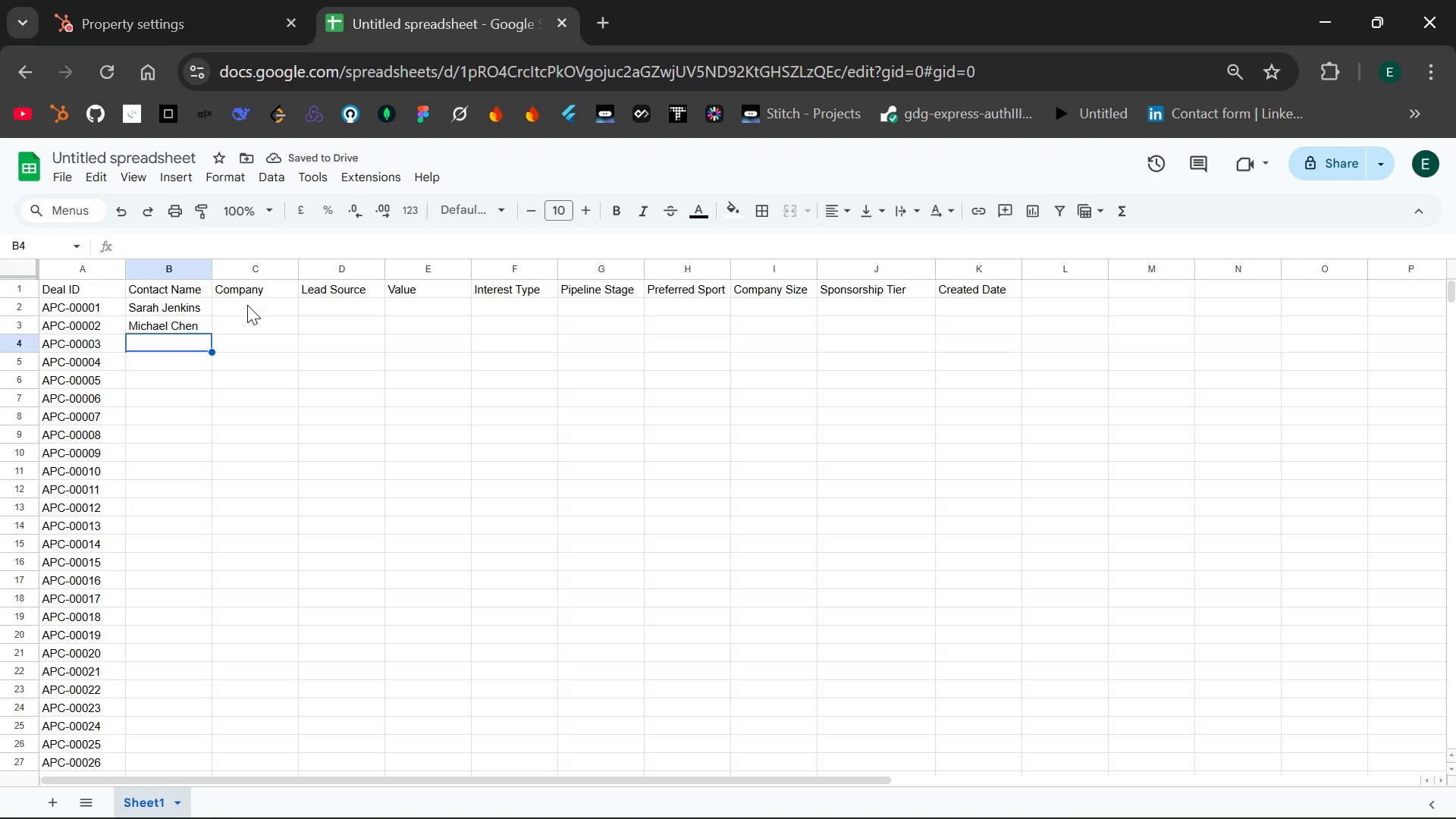 
type(Elena Rodriguez)
 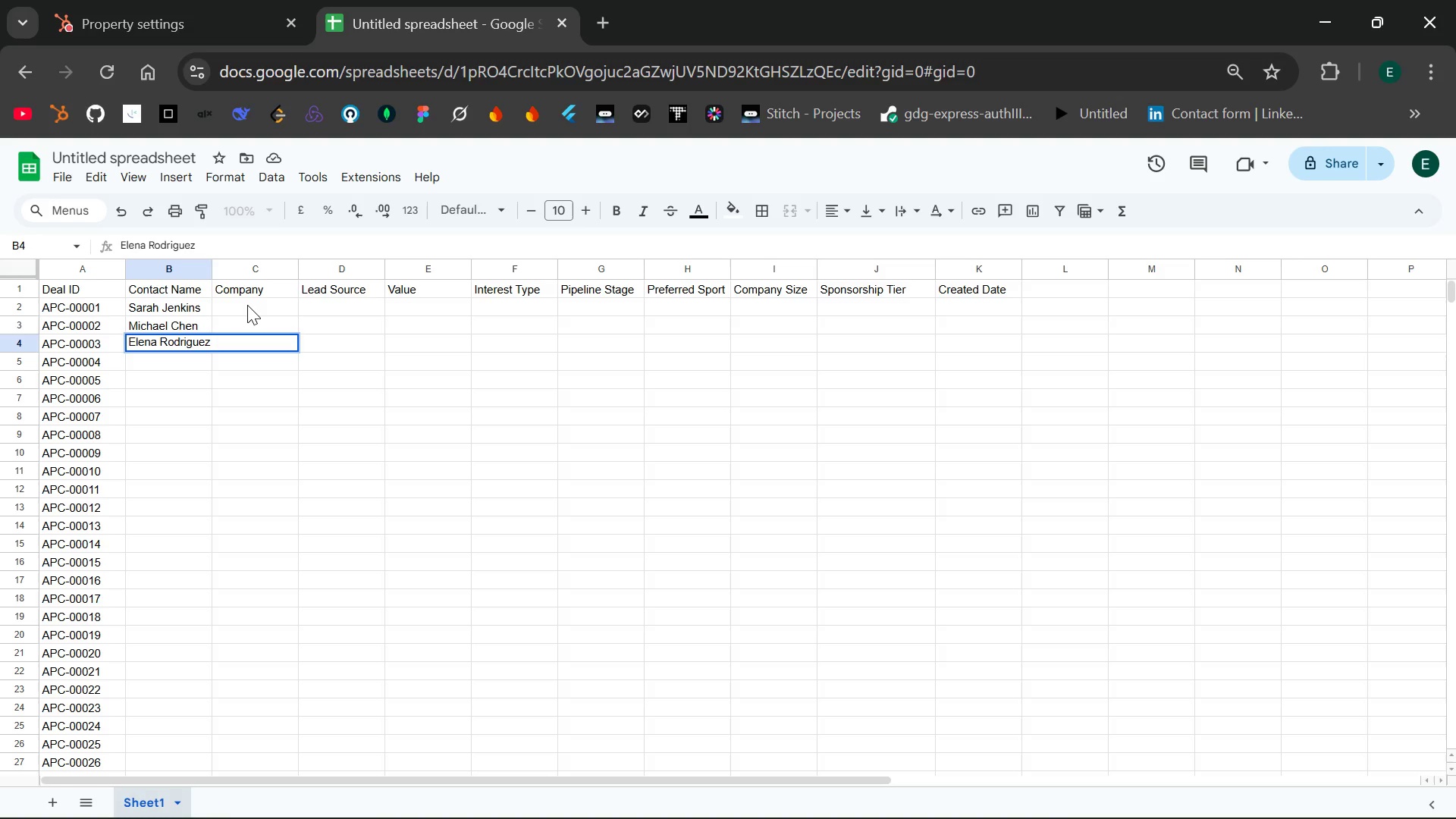 
key(Enter)
 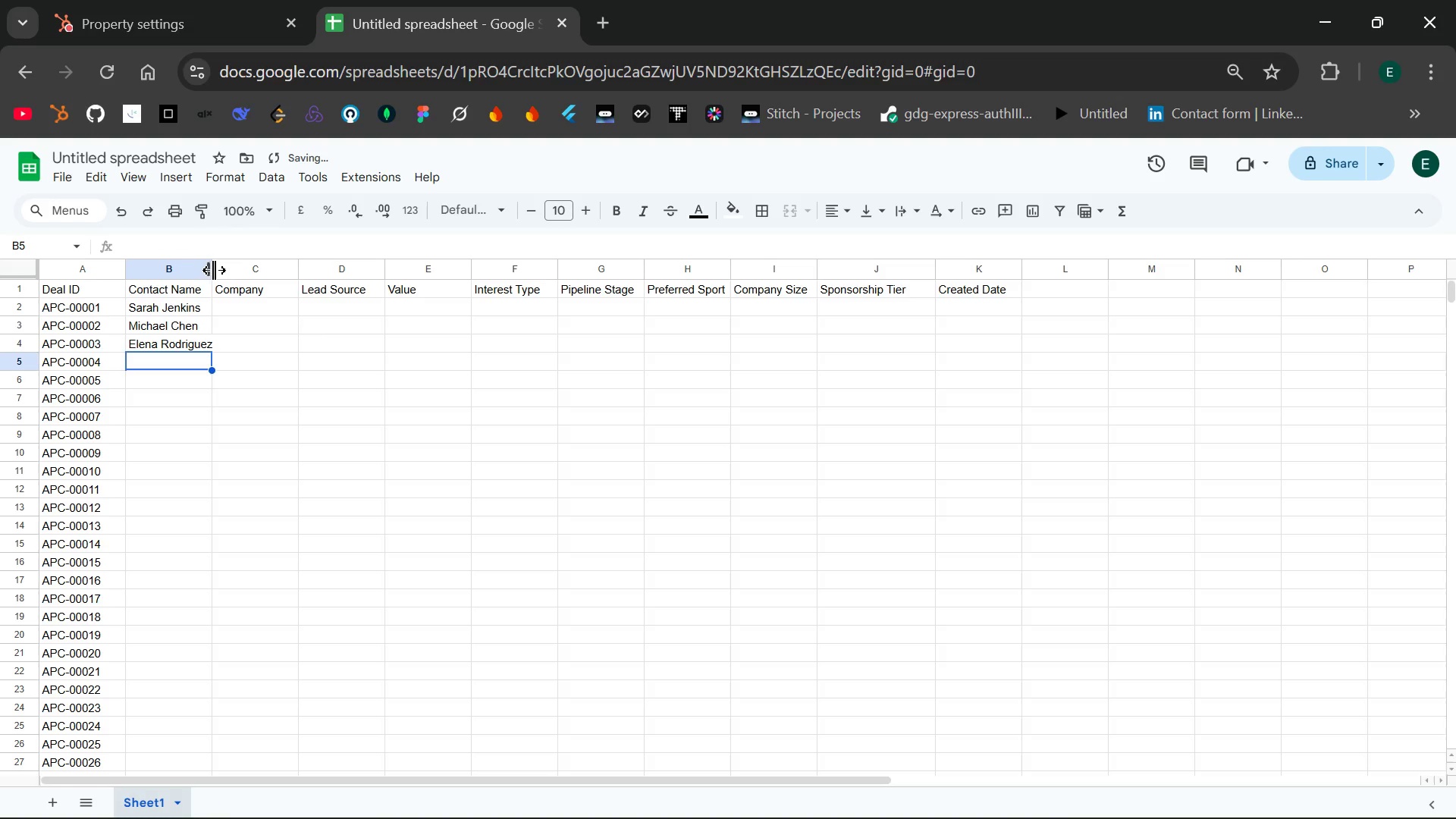 
left_click_drag(start_coordinate=[213, 270], to_coordinate=[243, 270])
 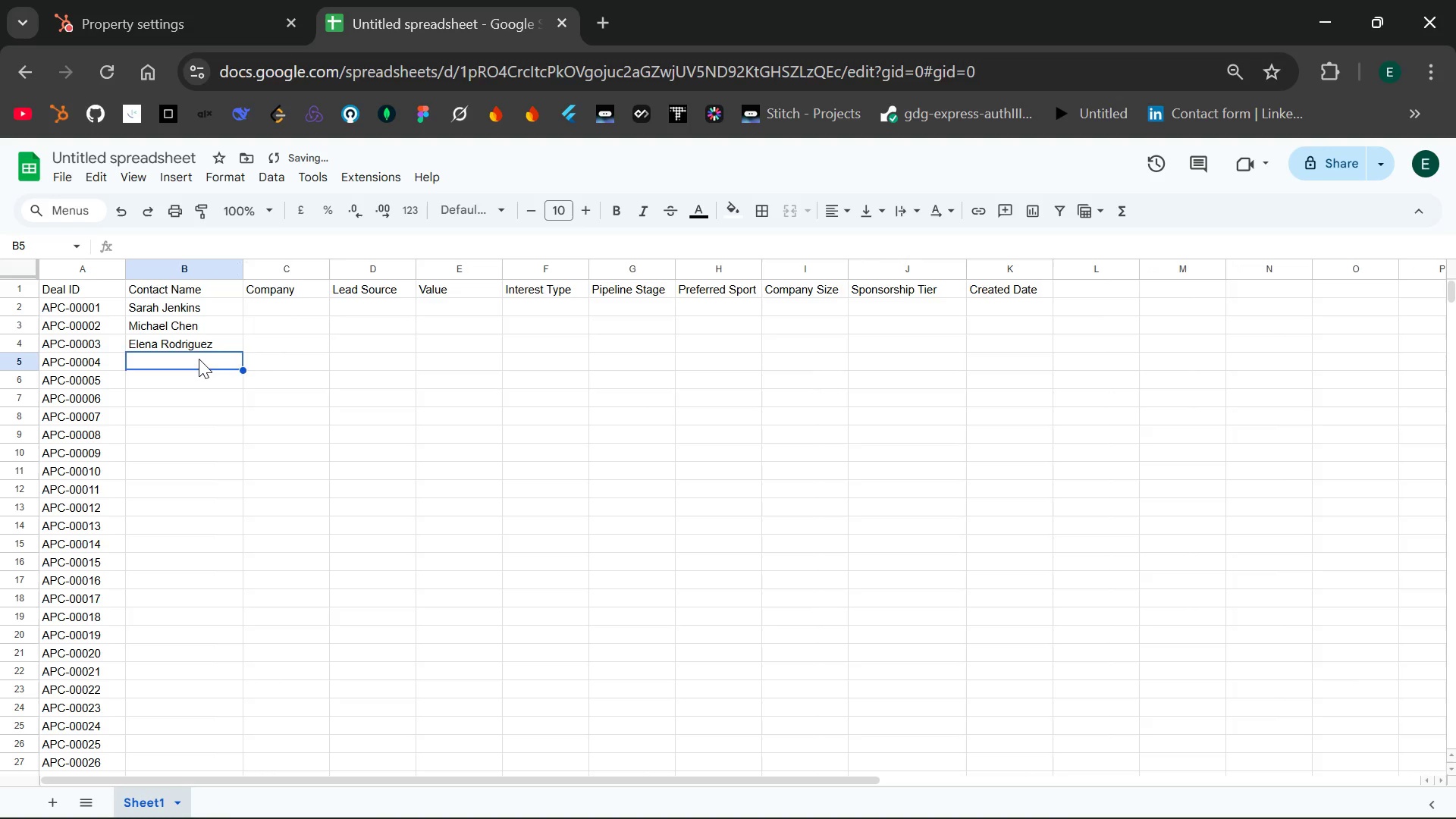 
double_click([199, 359])
 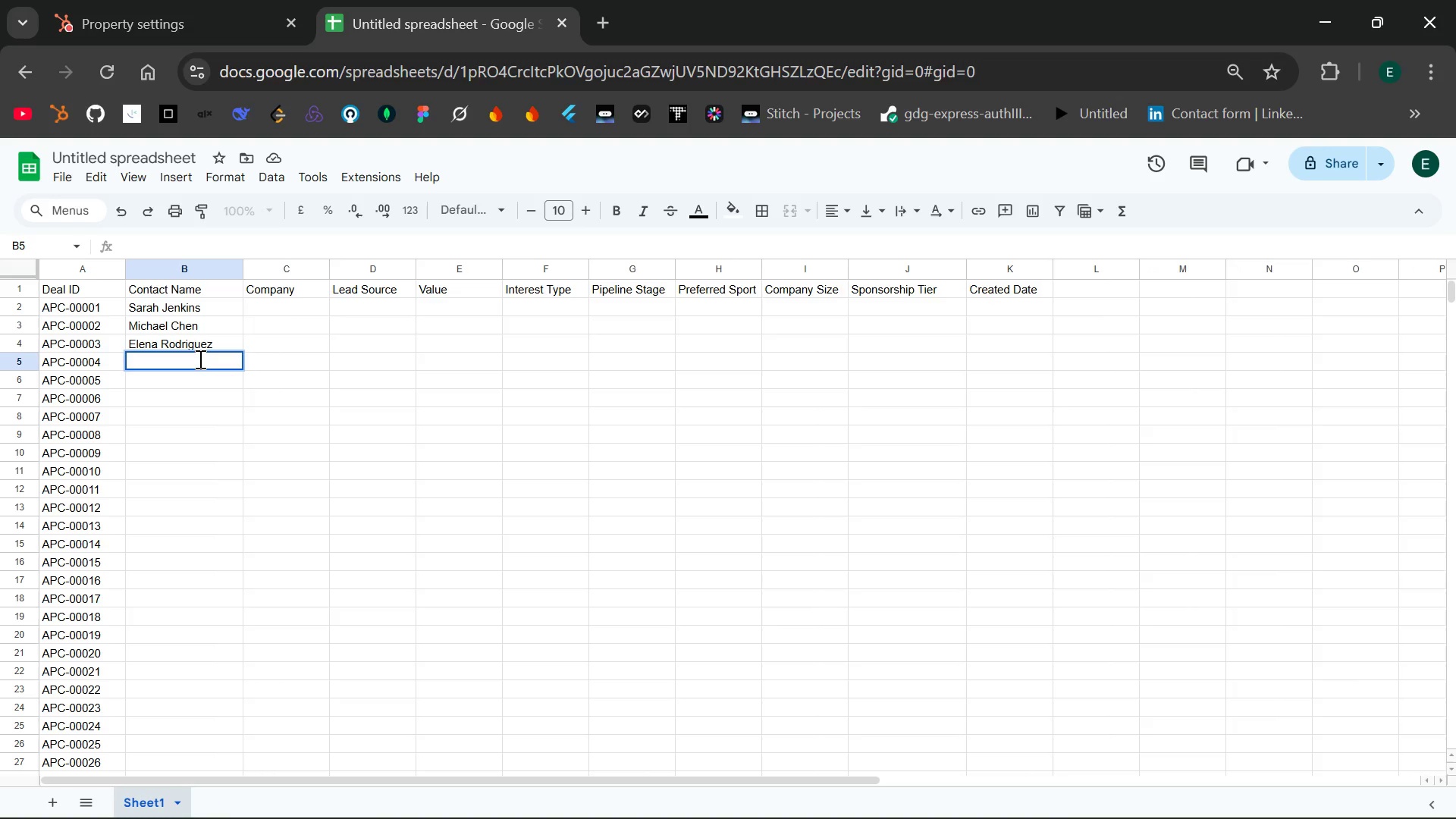 
wait(7.17)
 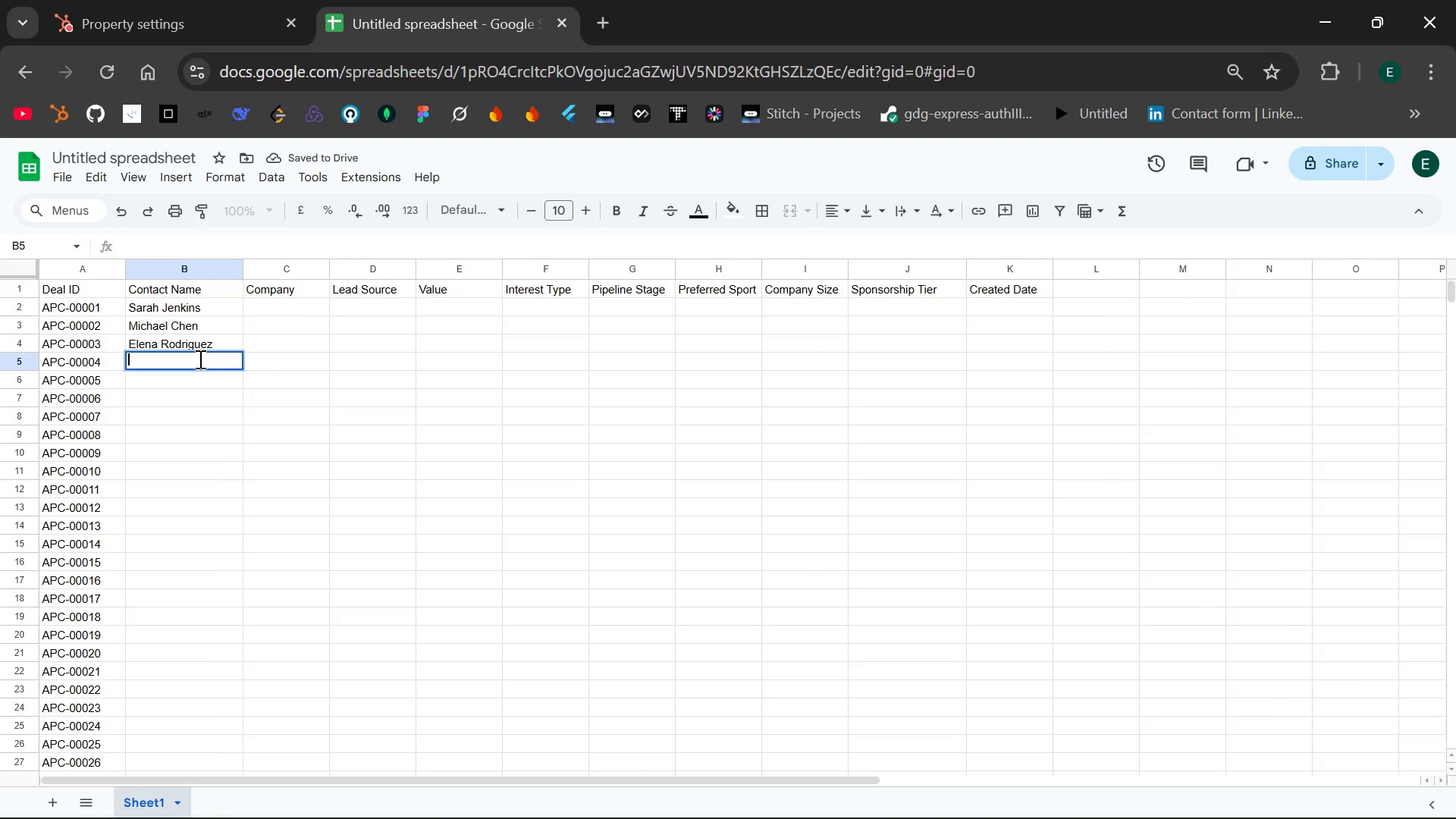 
type(David Th)
 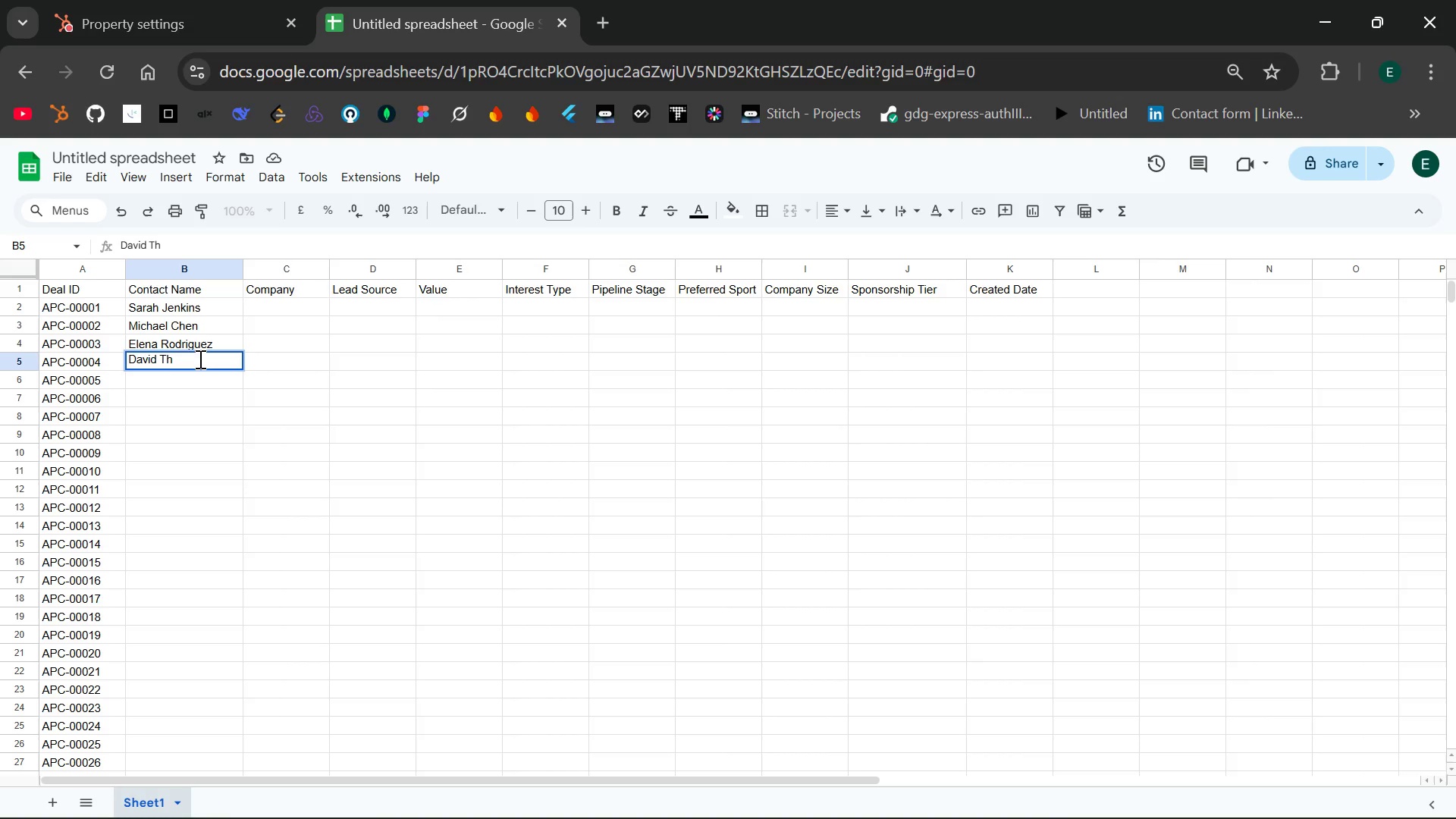 
type(ompson)
 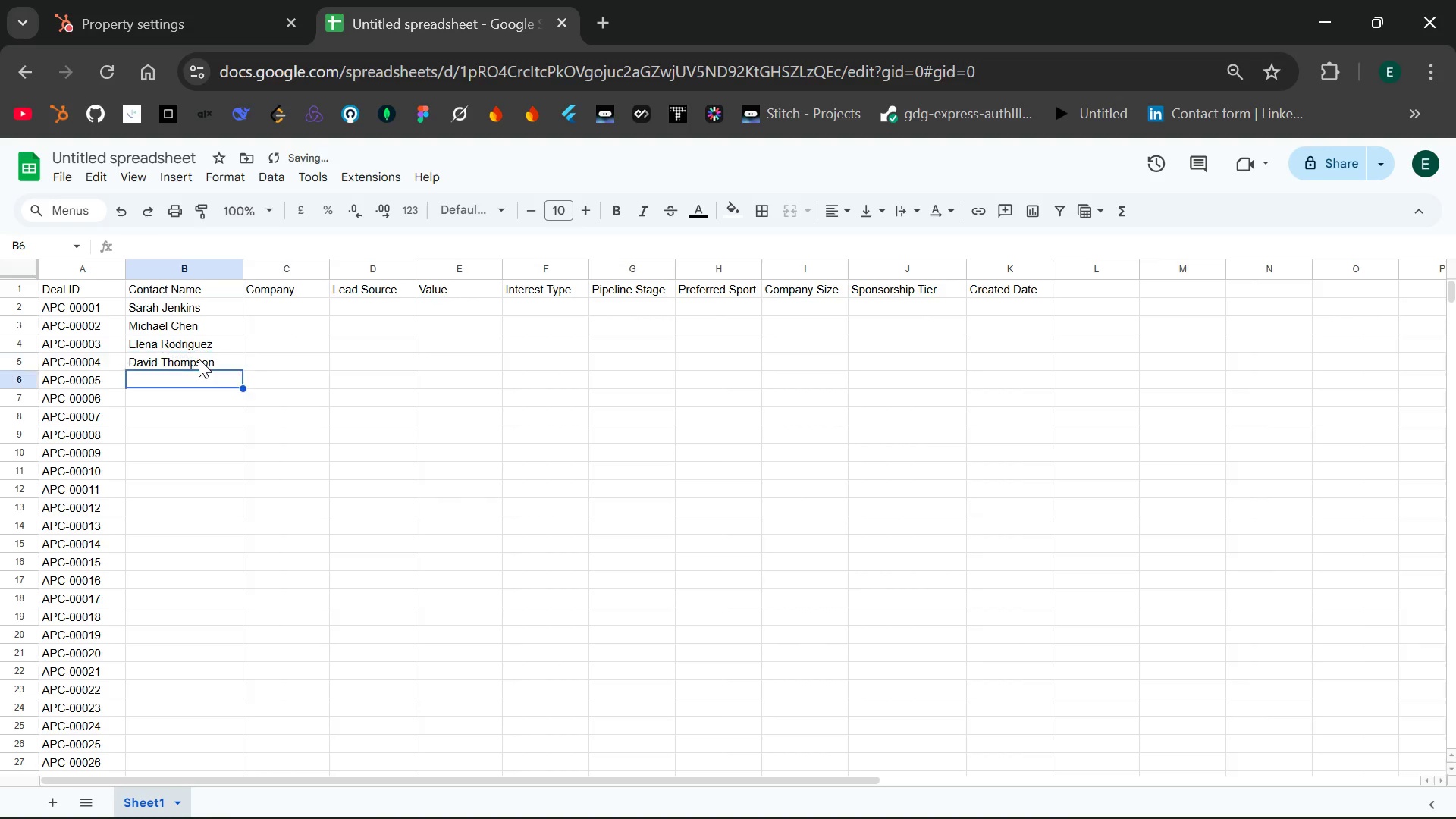 
key(Enter)
 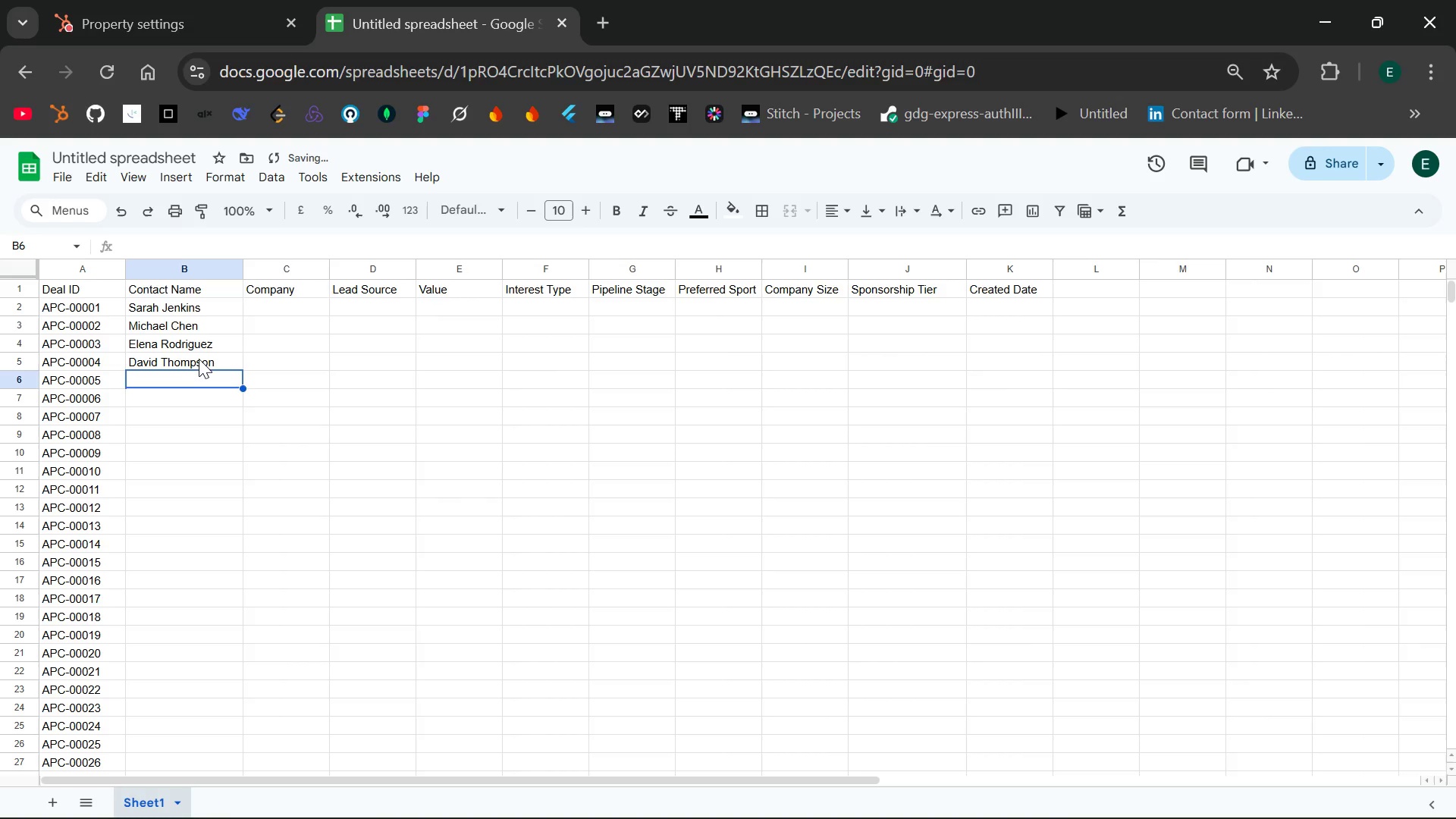 
type(Aisha Khan)
 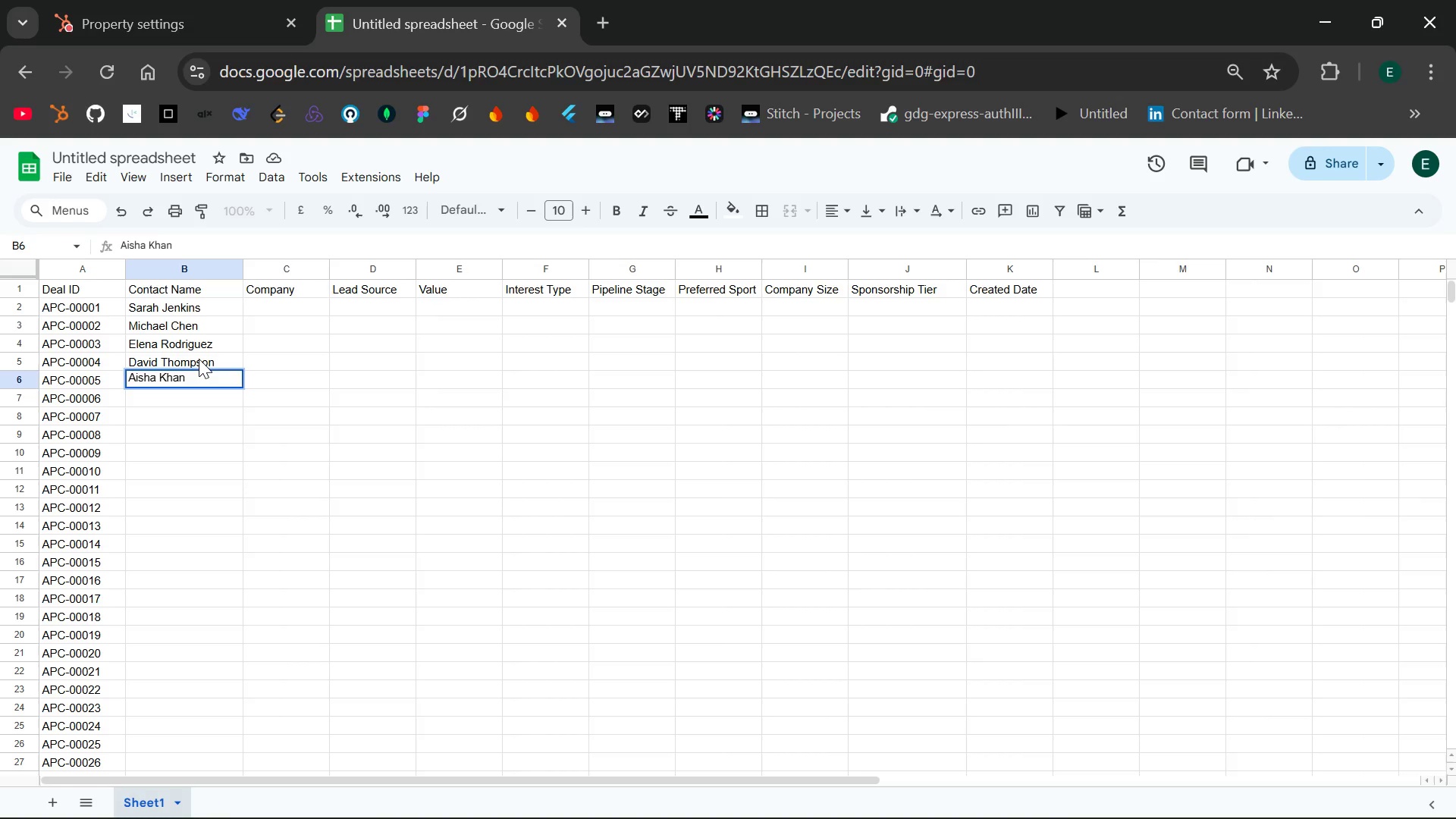 
key(Enter)
 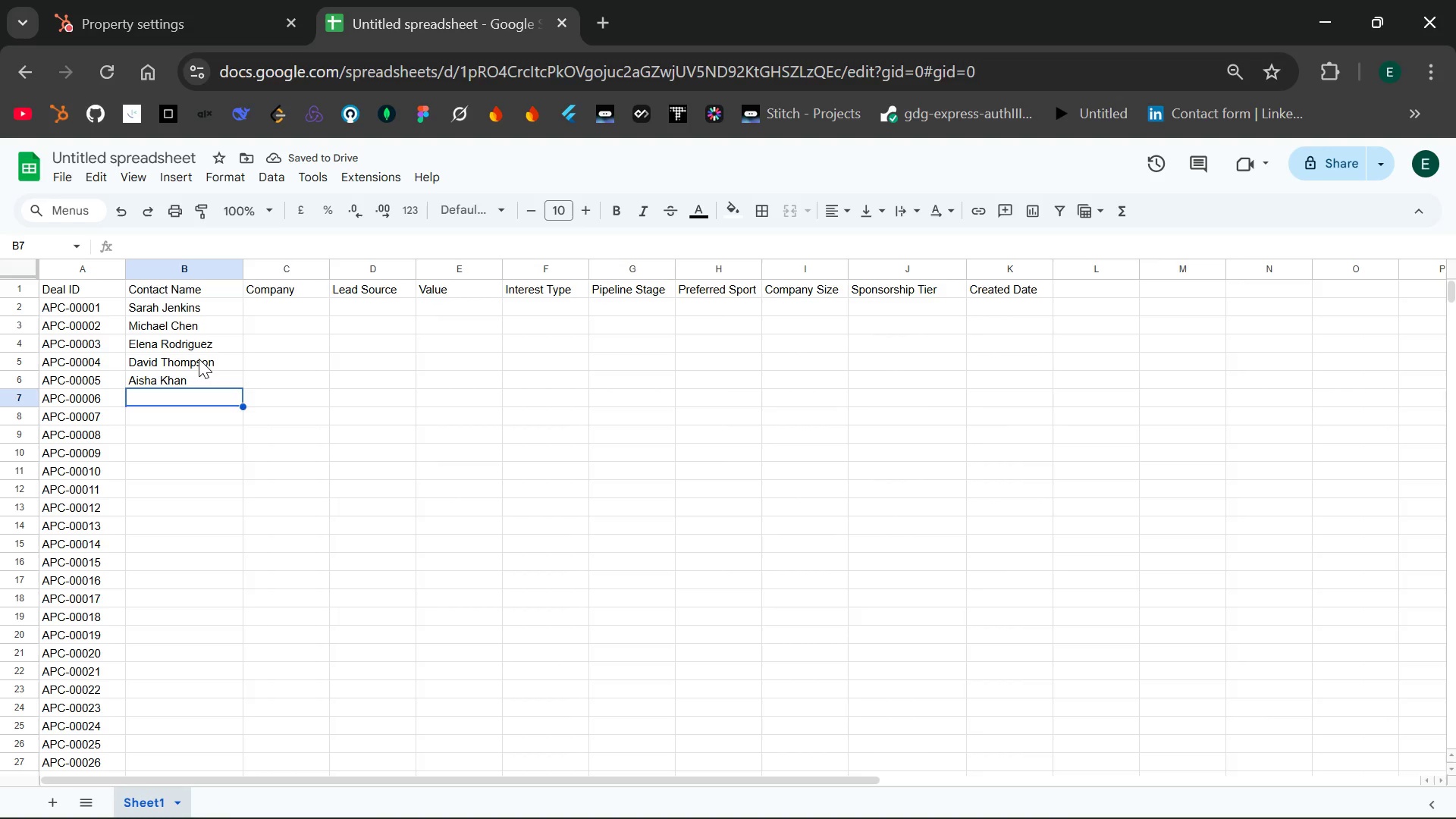 
type(Robert Miller)
 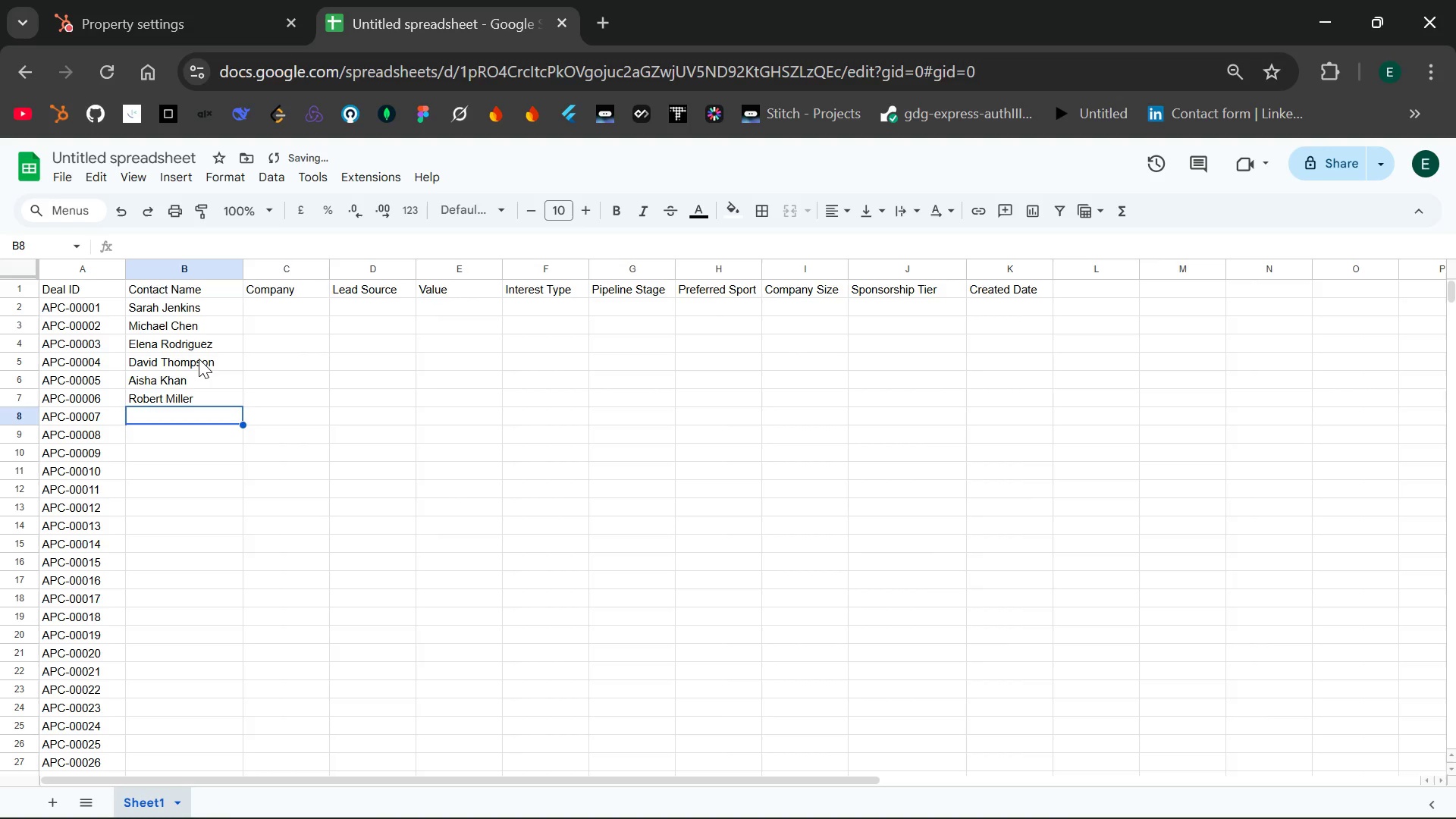 
 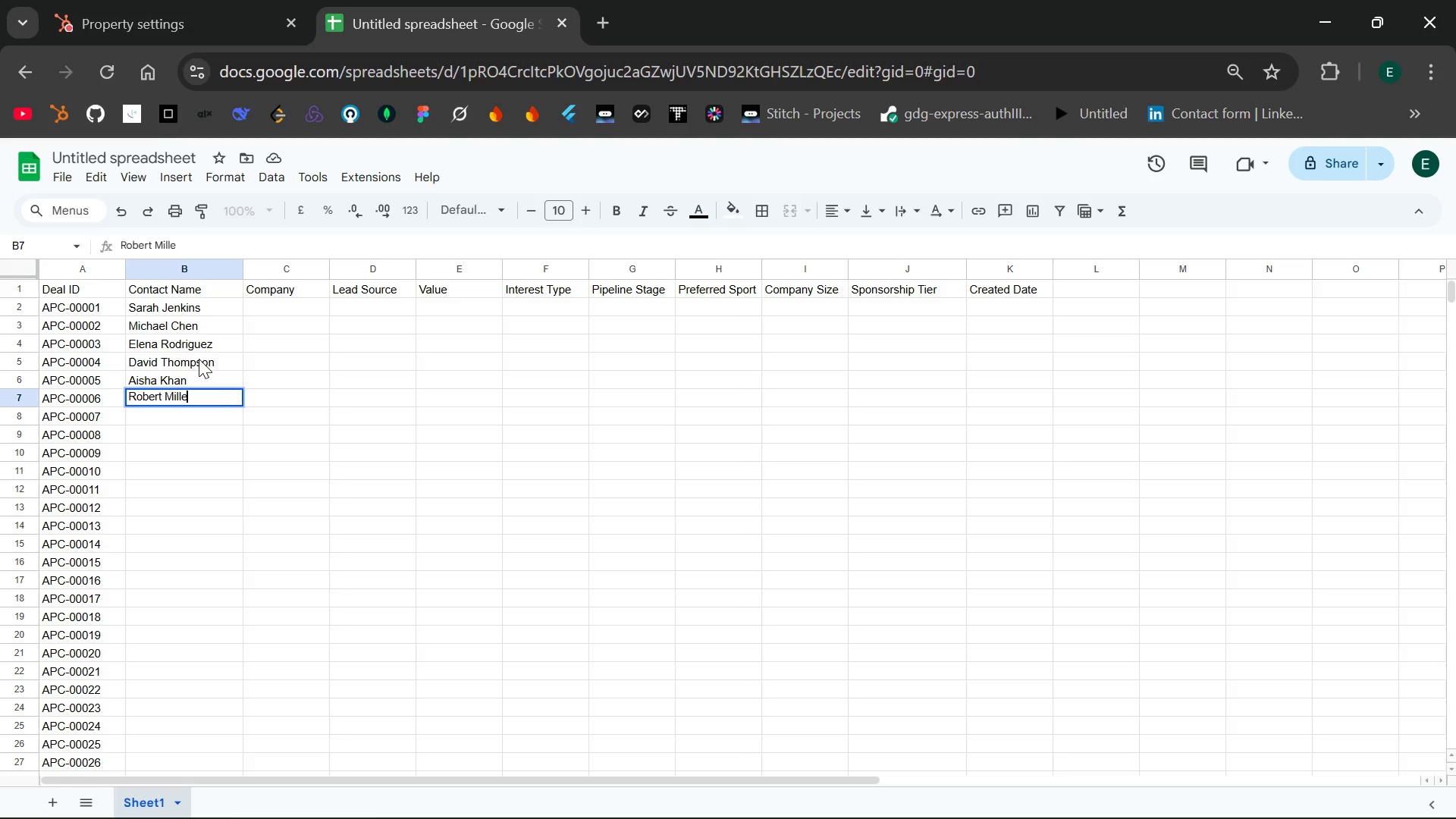 
key(Enter)
 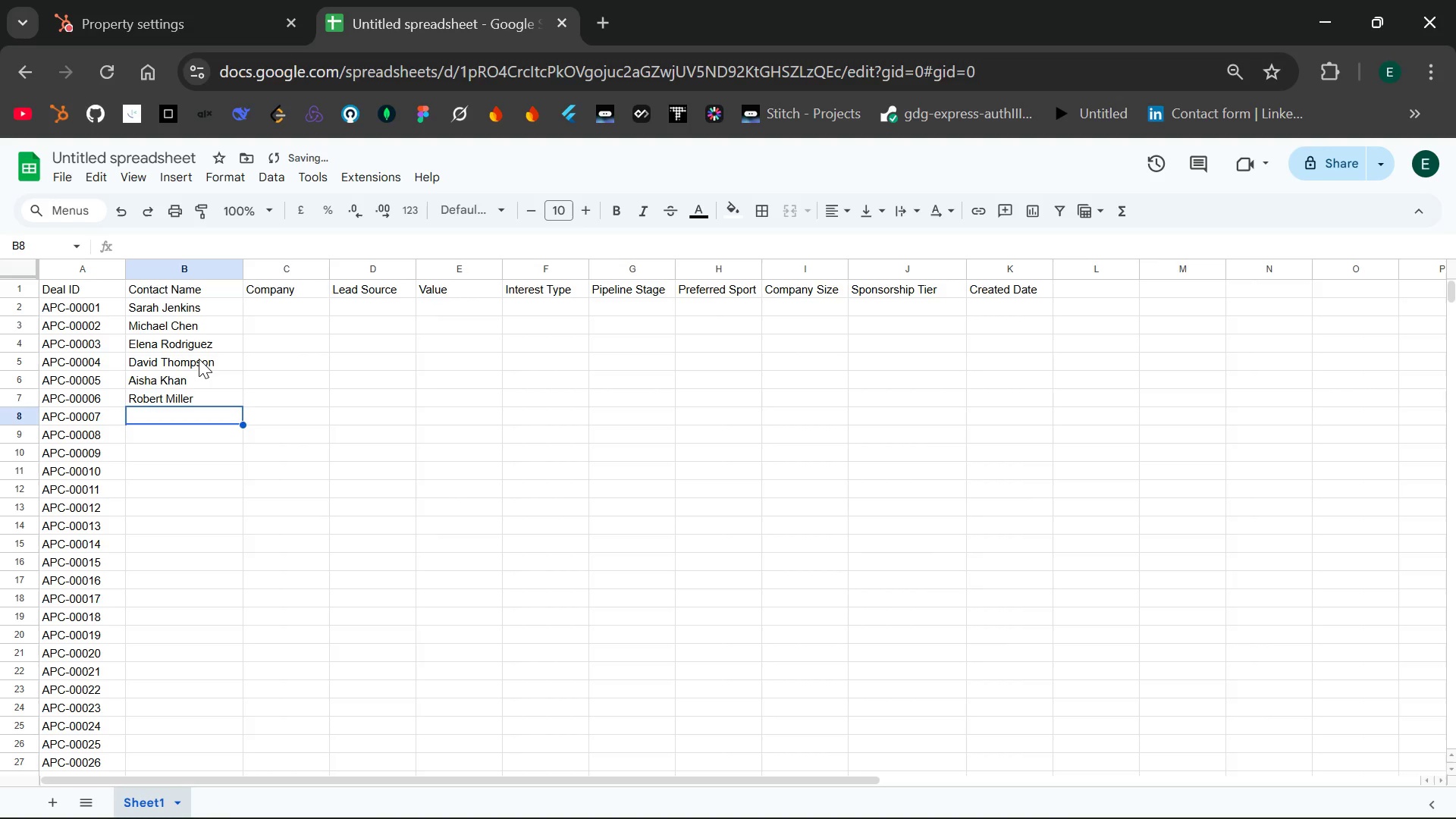 
type(Linda Zhao)
 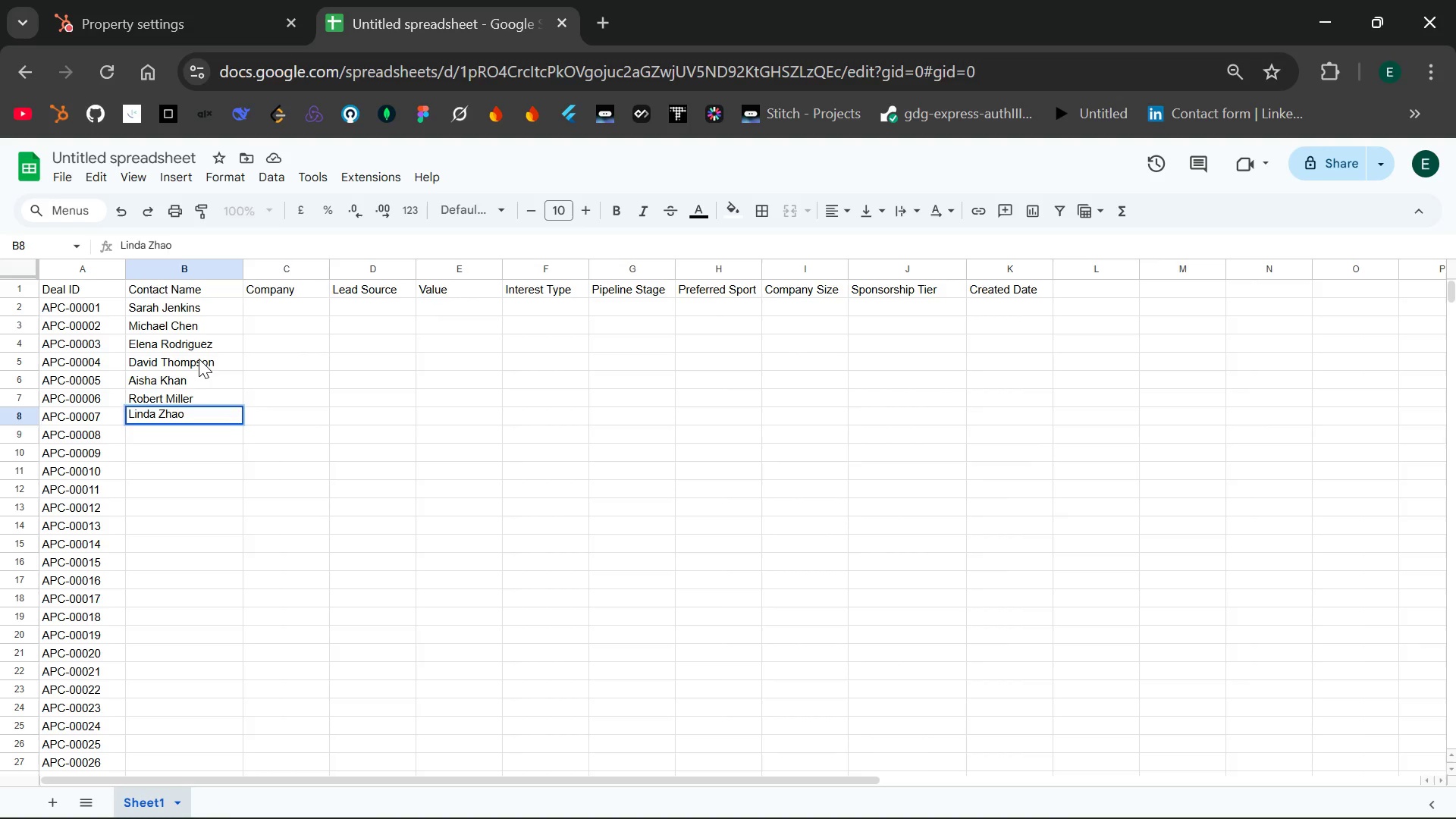 
key(Enter)
 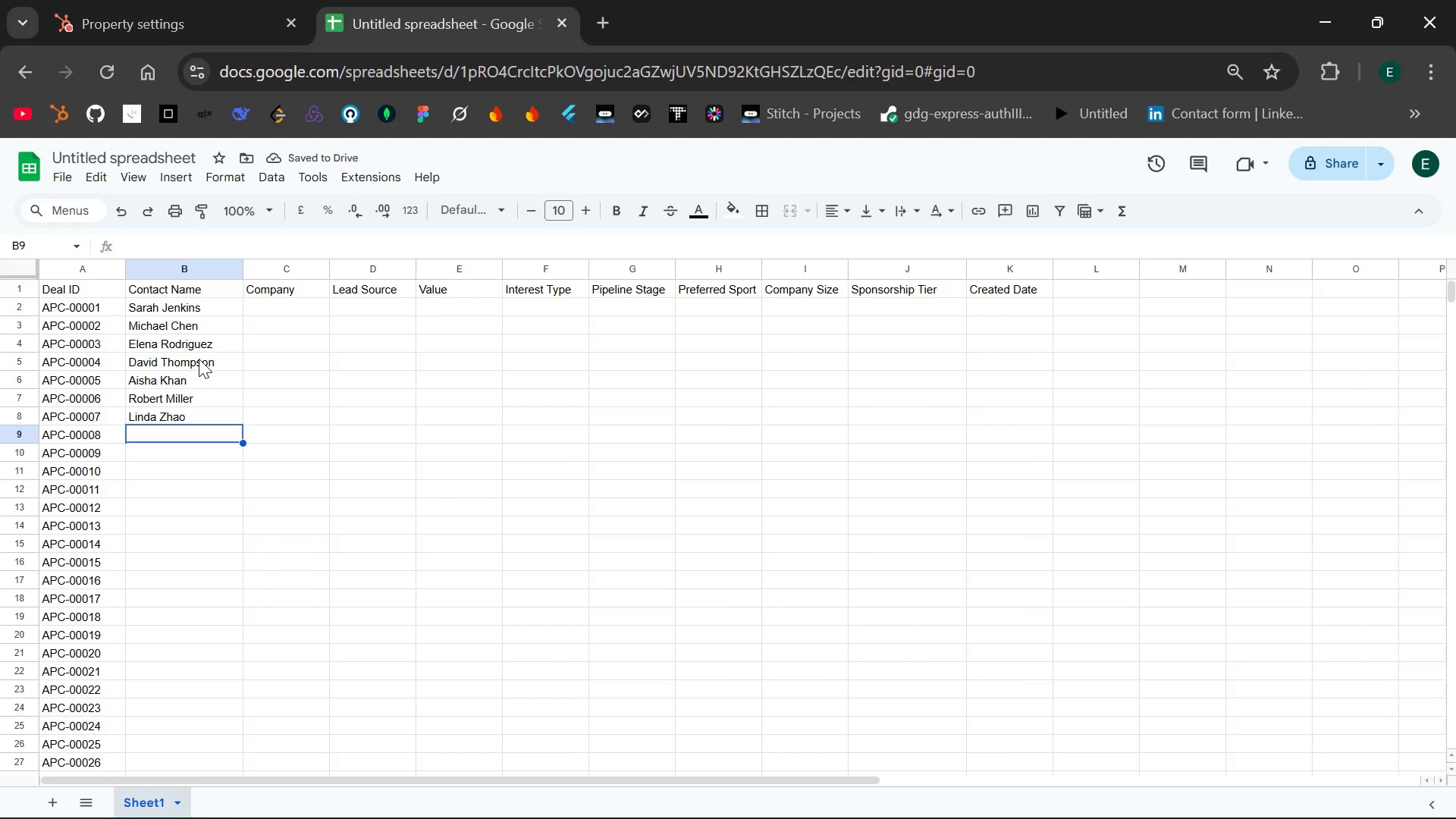 
type(Kevin obrain)
 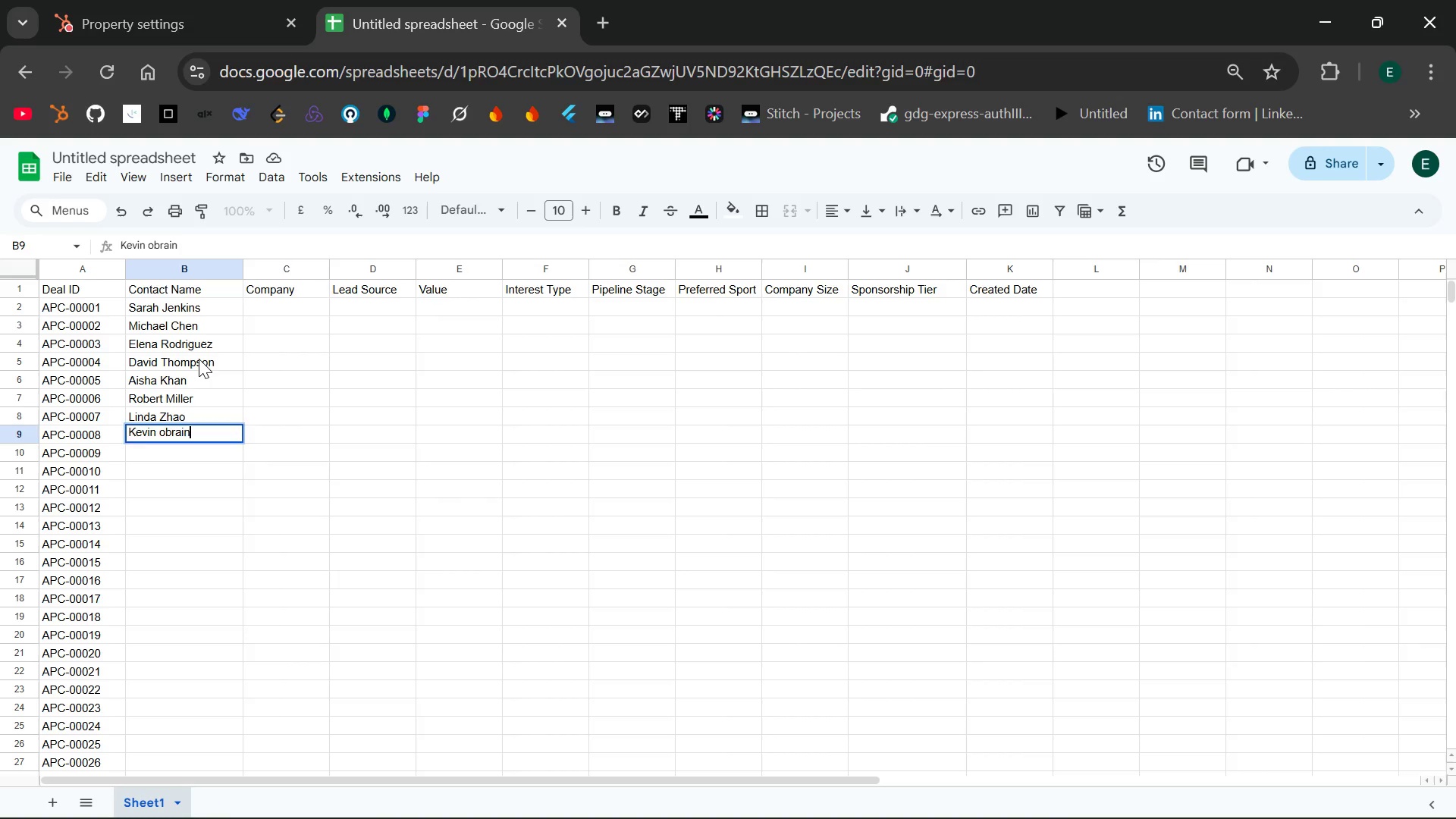 
key(Enter)
 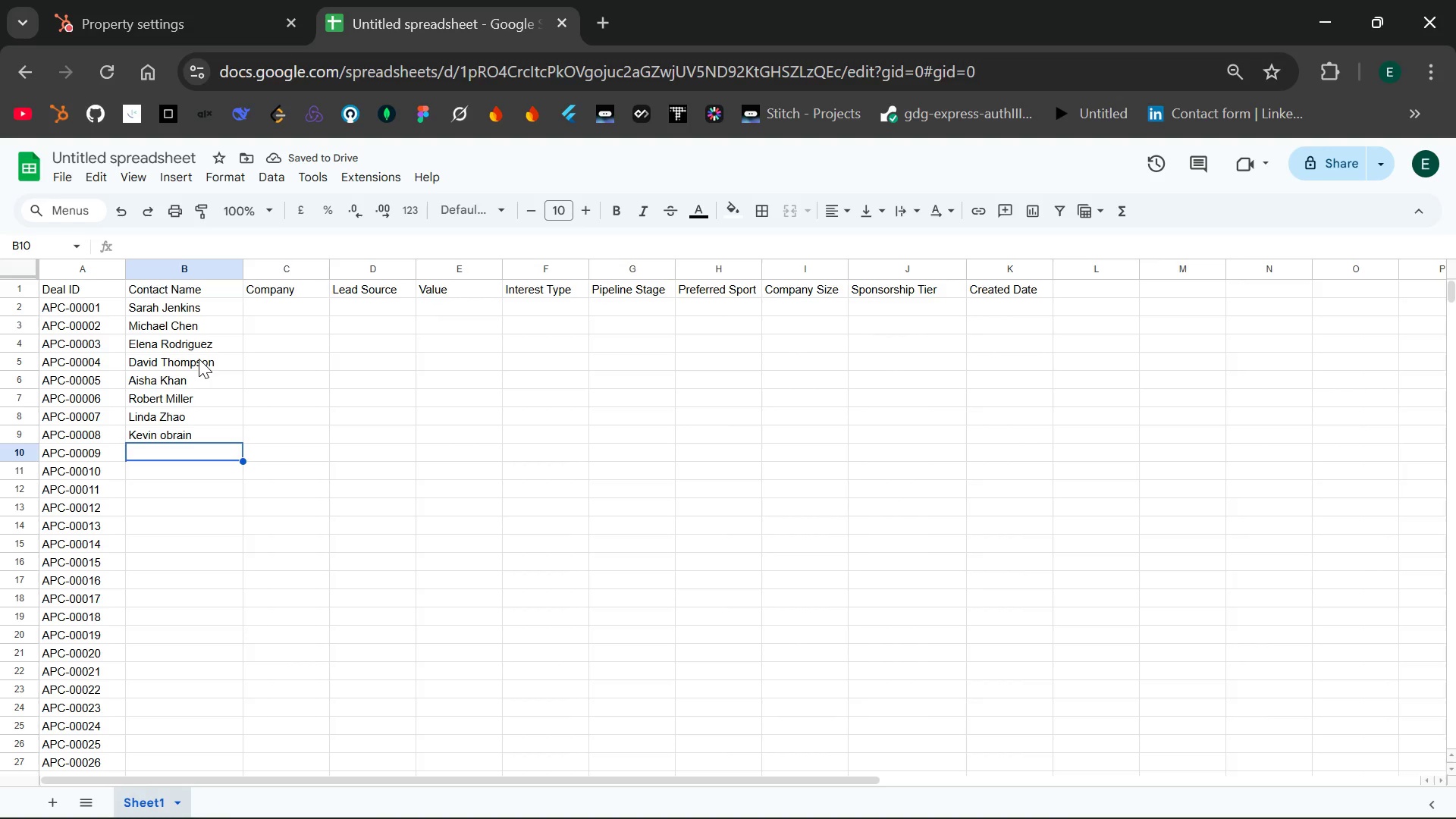 
type(Samantha Bloom)
 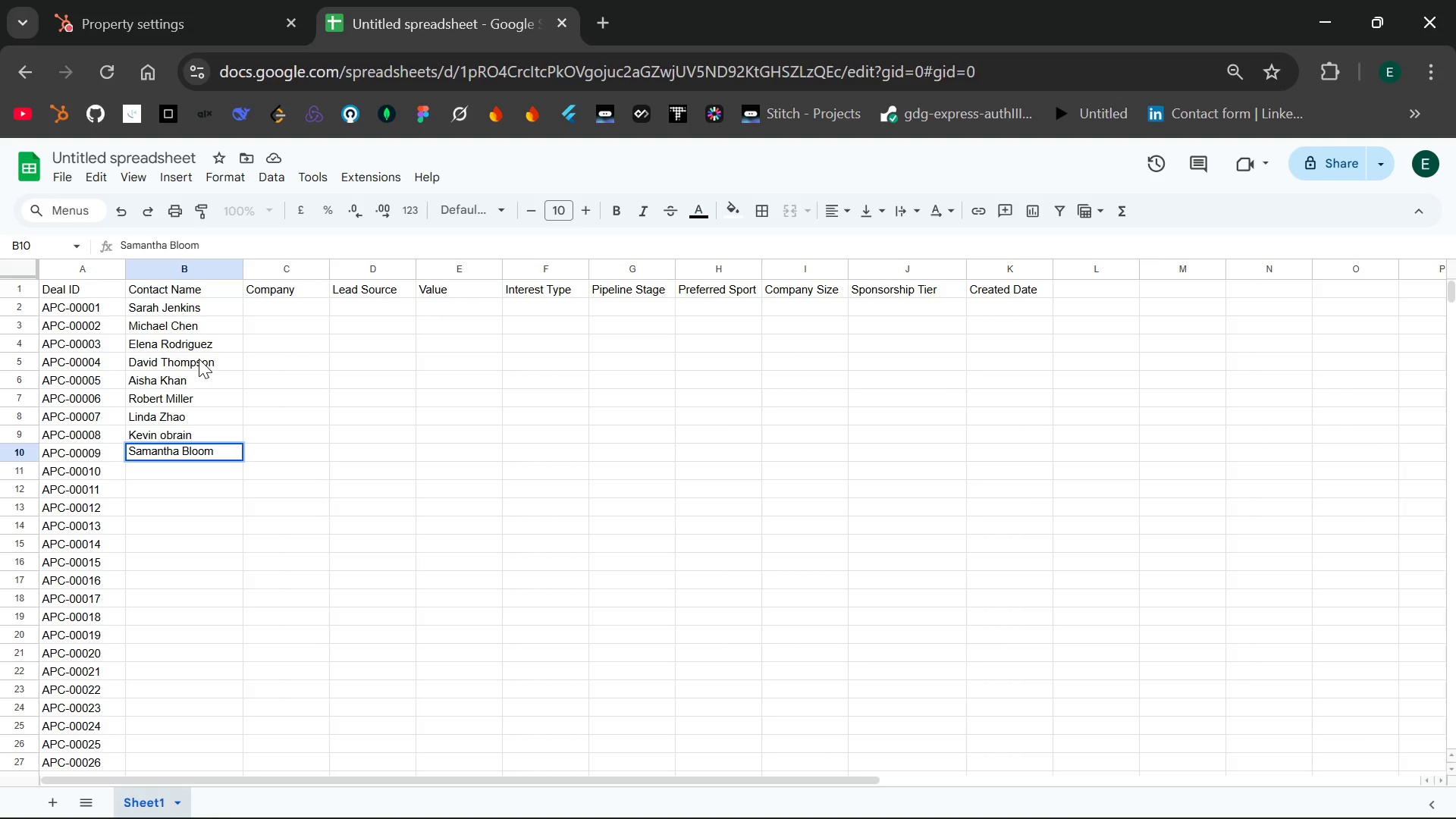 
key(Enter)
 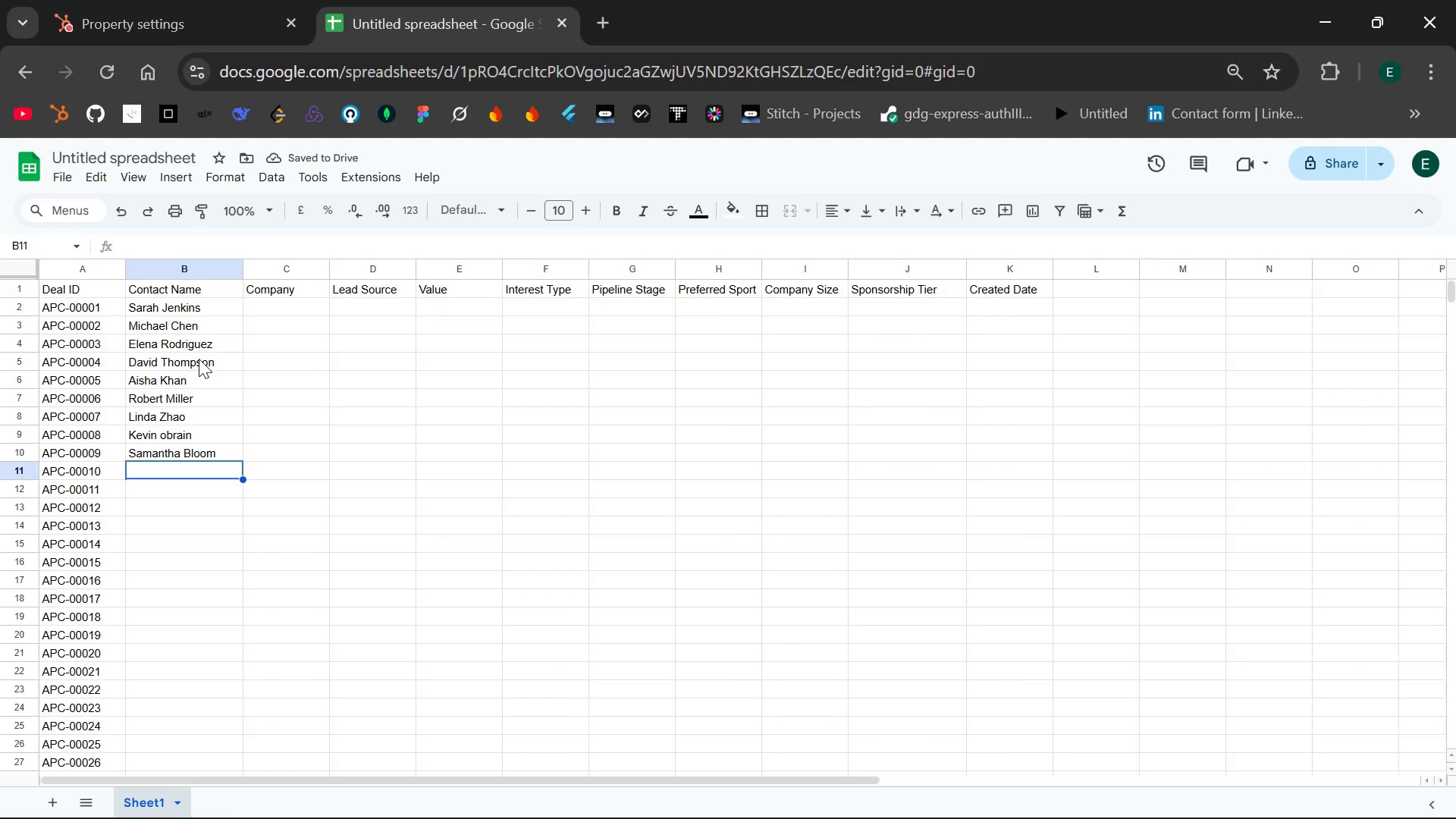 
type(Marcus Wright)
 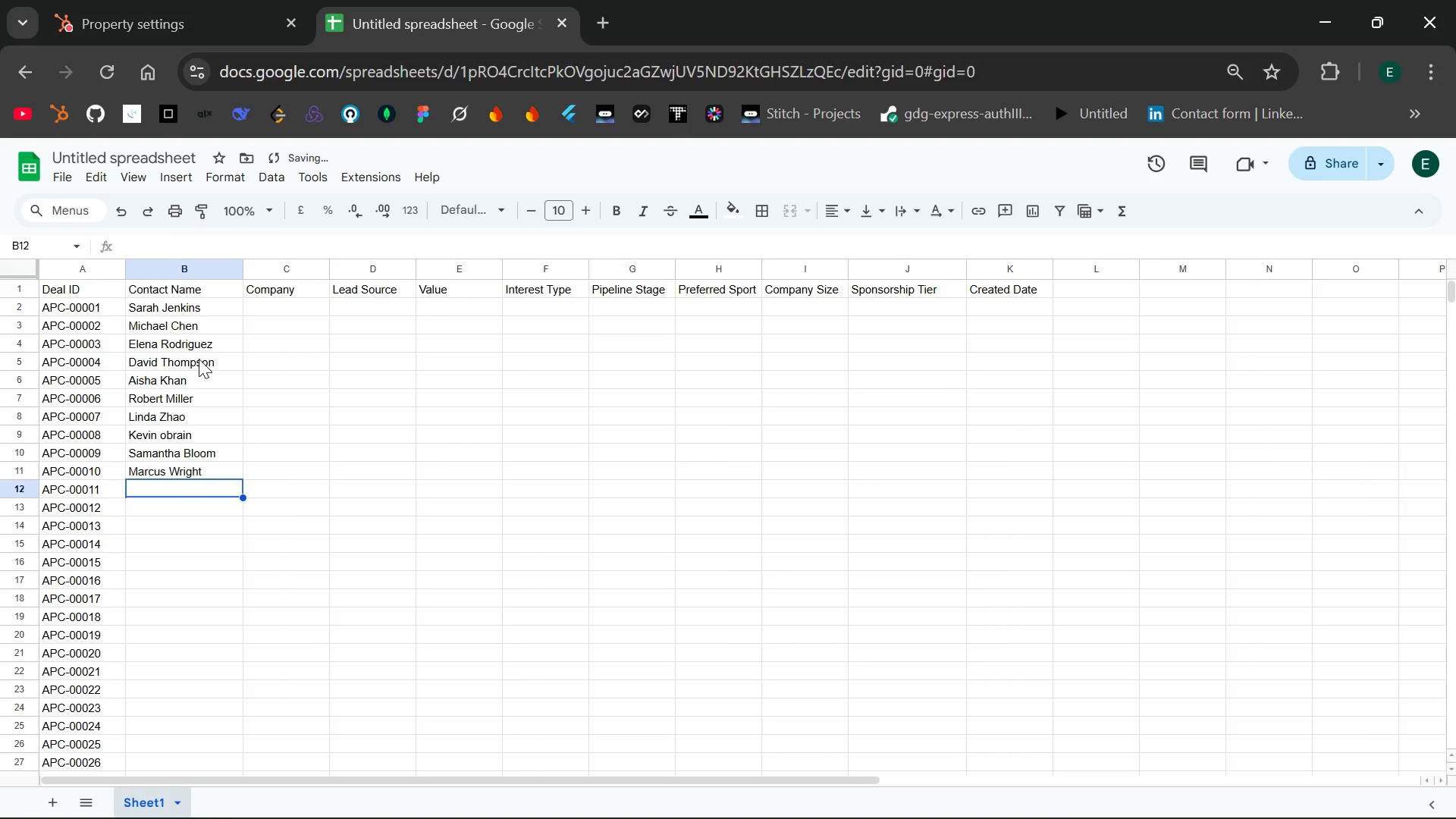 
 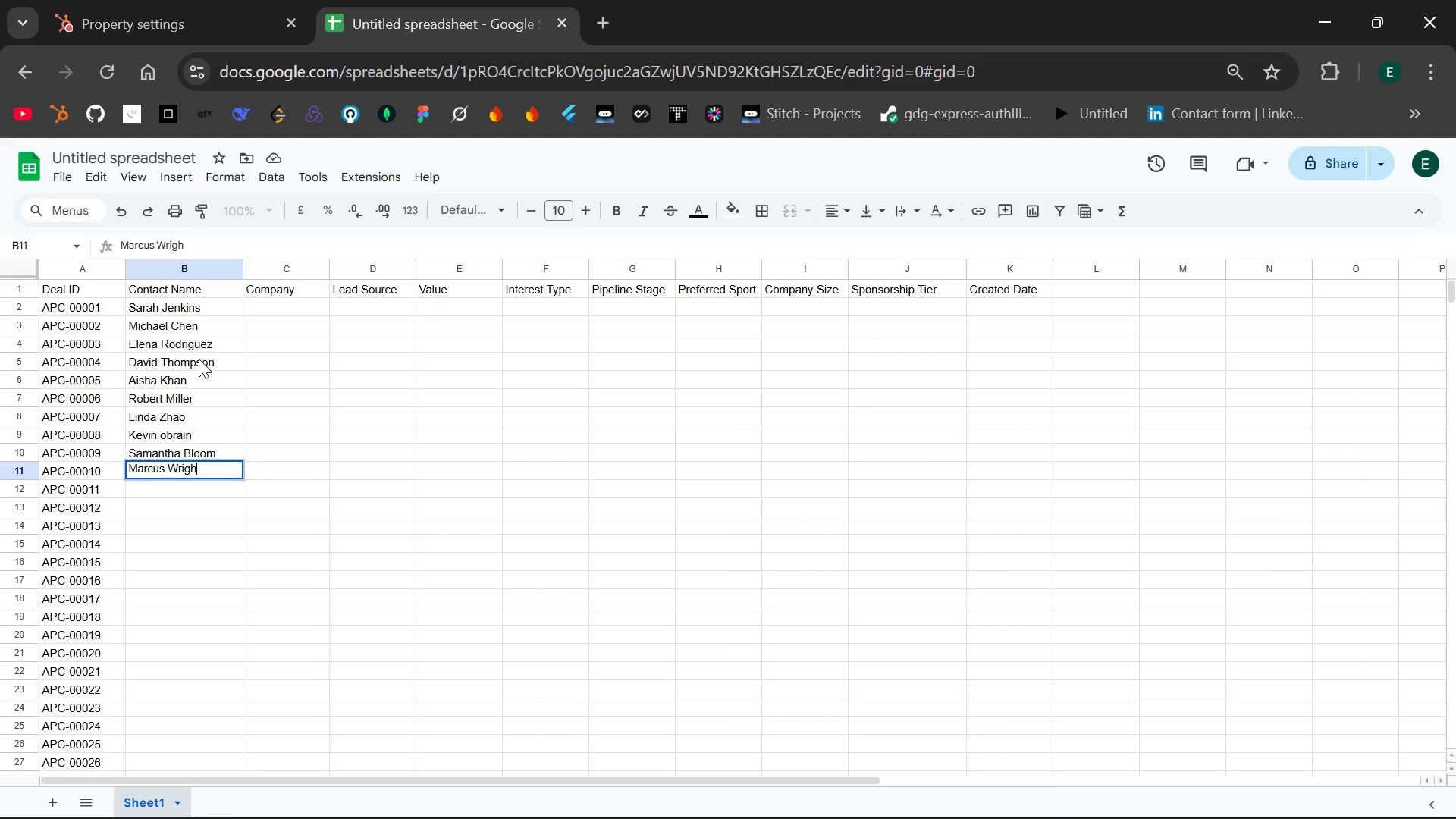 
key(Enter)
 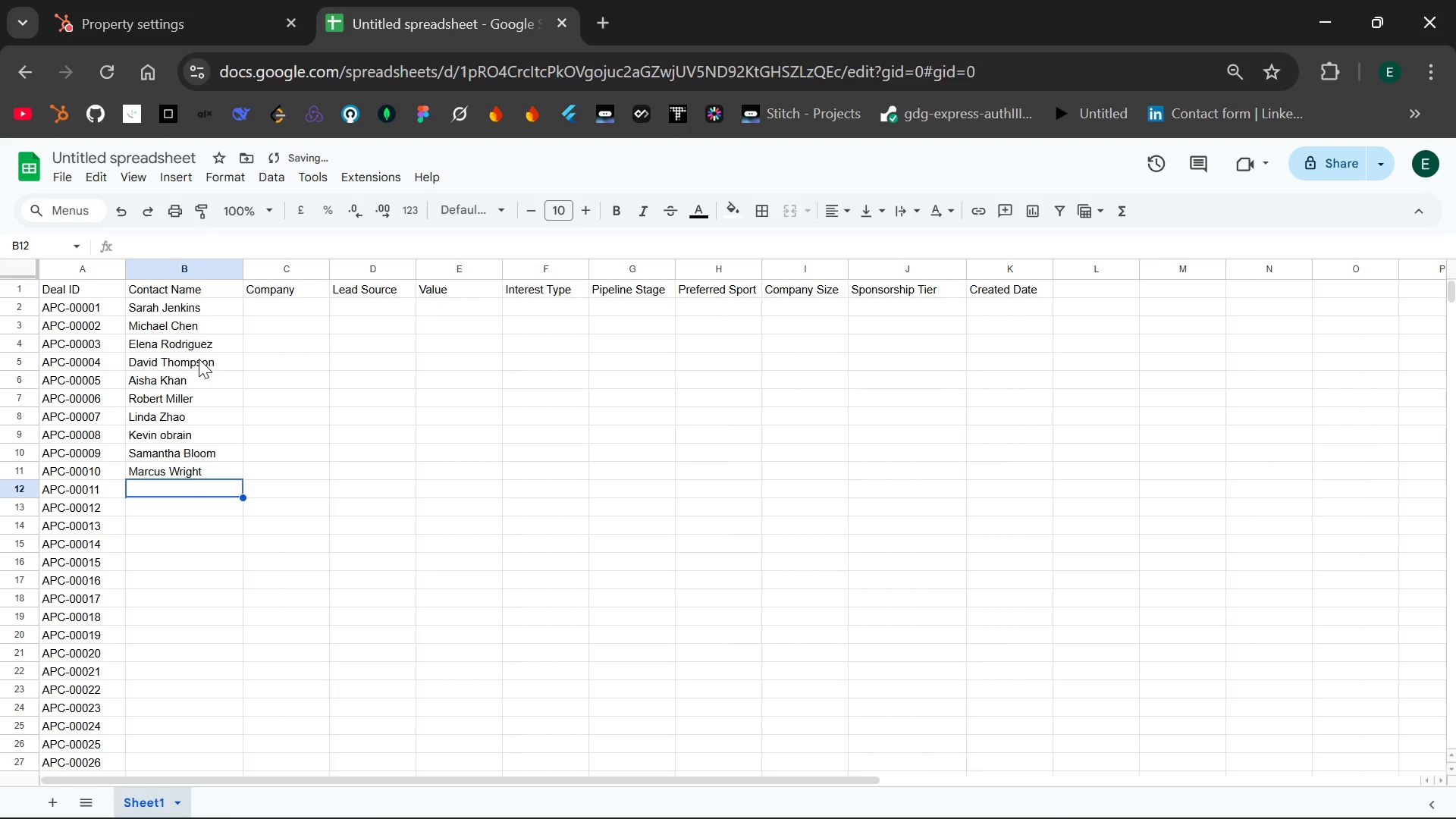 
type(Jennifer Lee)
 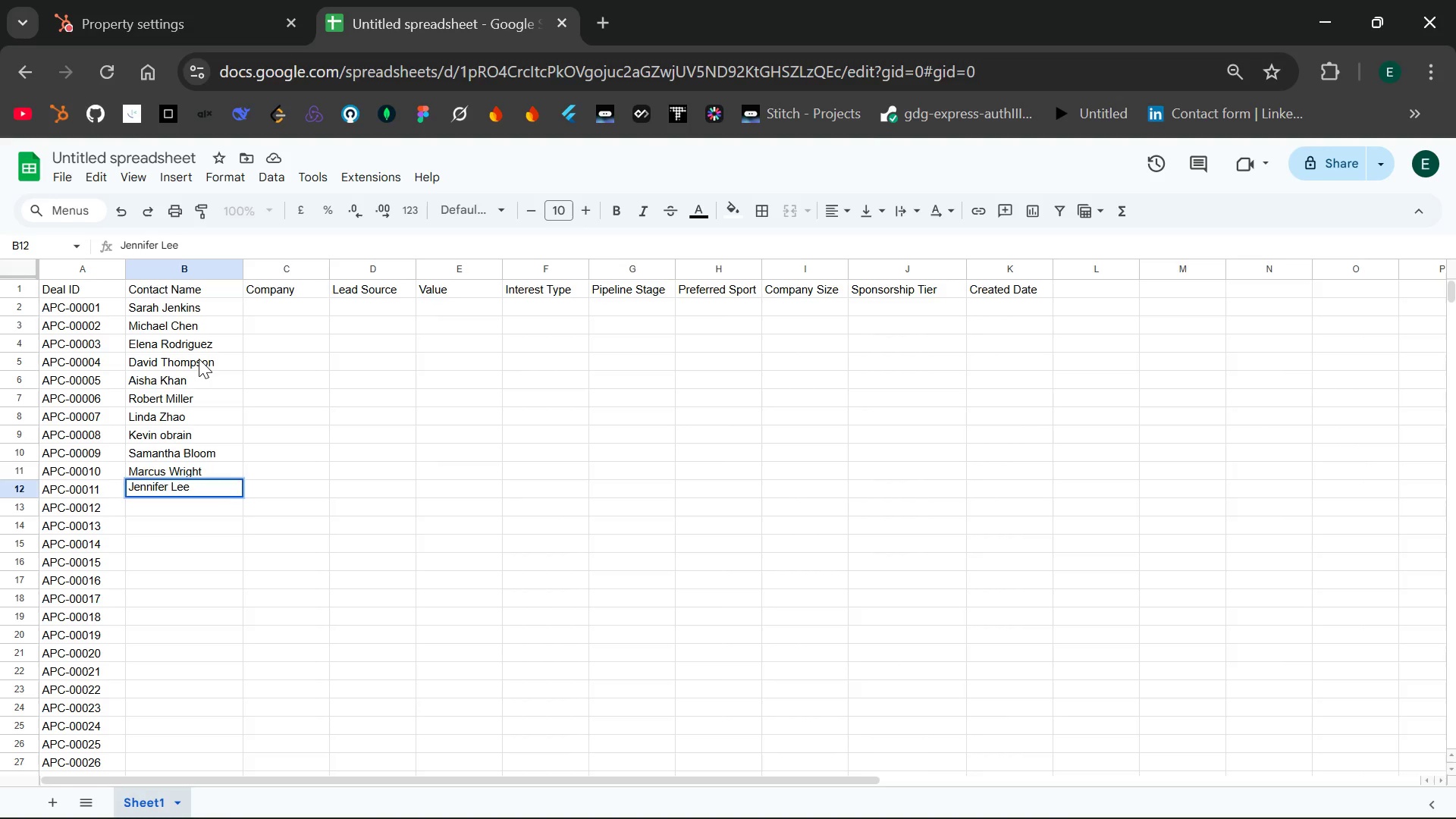 
key(Enter)
 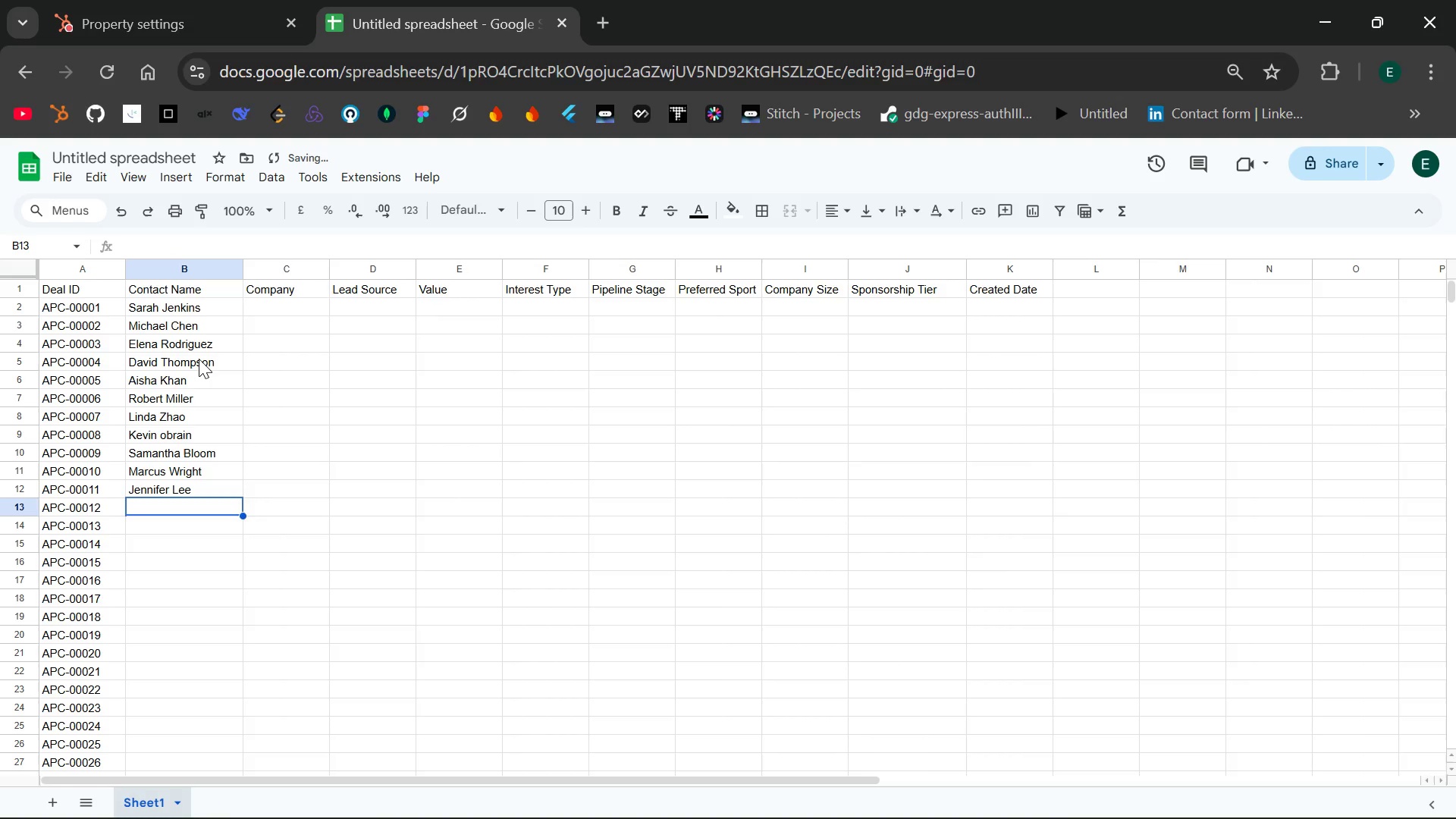 
type(Thomas Baker)
 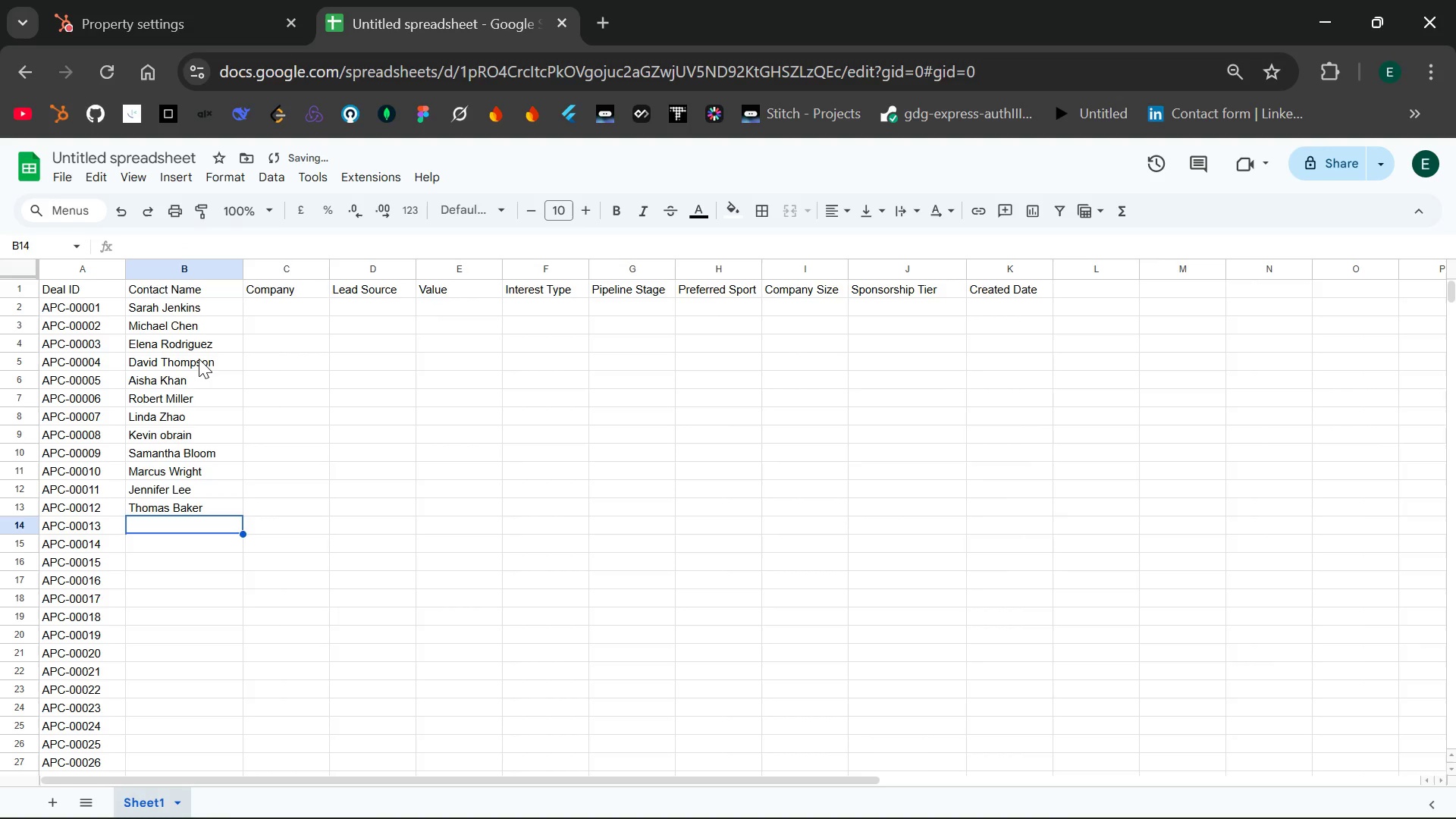 
key(Enter)
 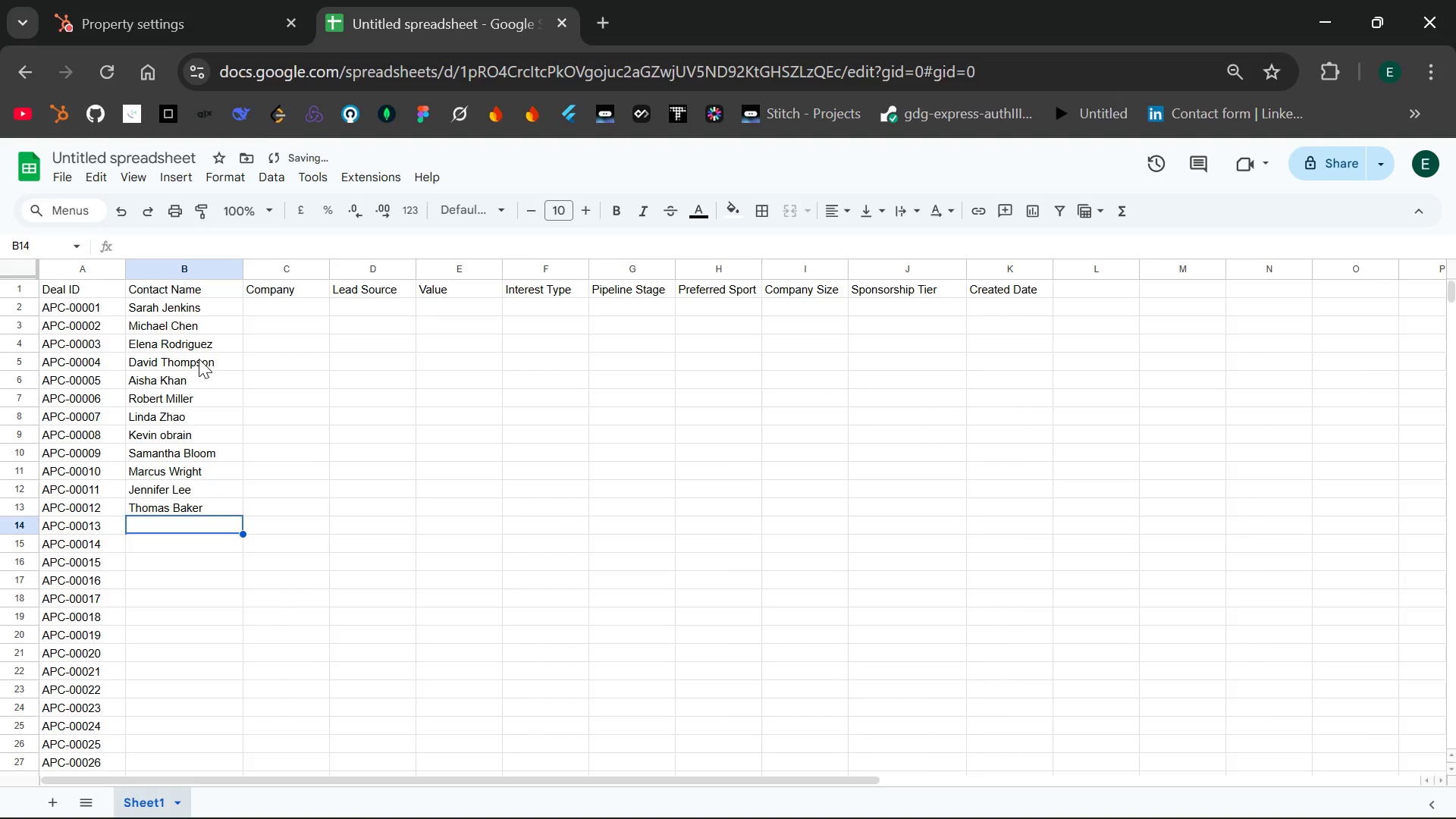 
type(Rachel Green)
 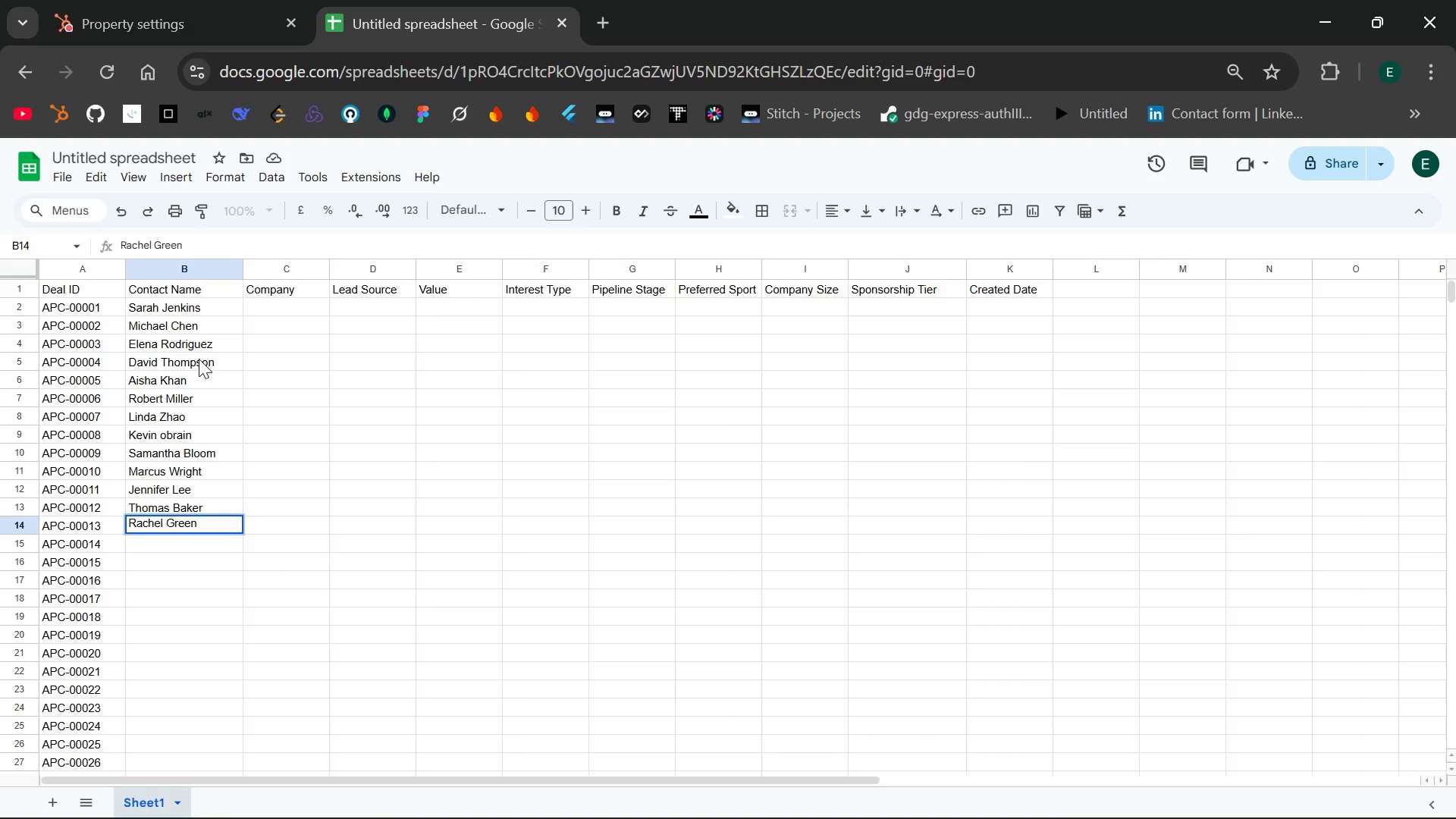 
key(Enter)
 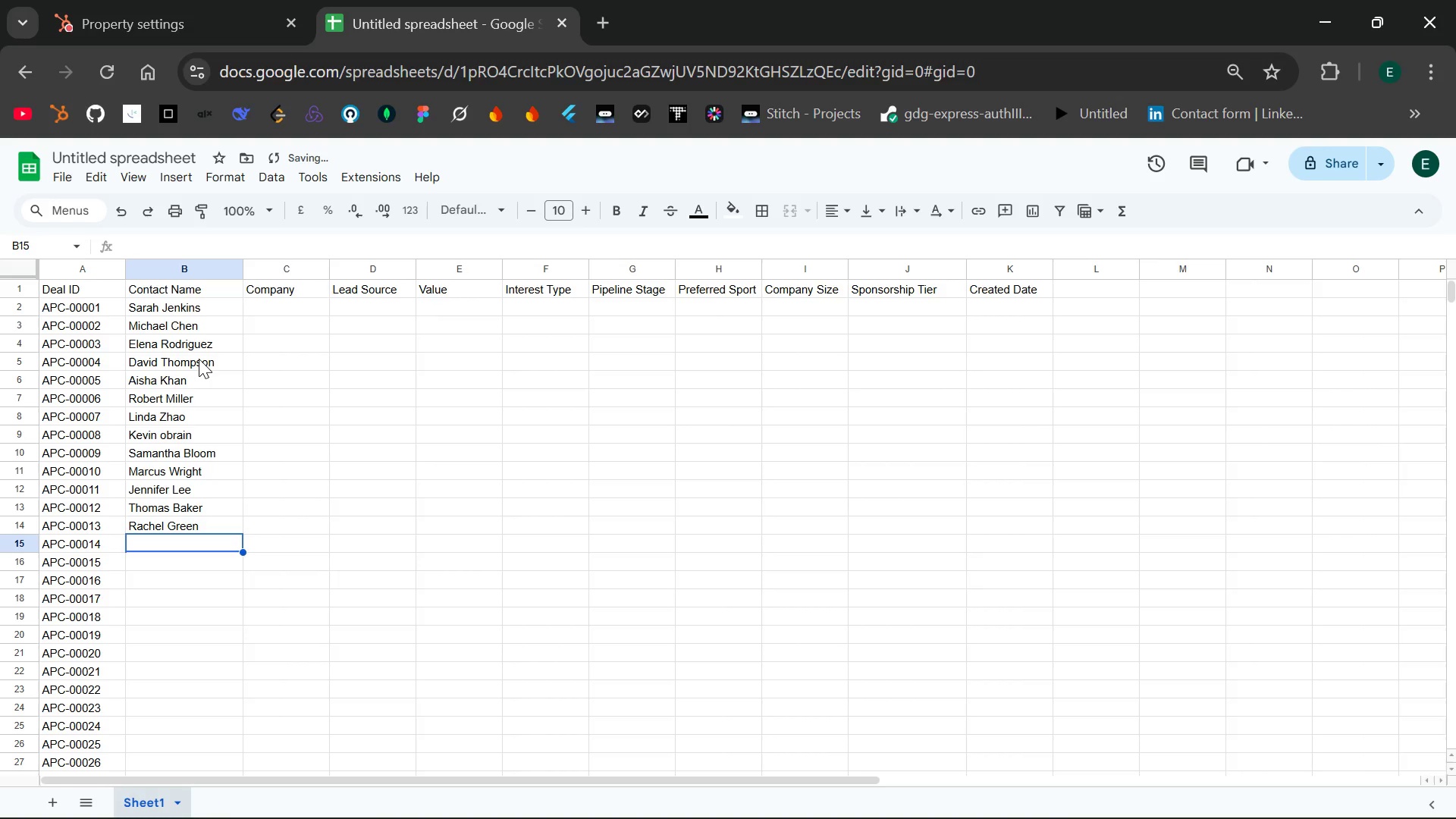 
type(Oscar V)
 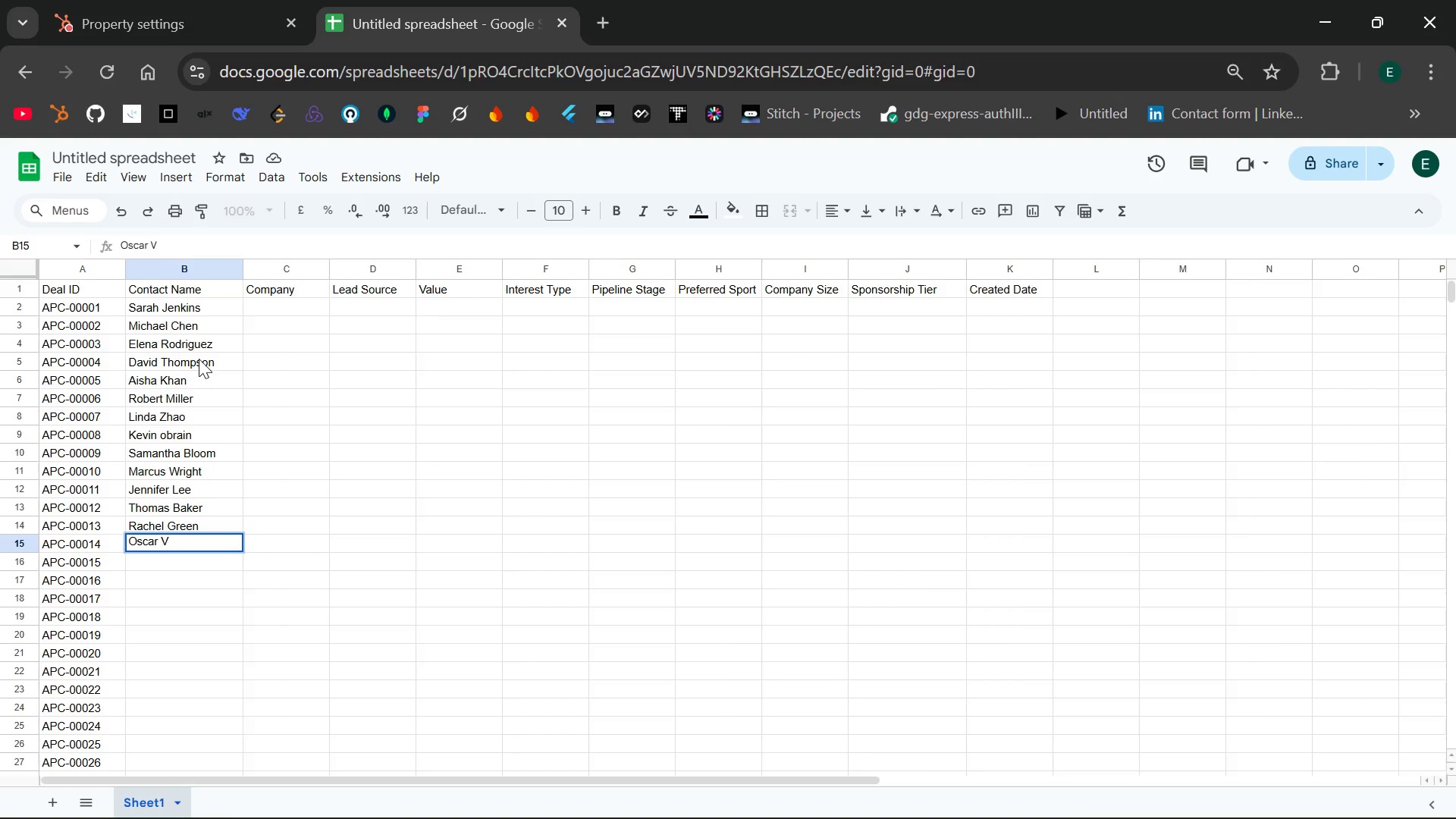 
type(ance)
 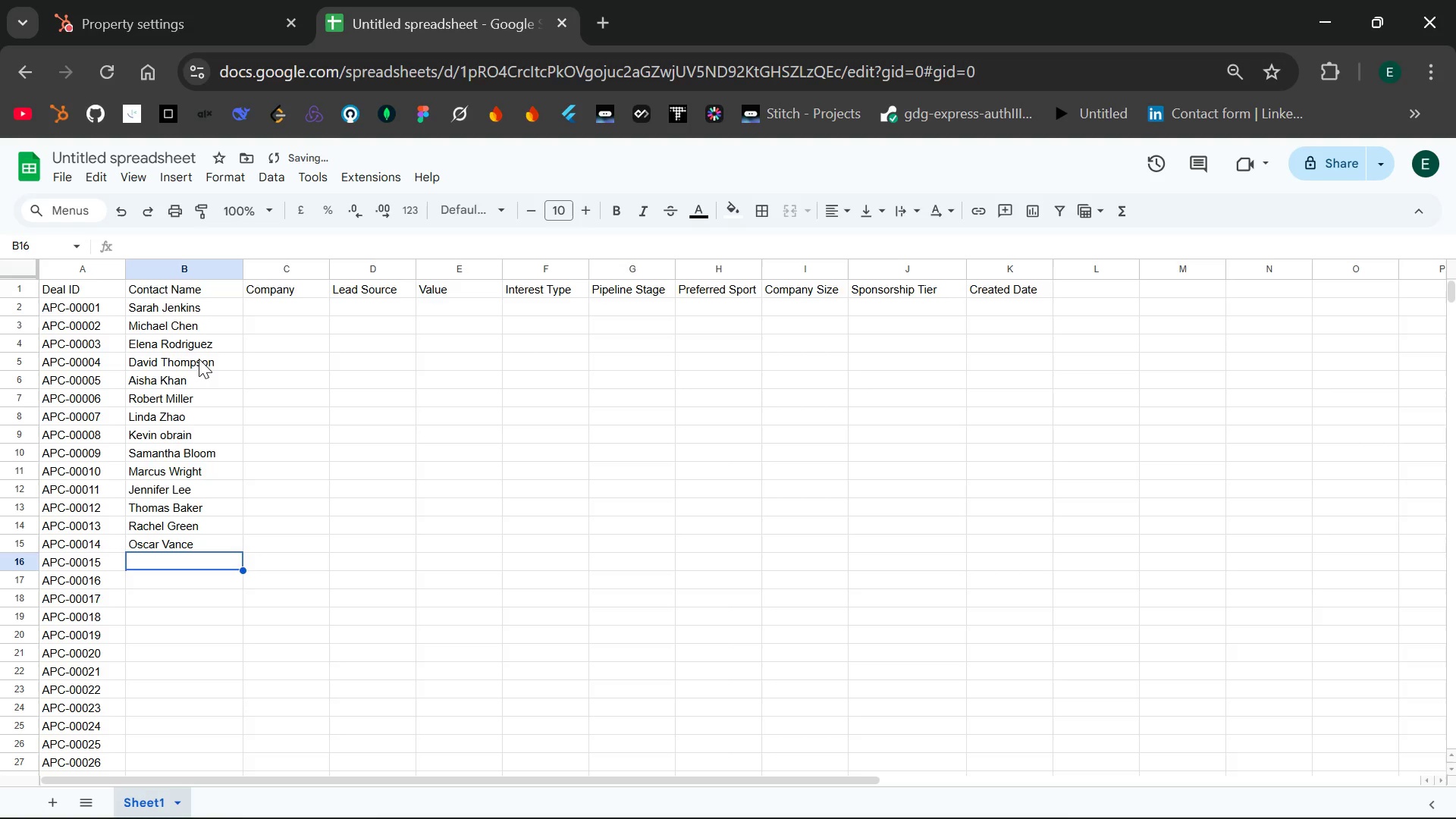 
key(Enter)
 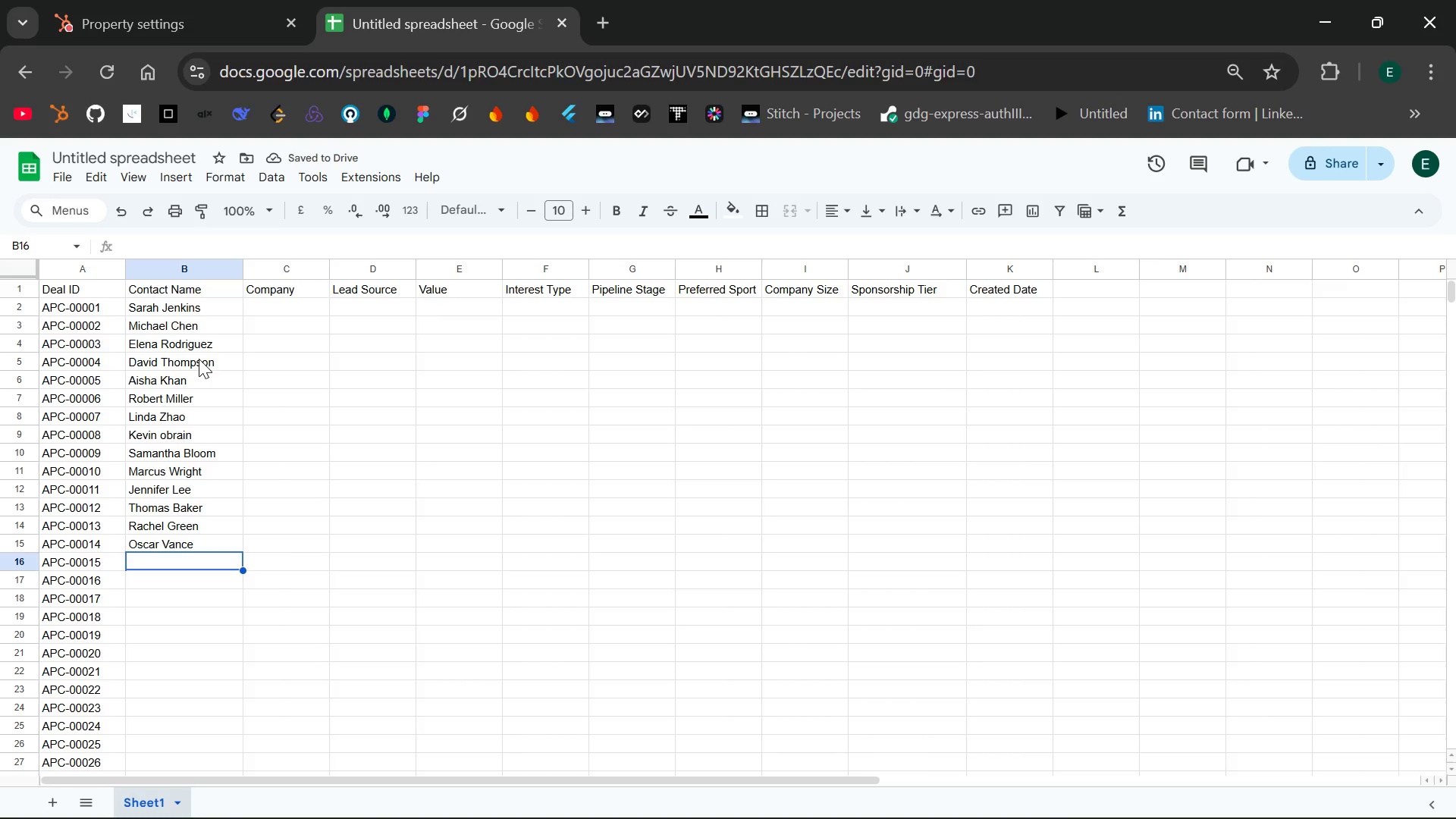 
key(Shift+P)
 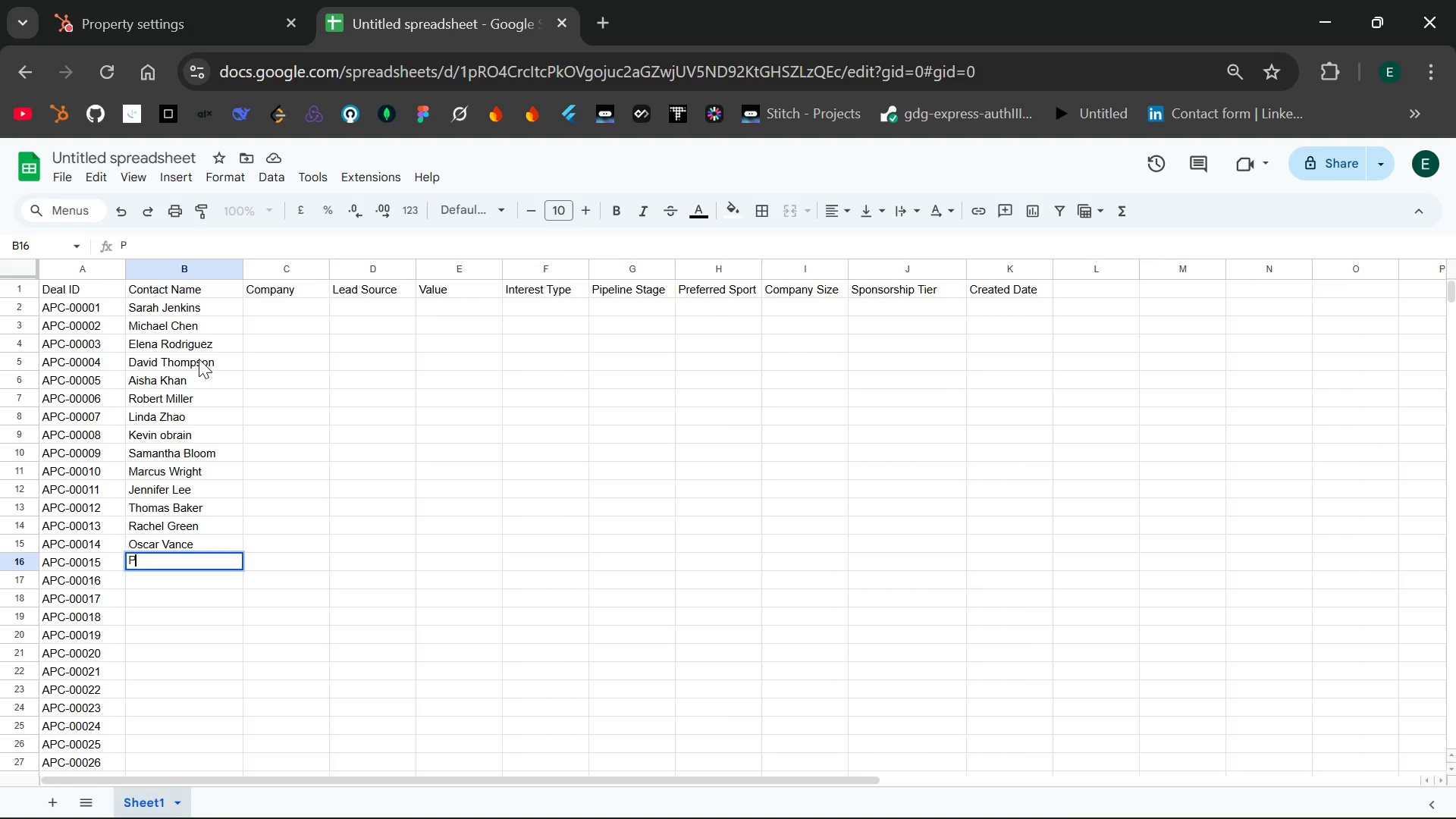 
type(atricia Moore)
 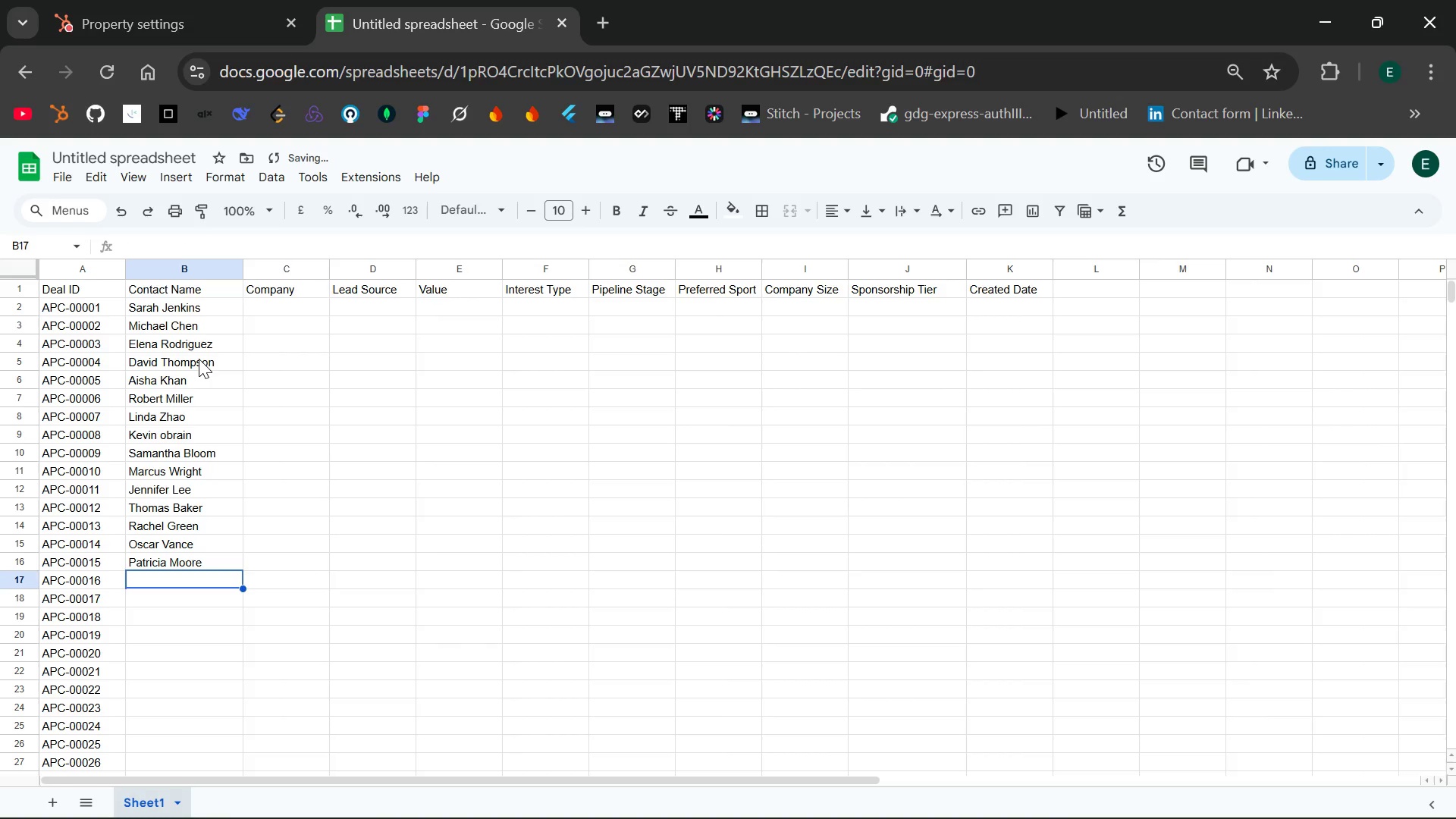 
 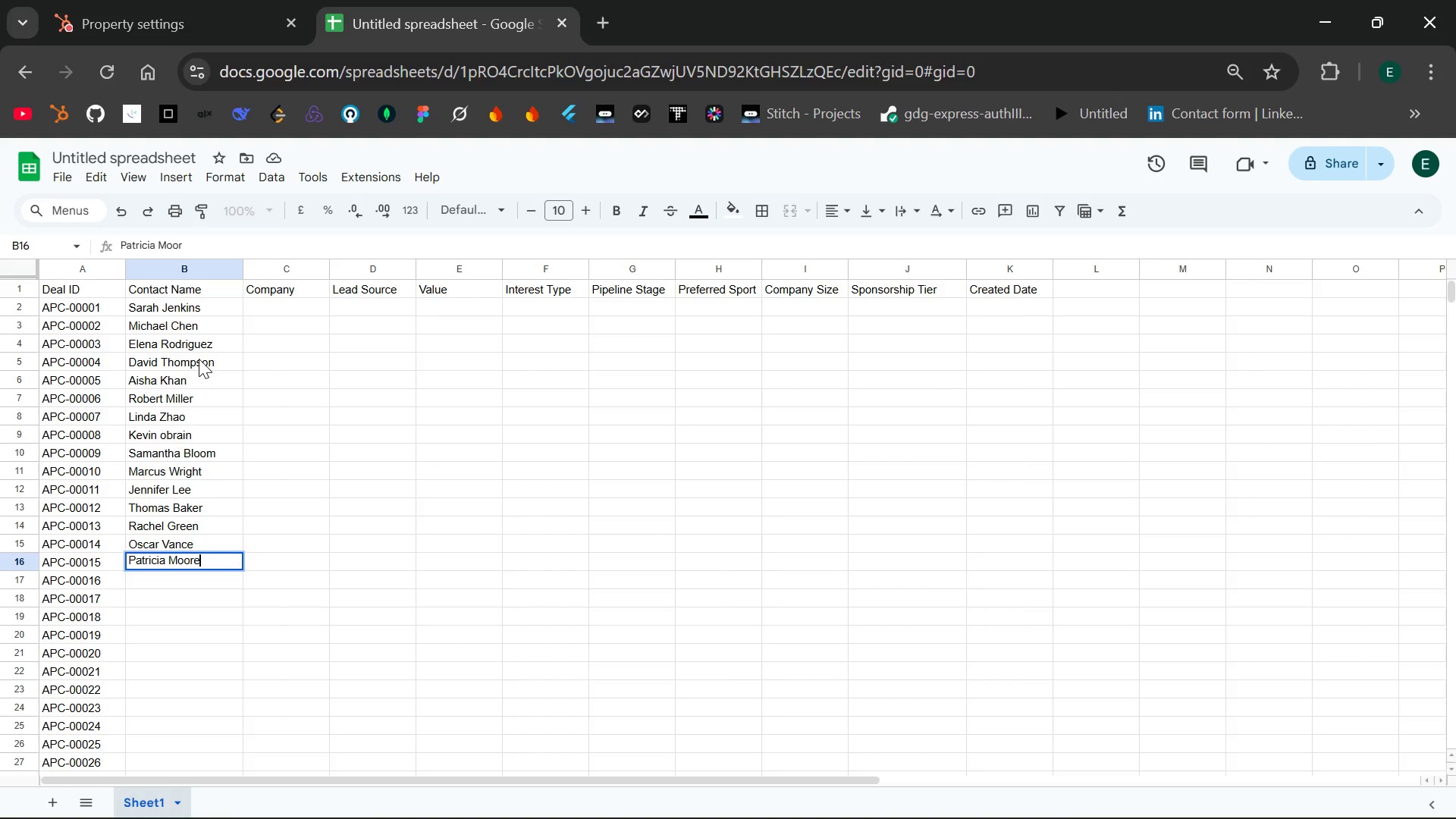 
key(Enter)
 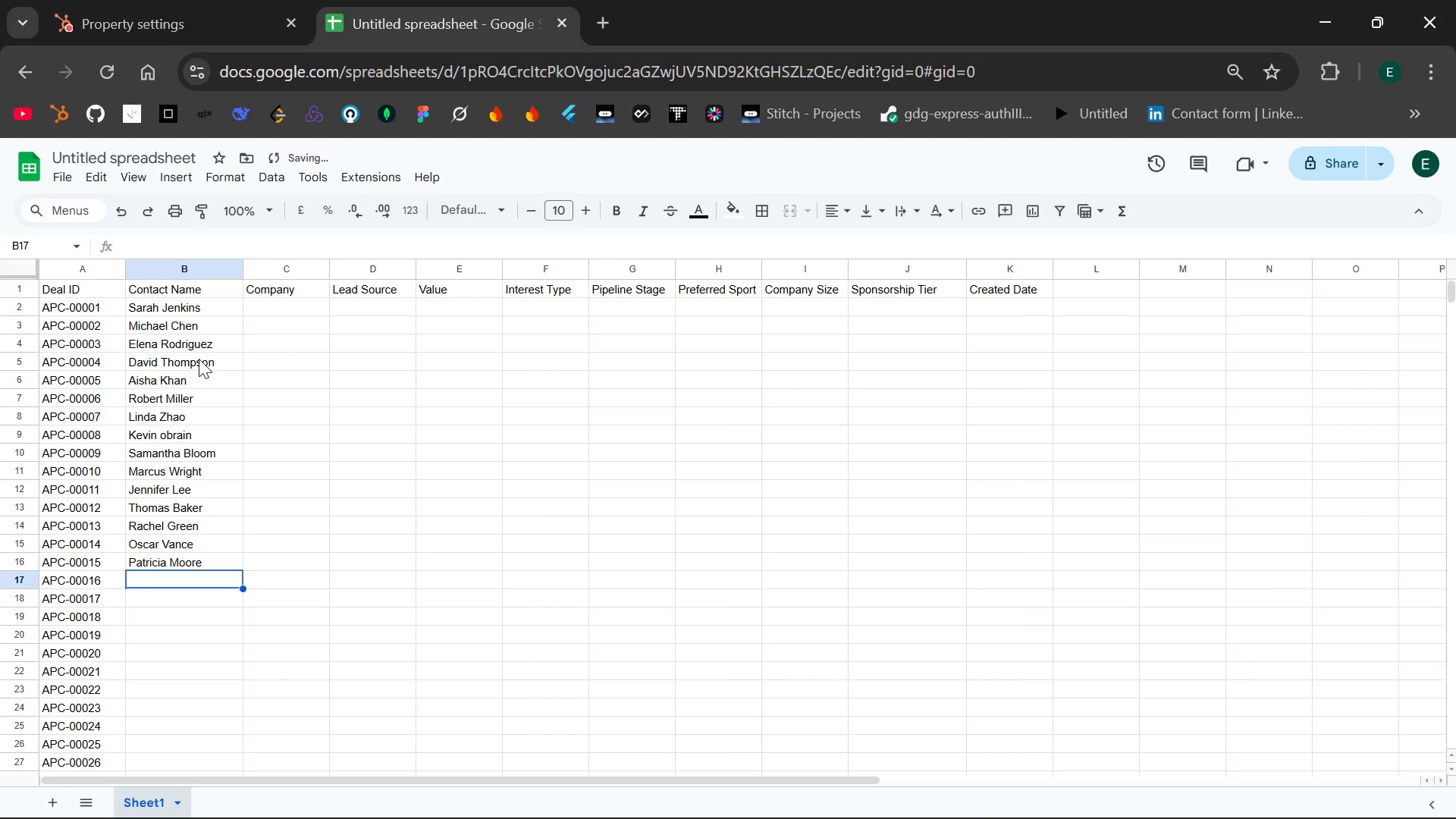 
type(Brian Foster)
 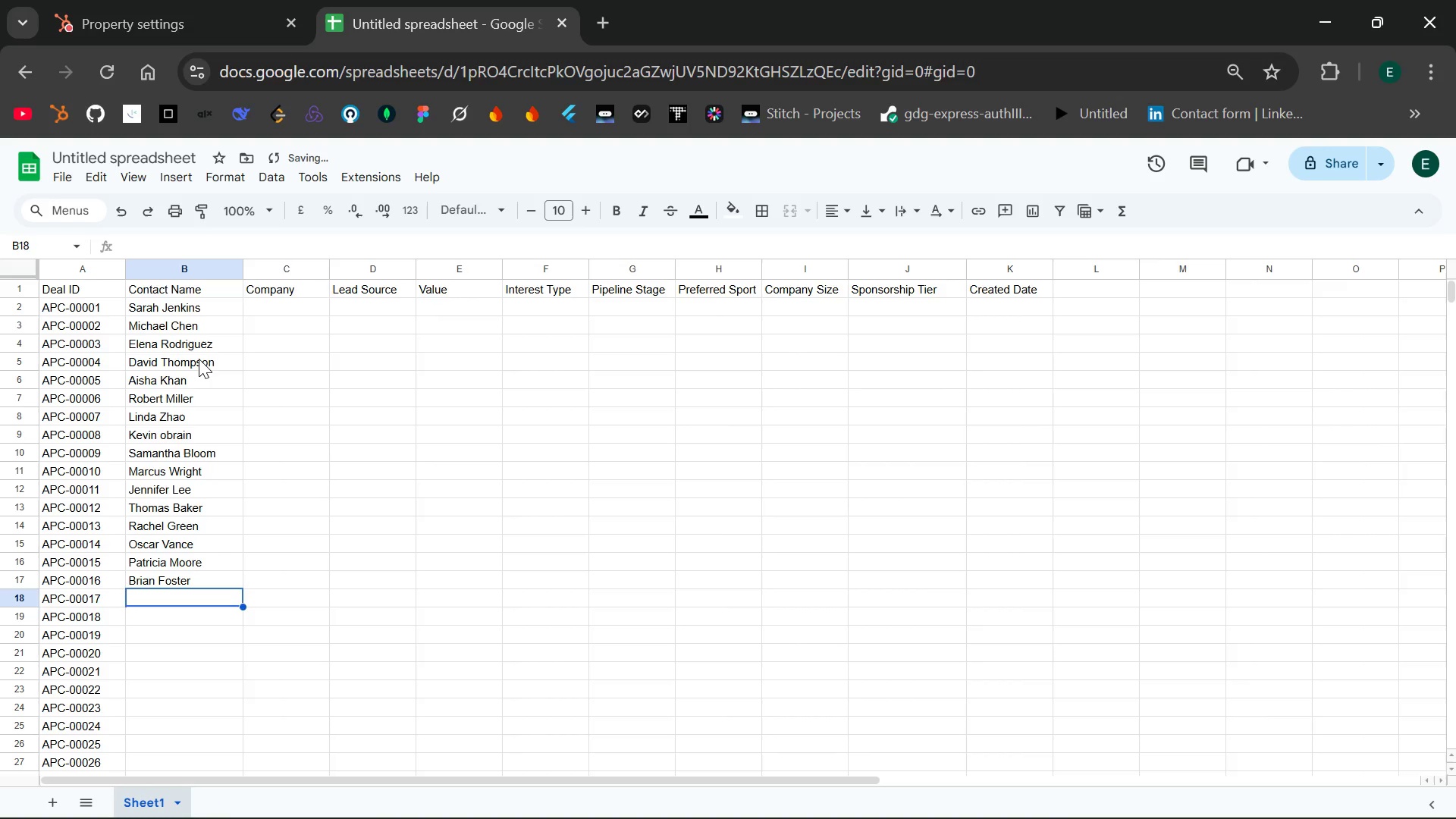 
 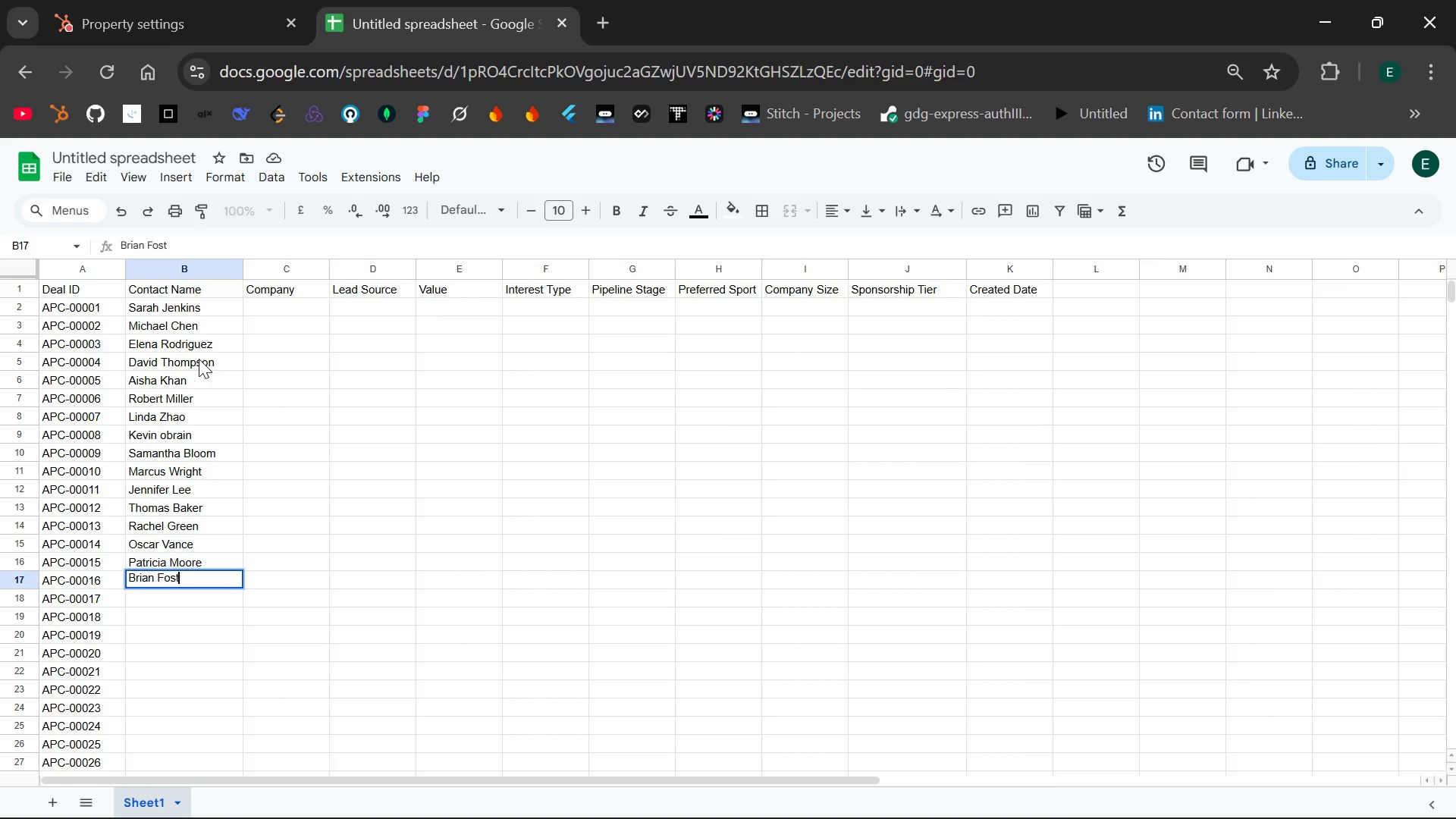 
key(Enter)
 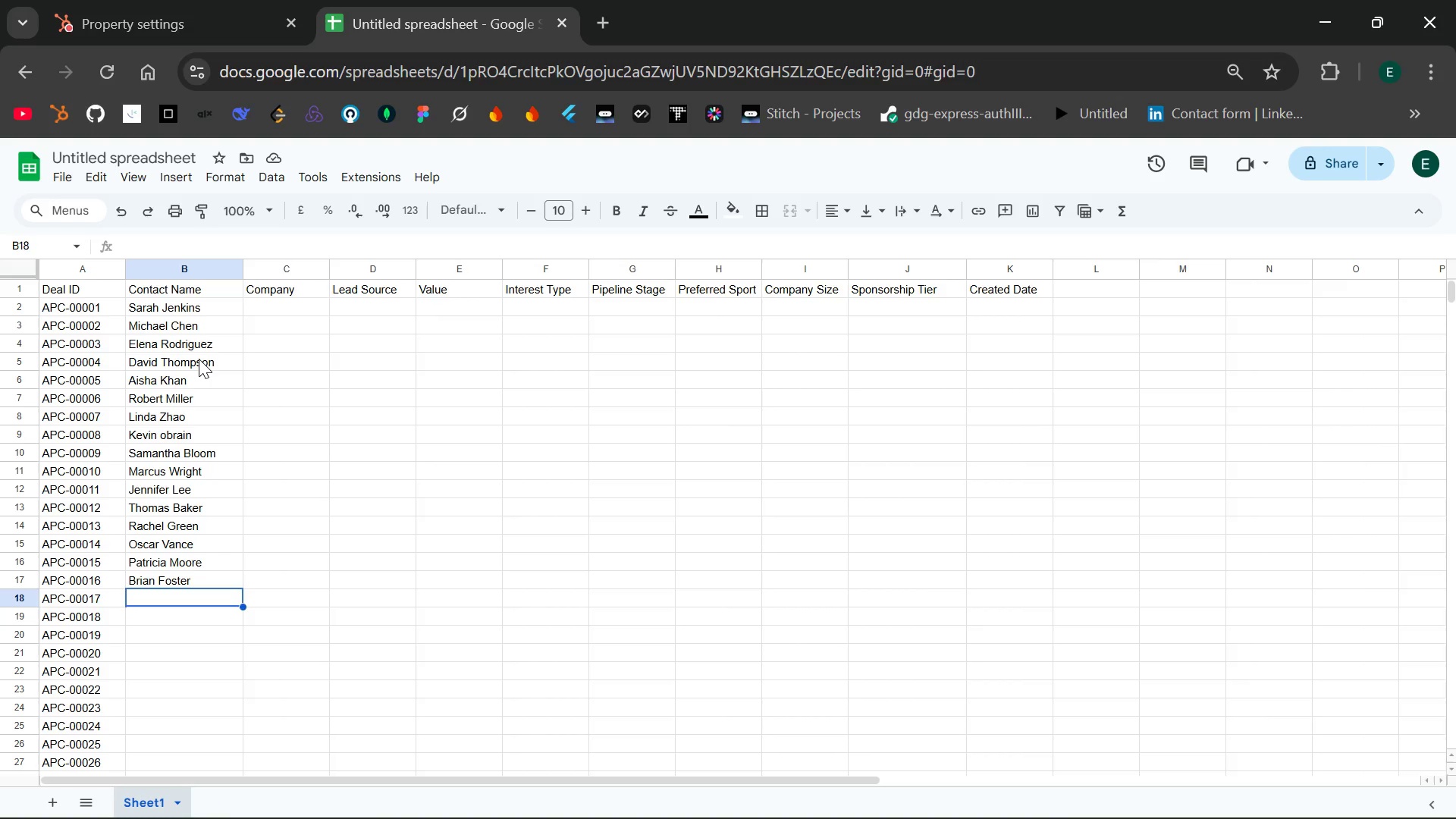 
wait(11.14)
 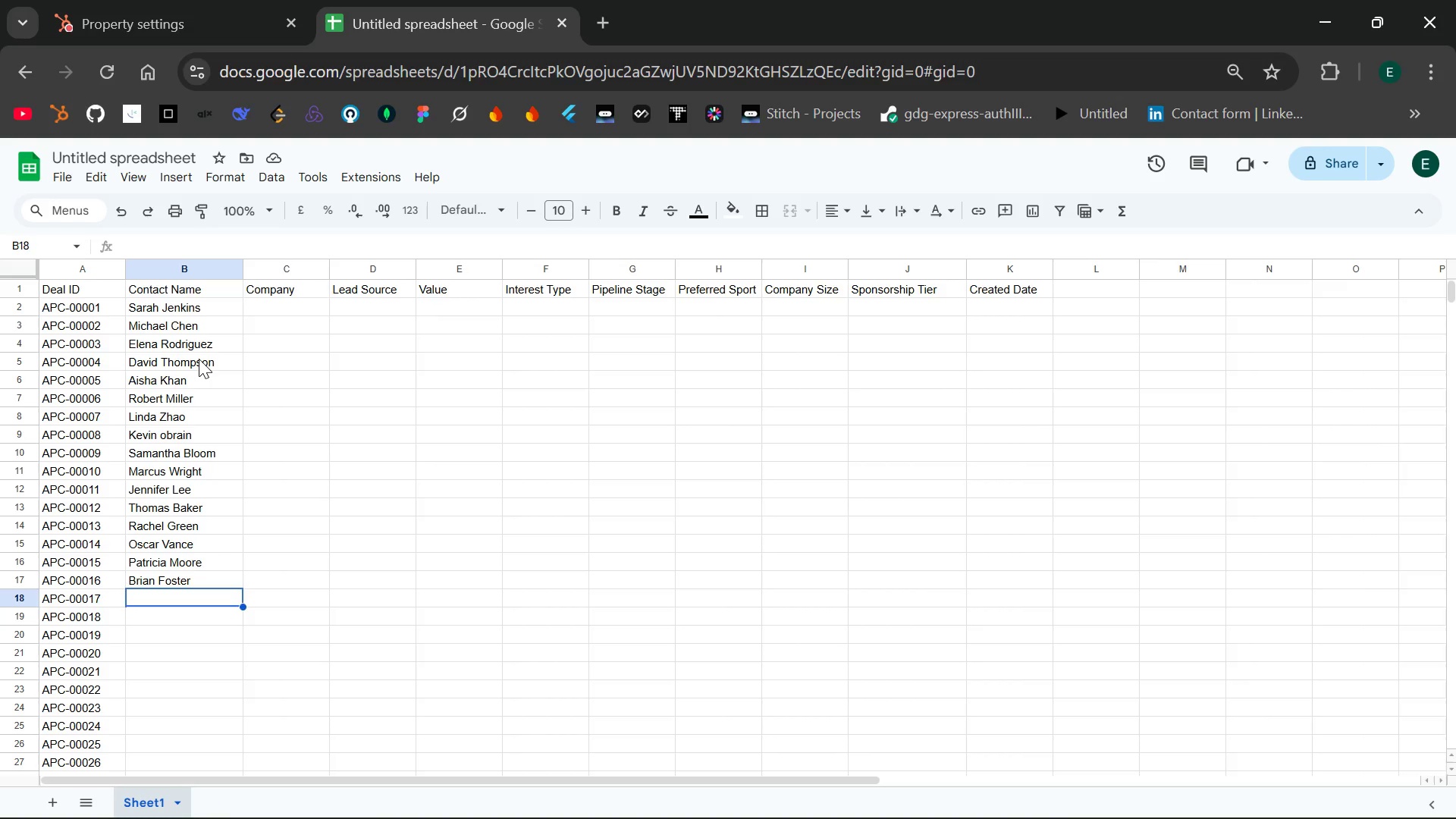 
double_click([184, 601])
 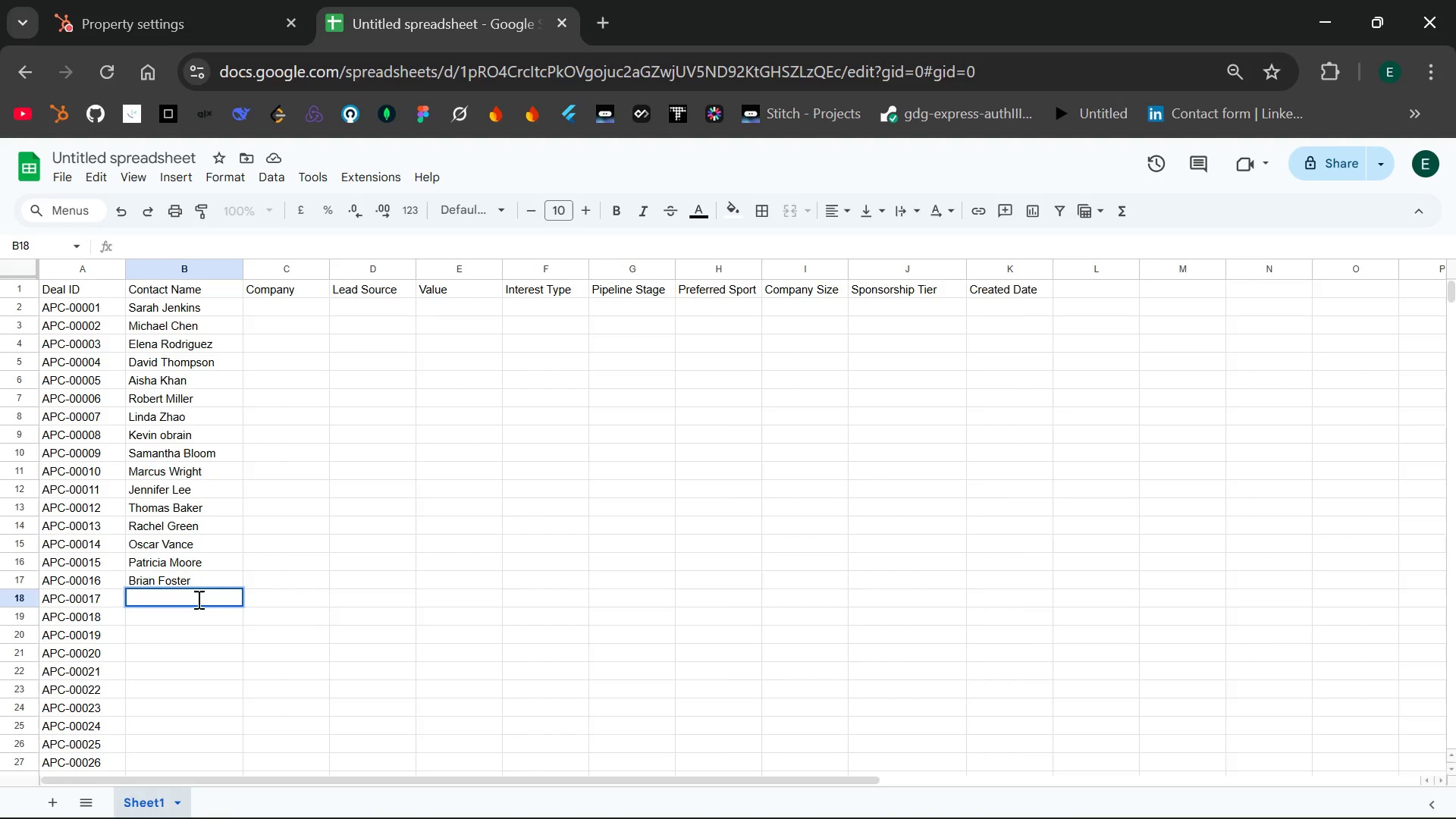 
wait(5.08)
 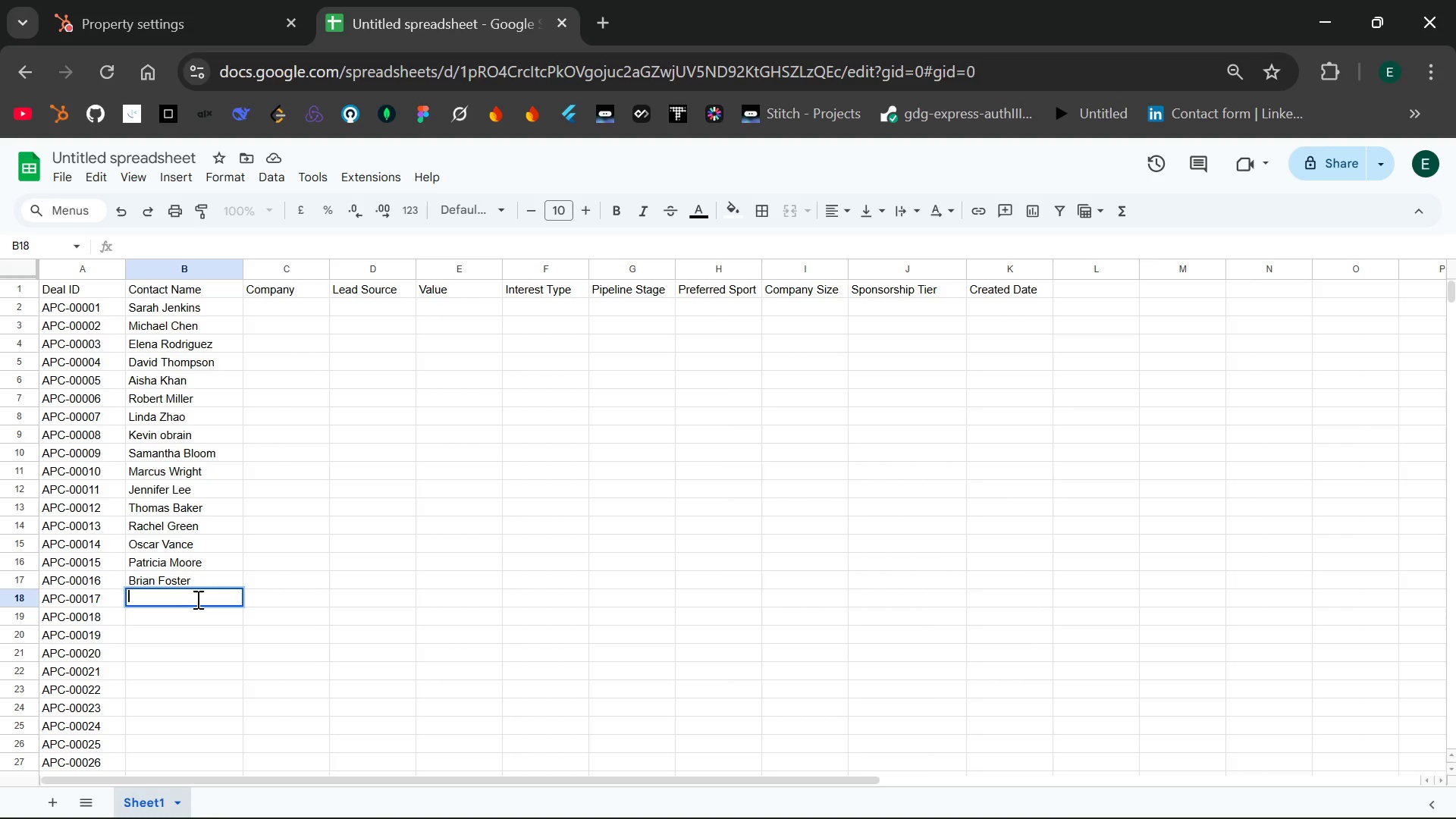 
hold_key(key=ShiftLeft, duration=0.39)
 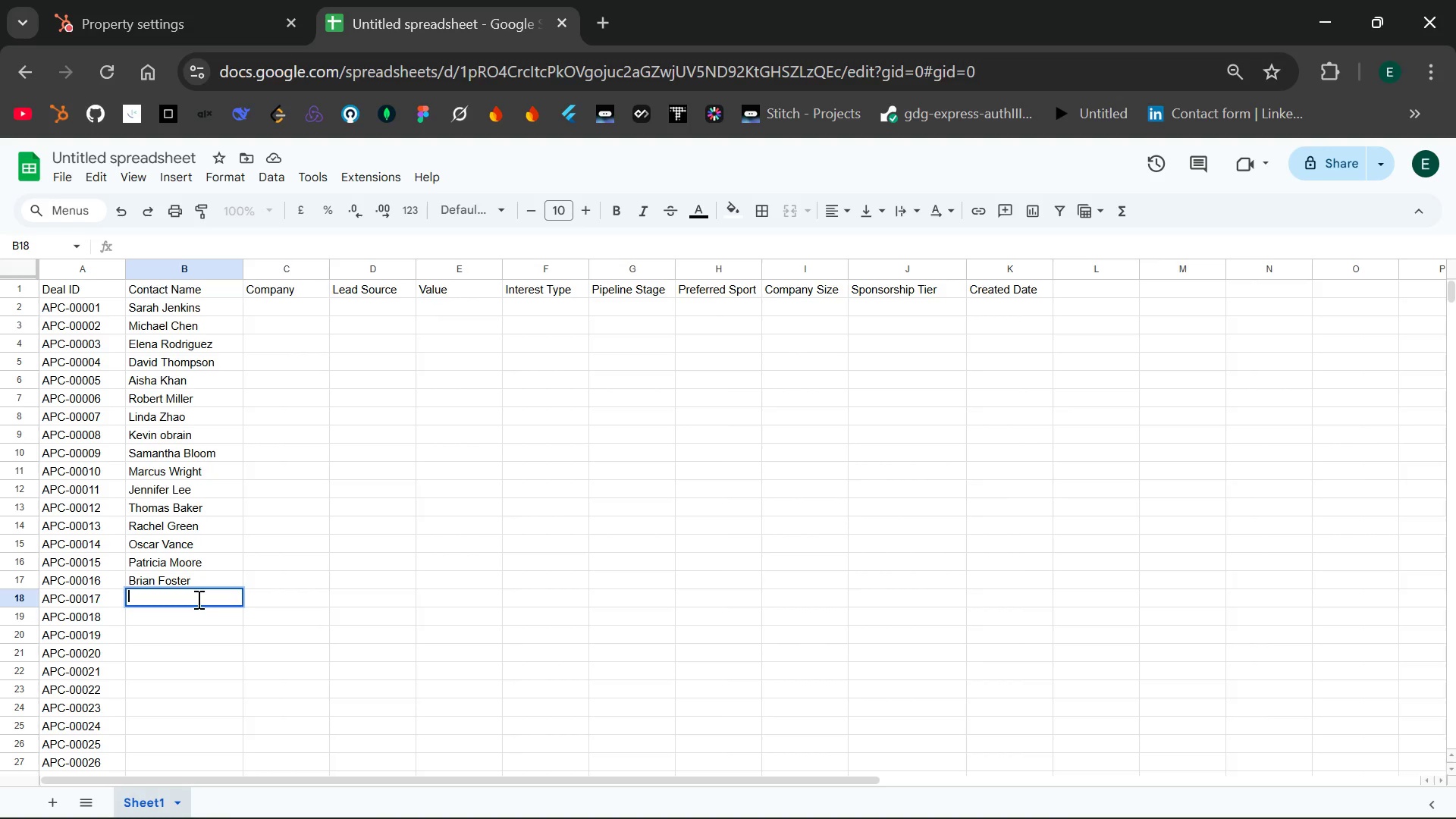 
type(Jessica Wu)
 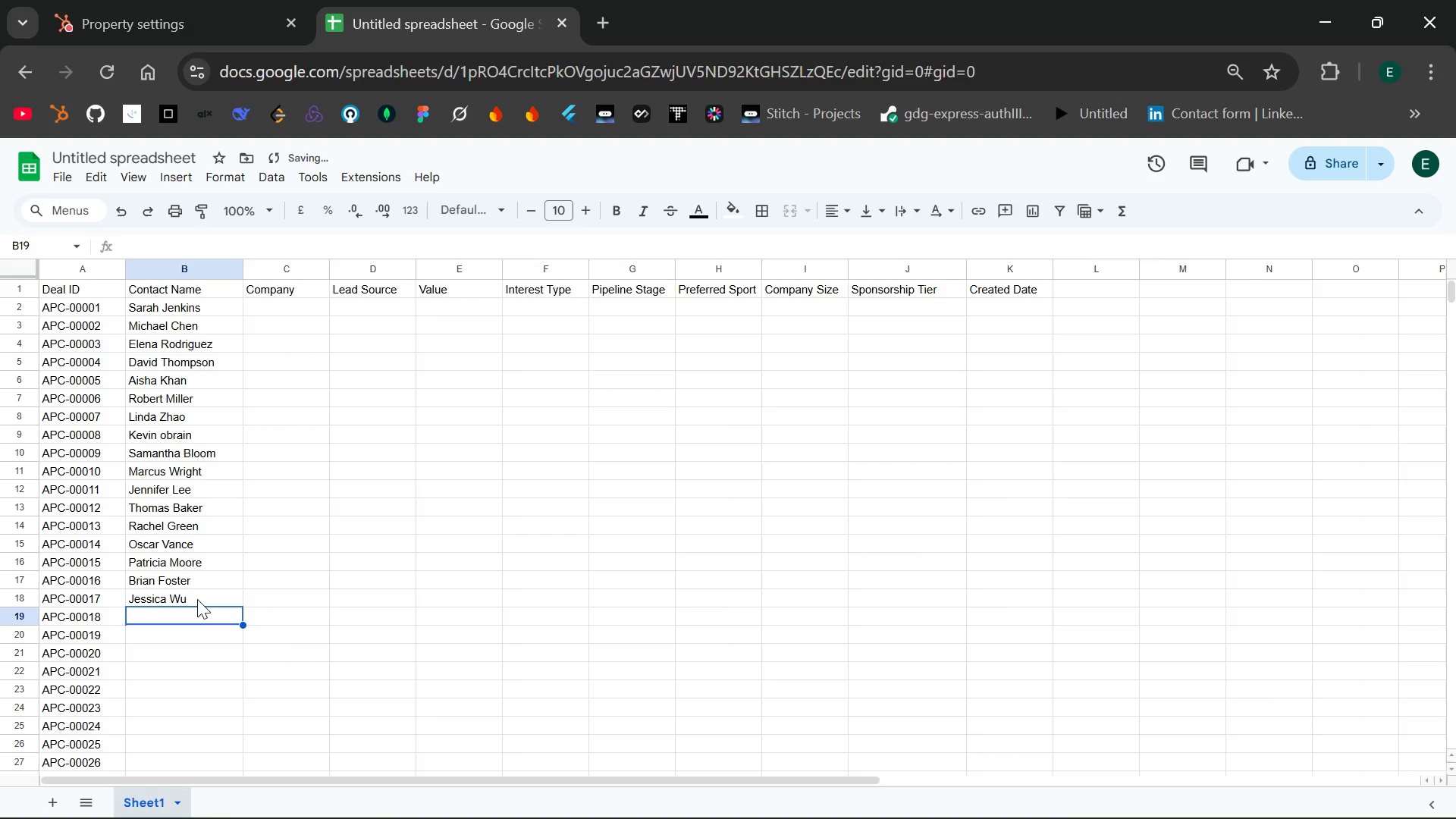 
 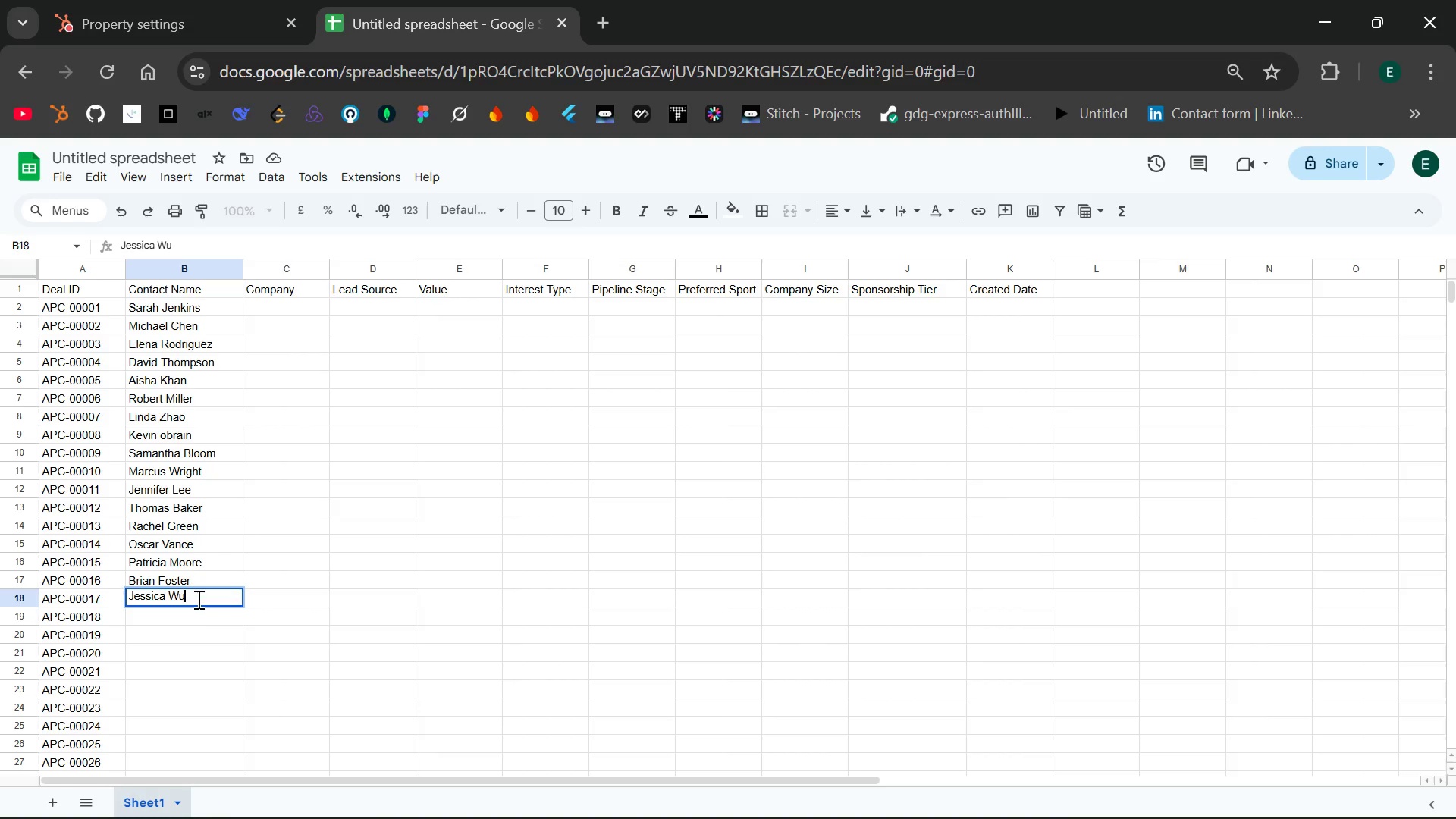 
key(Enter)
 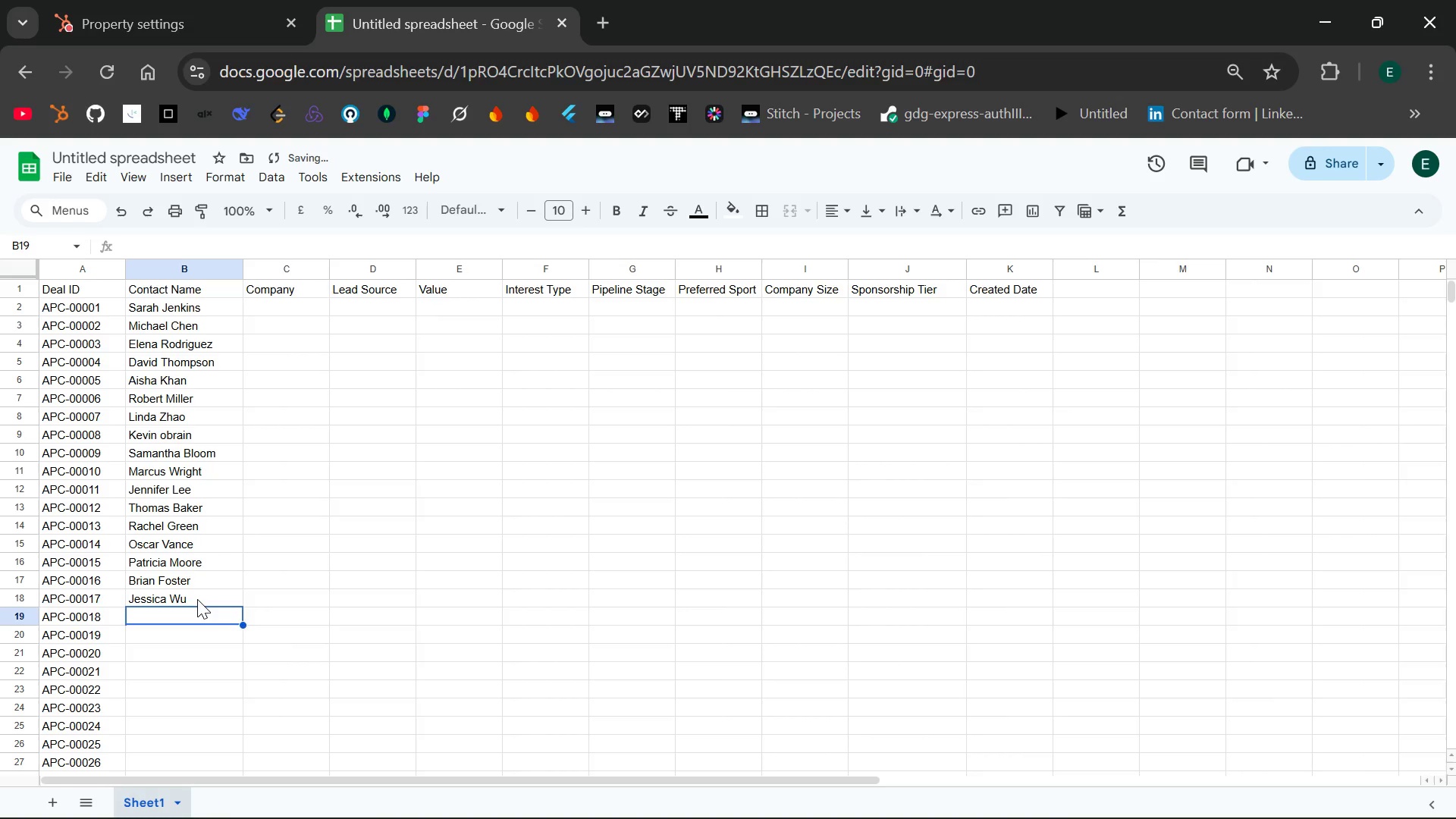 
type(David )
 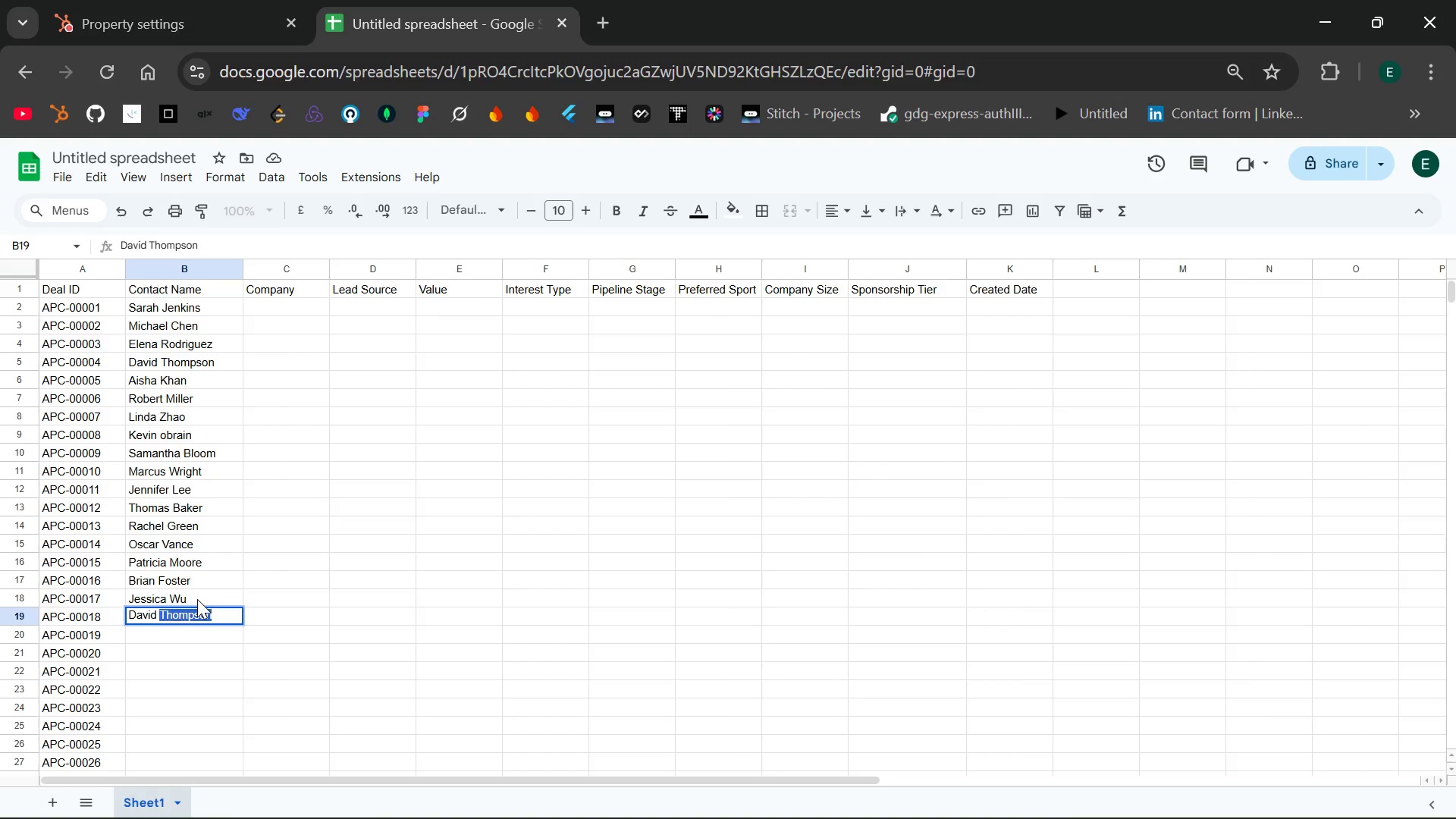 
wait(8.8)
 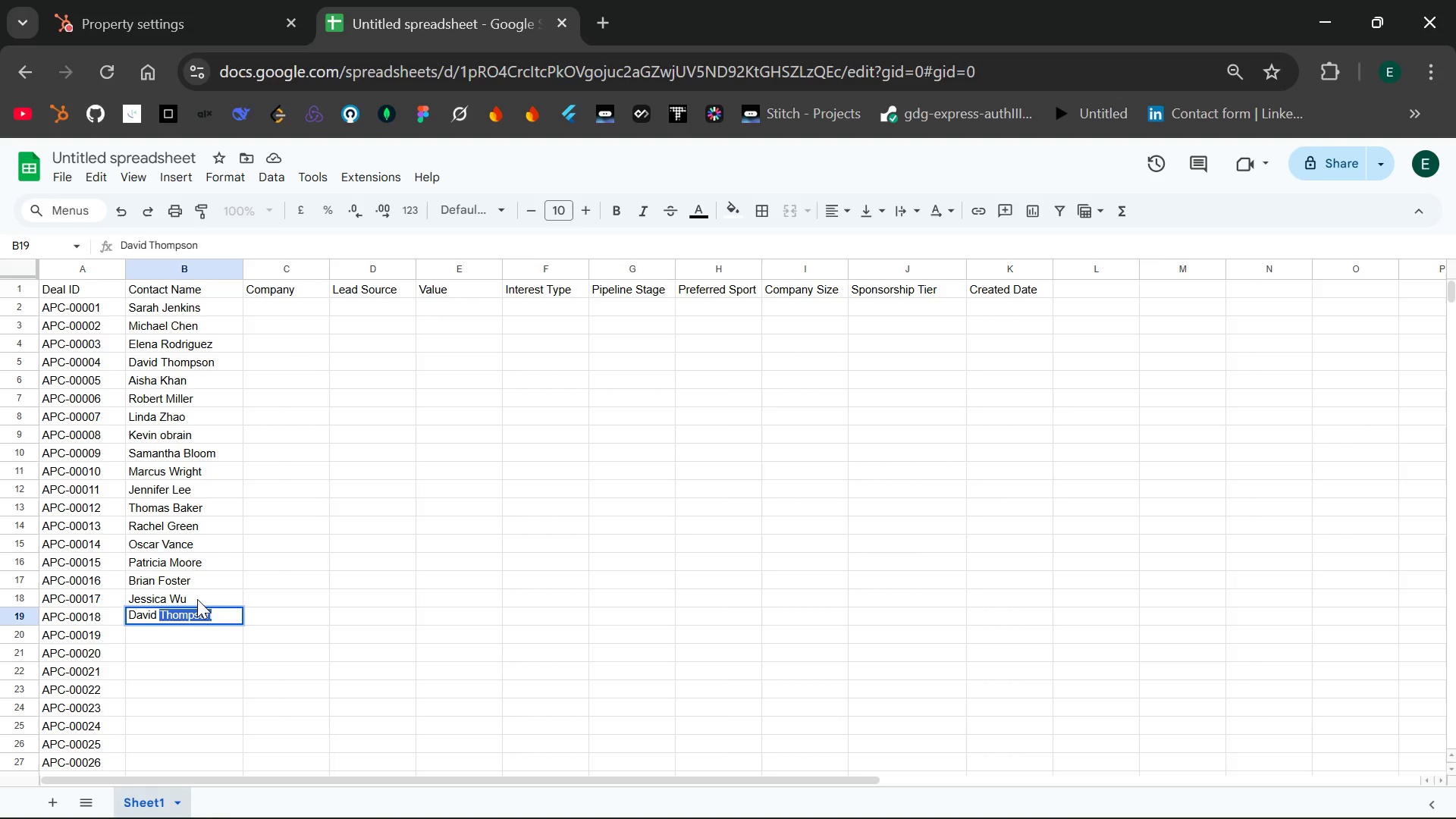 
type( )
key(Backspace)
type(Givens)
 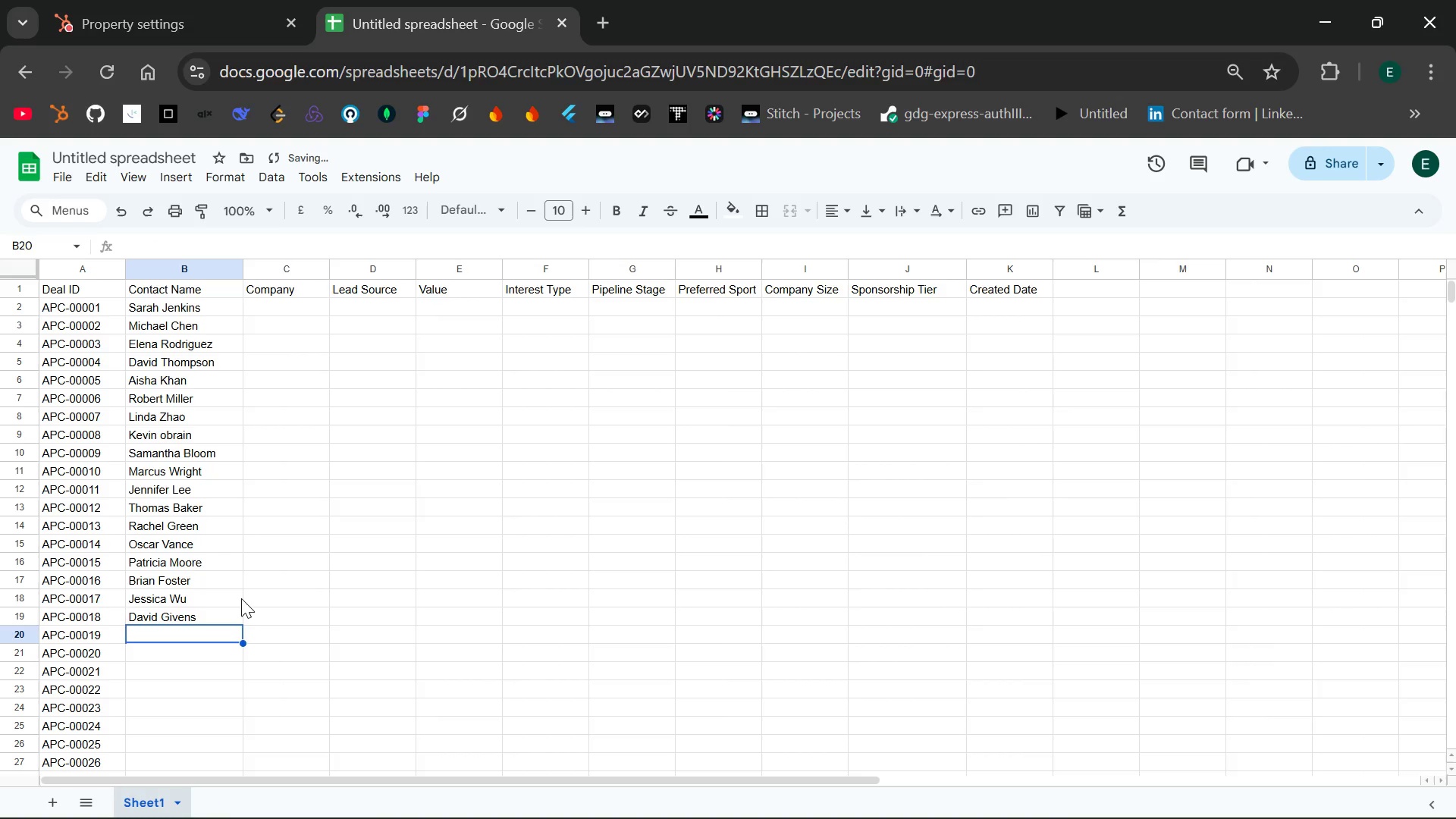 
 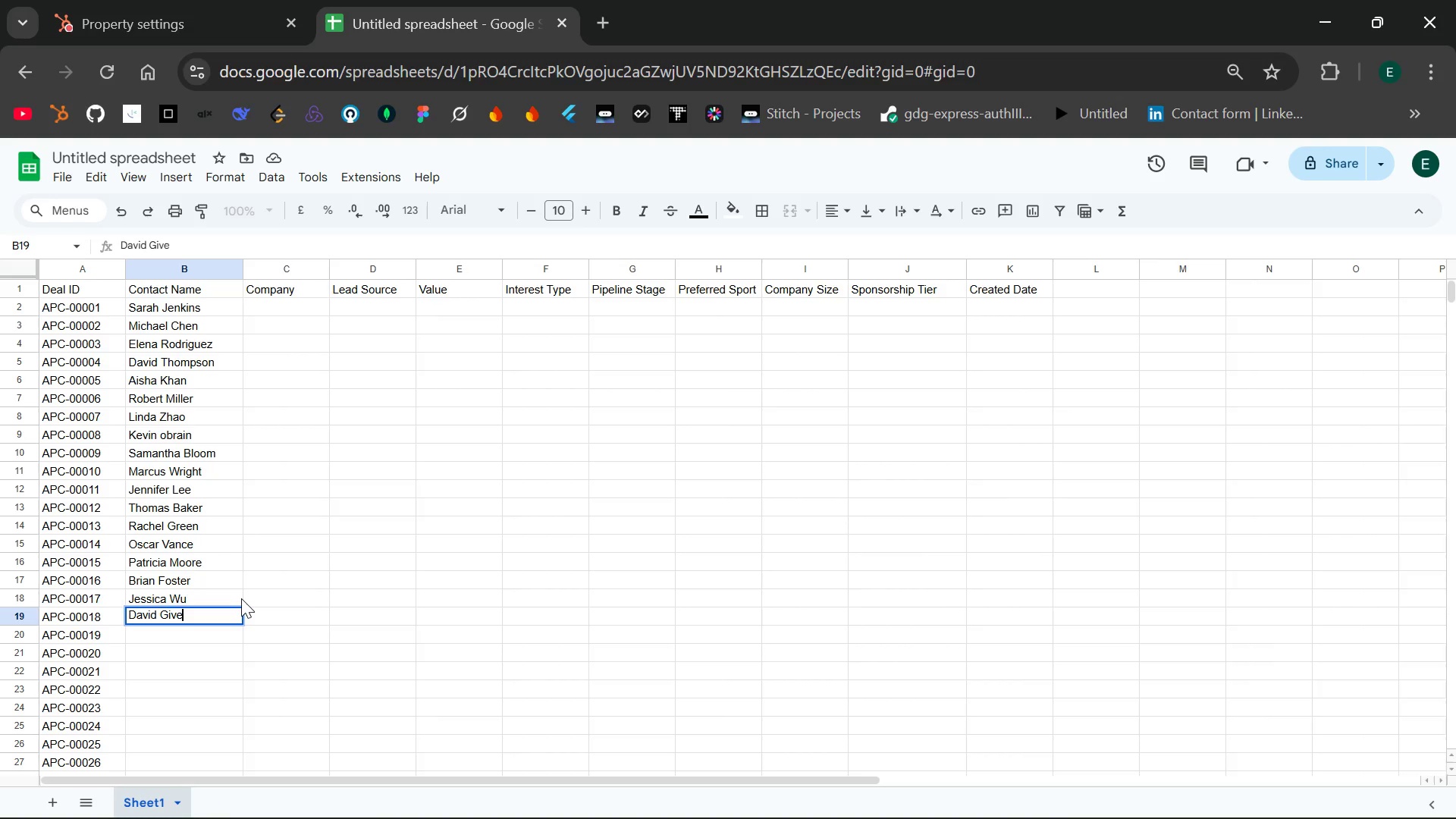 
key(Enter)
 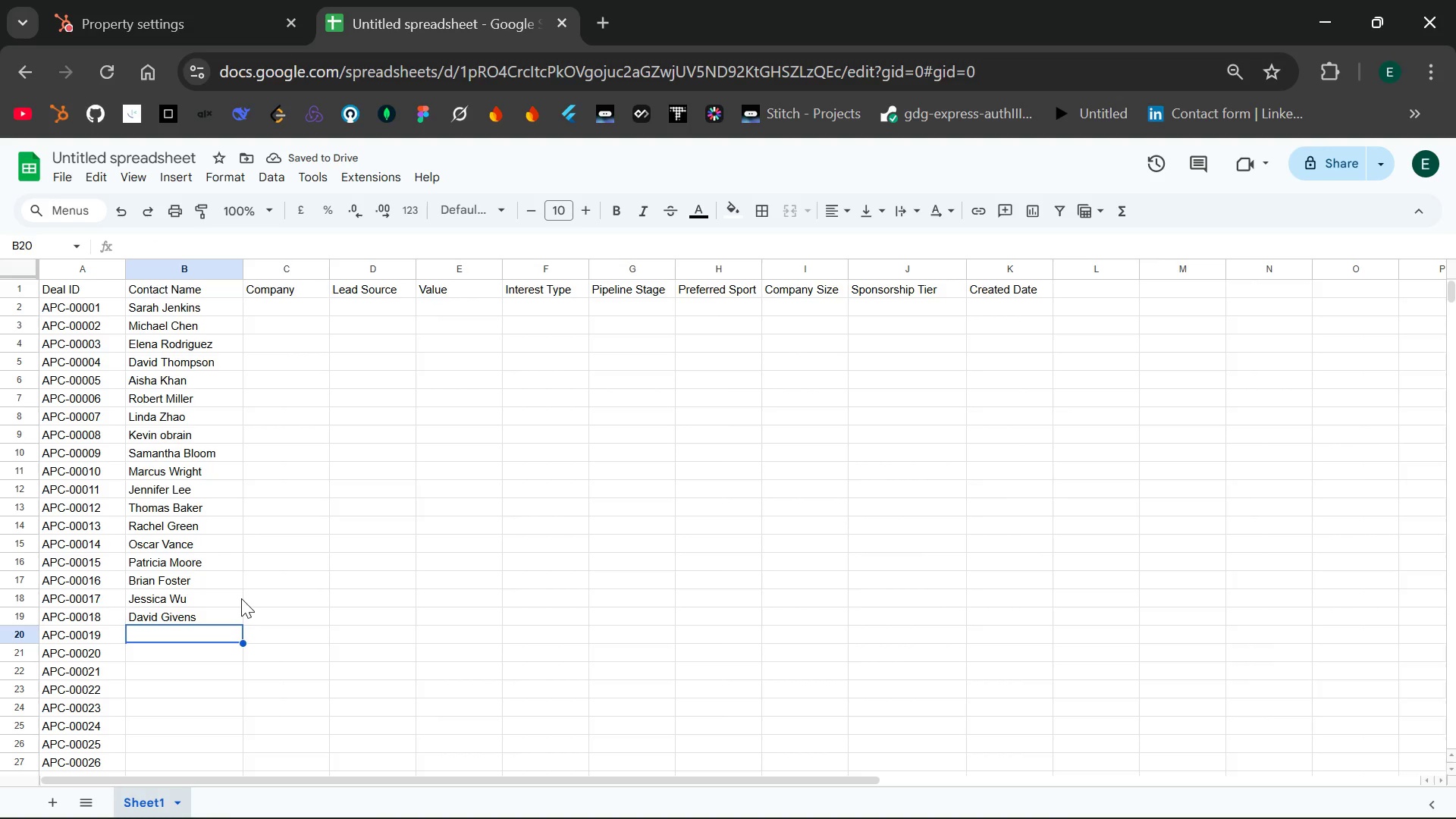 
type(Angela Foster)
 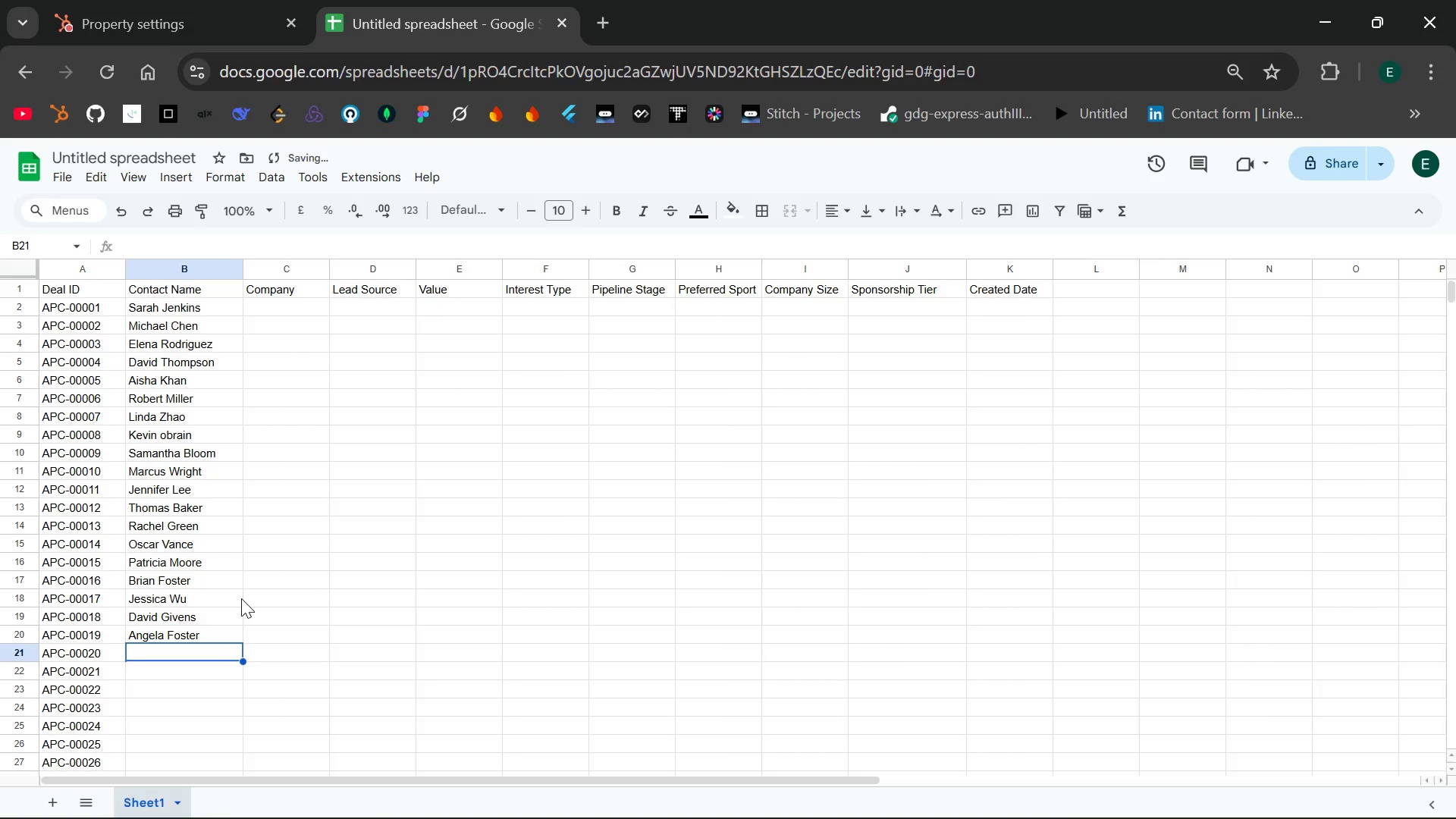 
 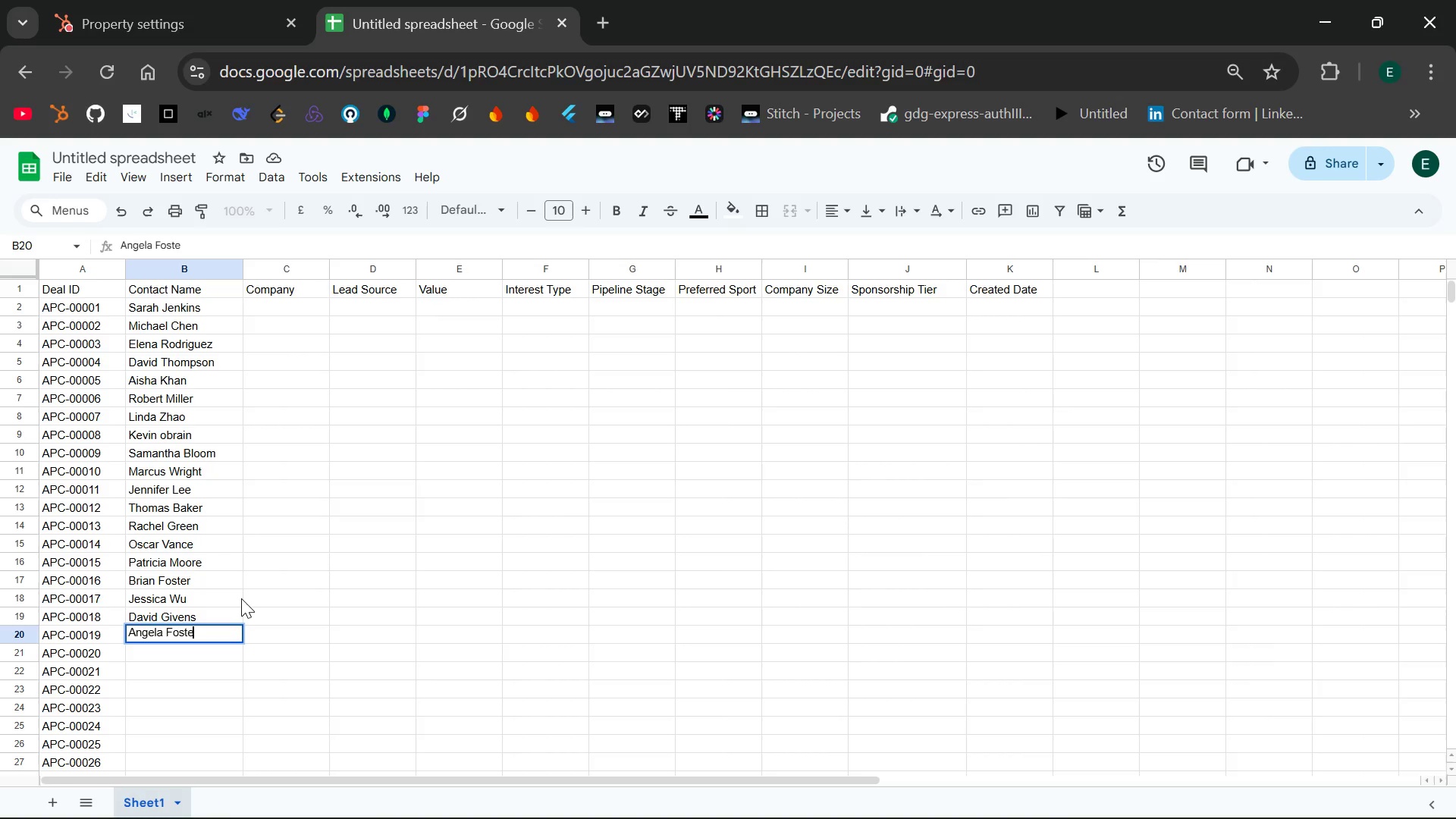 
key(Enter)
 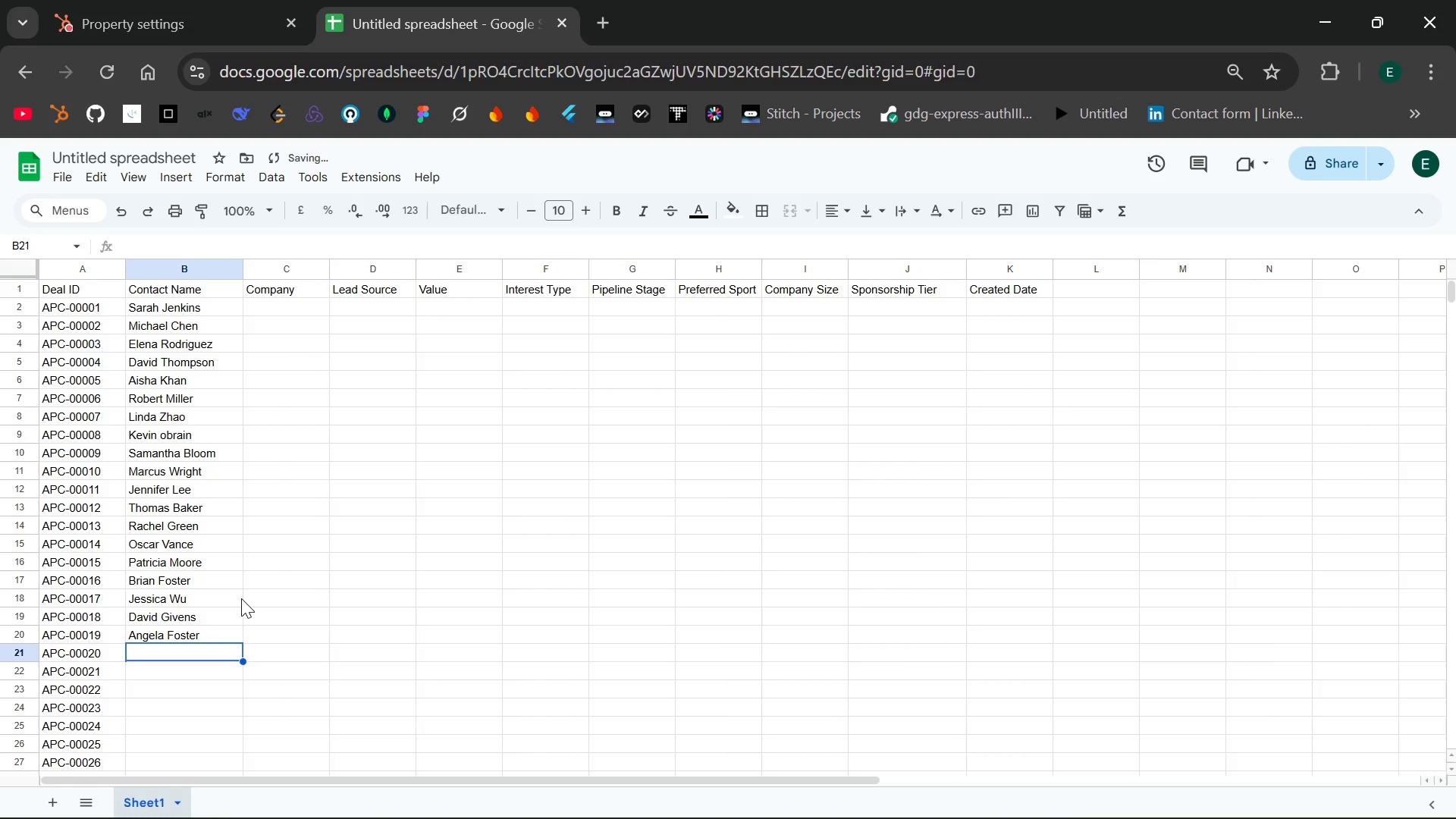 
type(Steven Collins)
 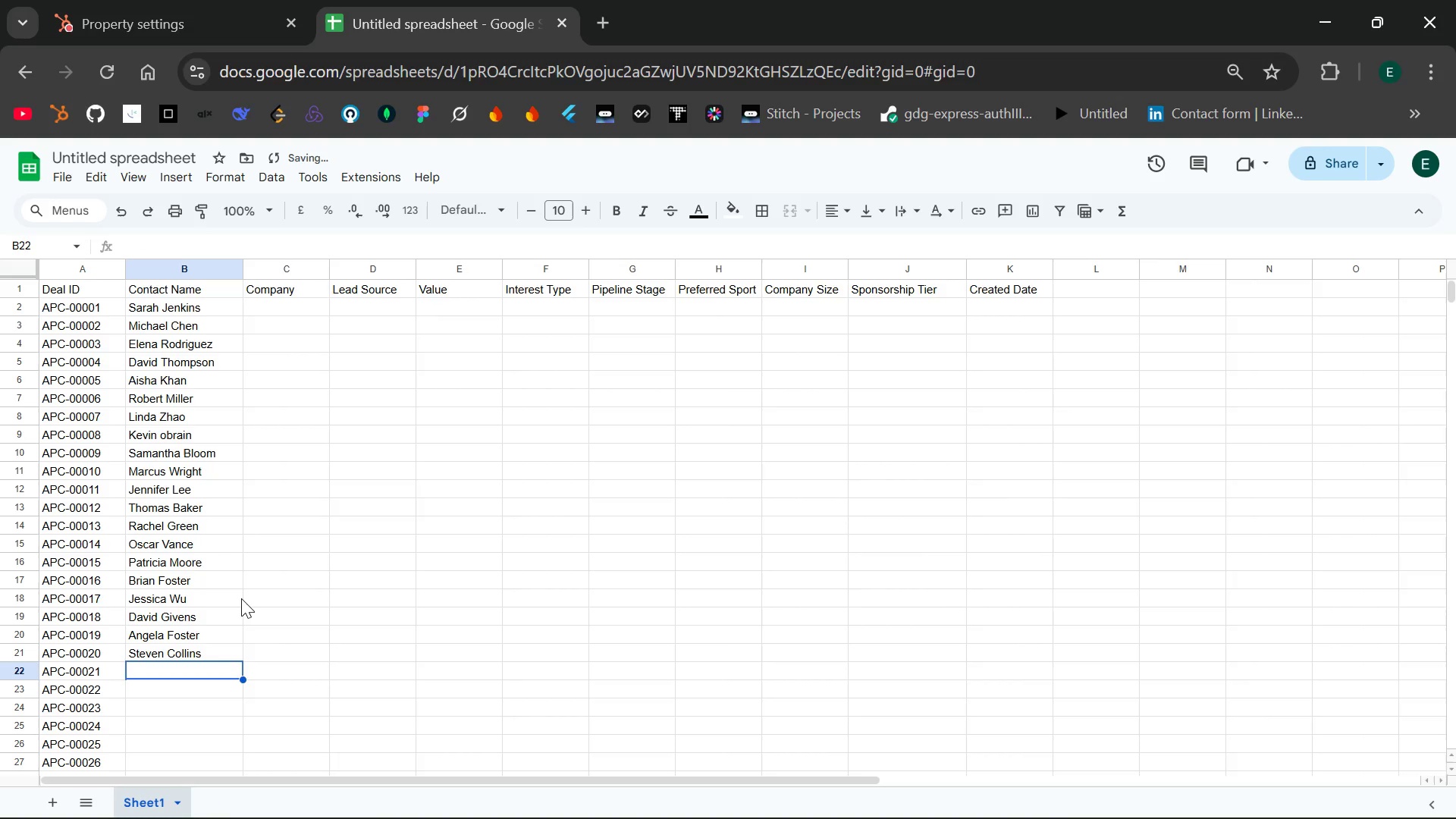 
 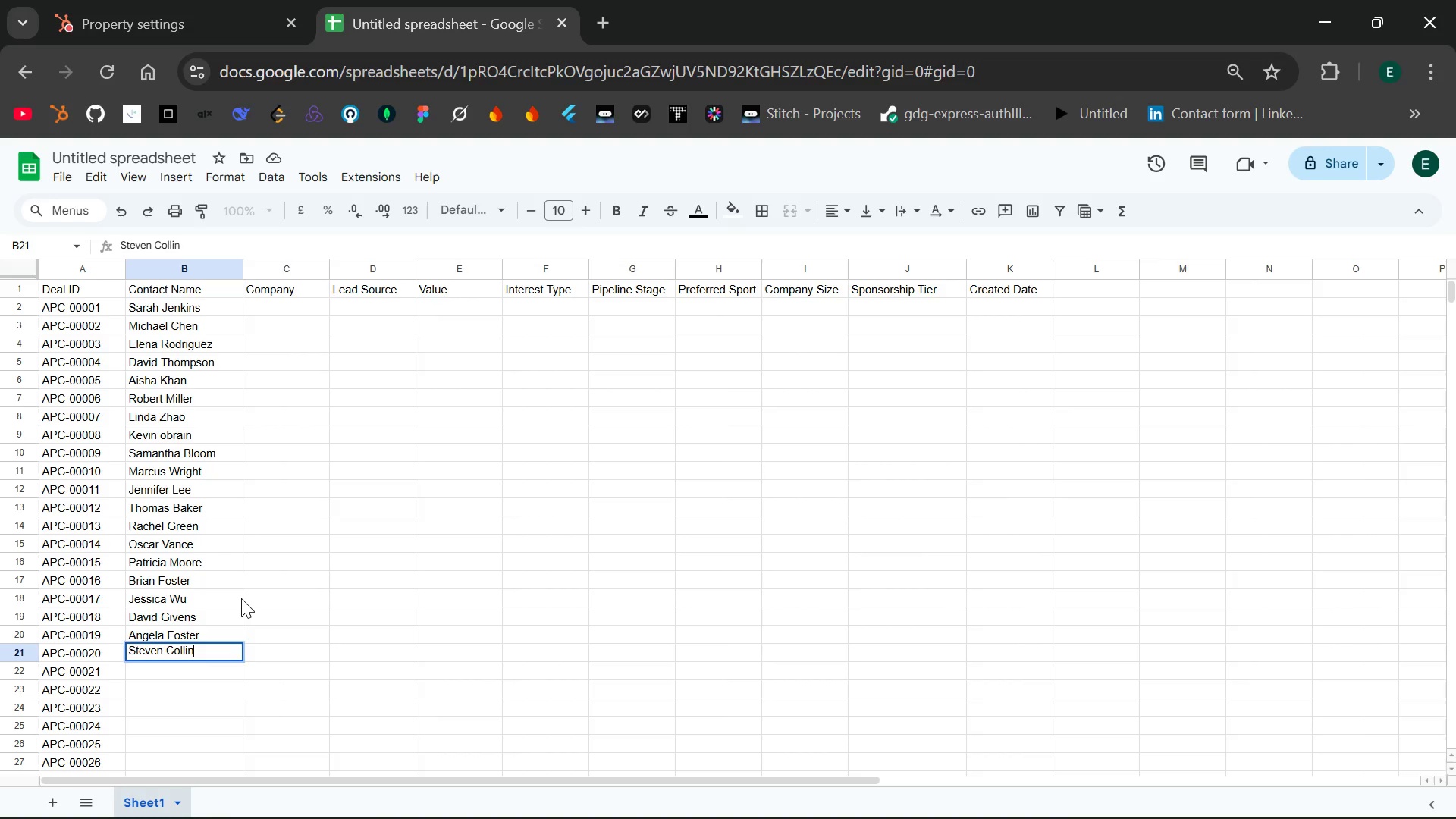 
key(Enter)
 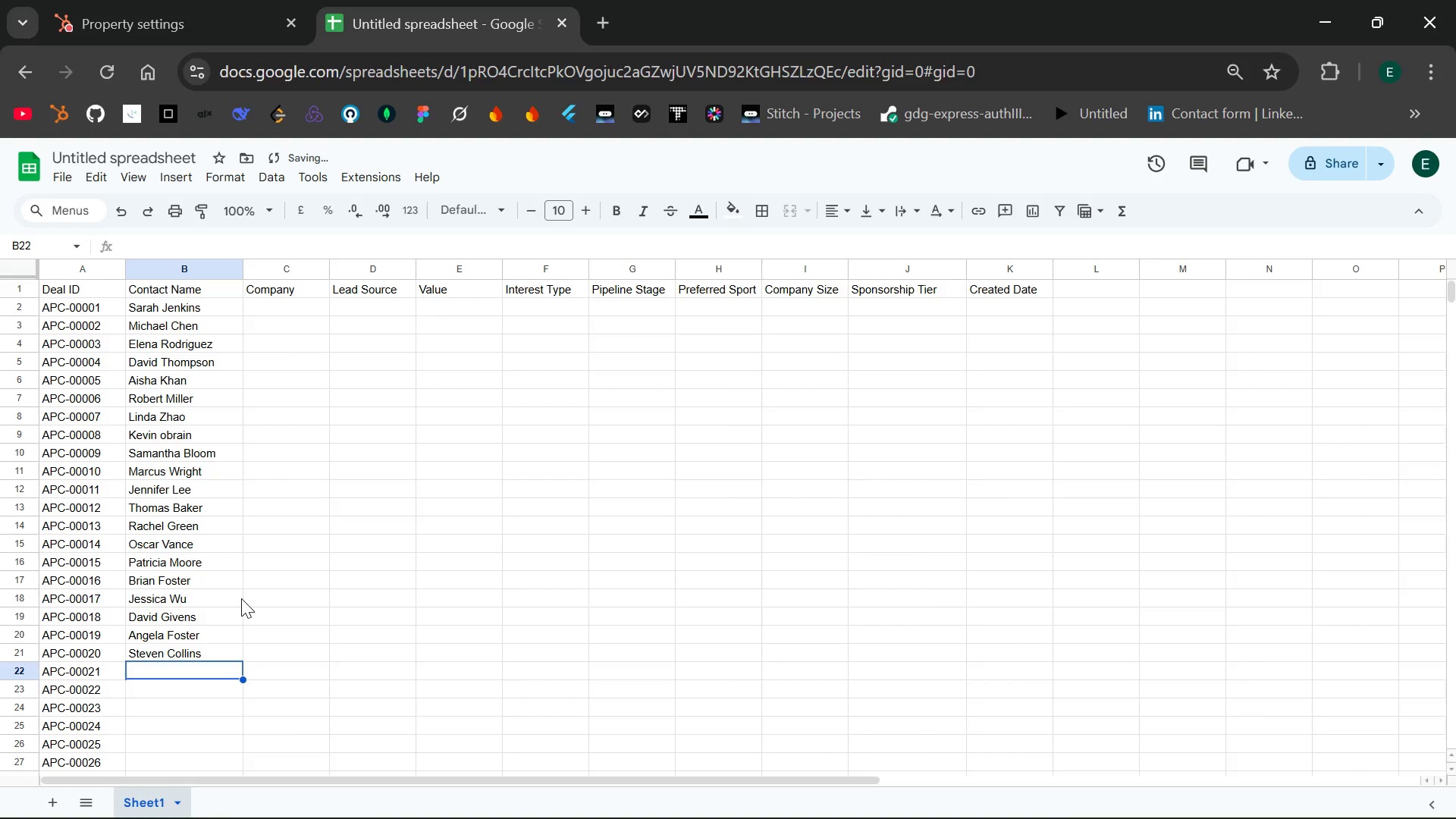 
type(Monica Pet)
key(Backspace)
key(Backspace)
type(atel)
 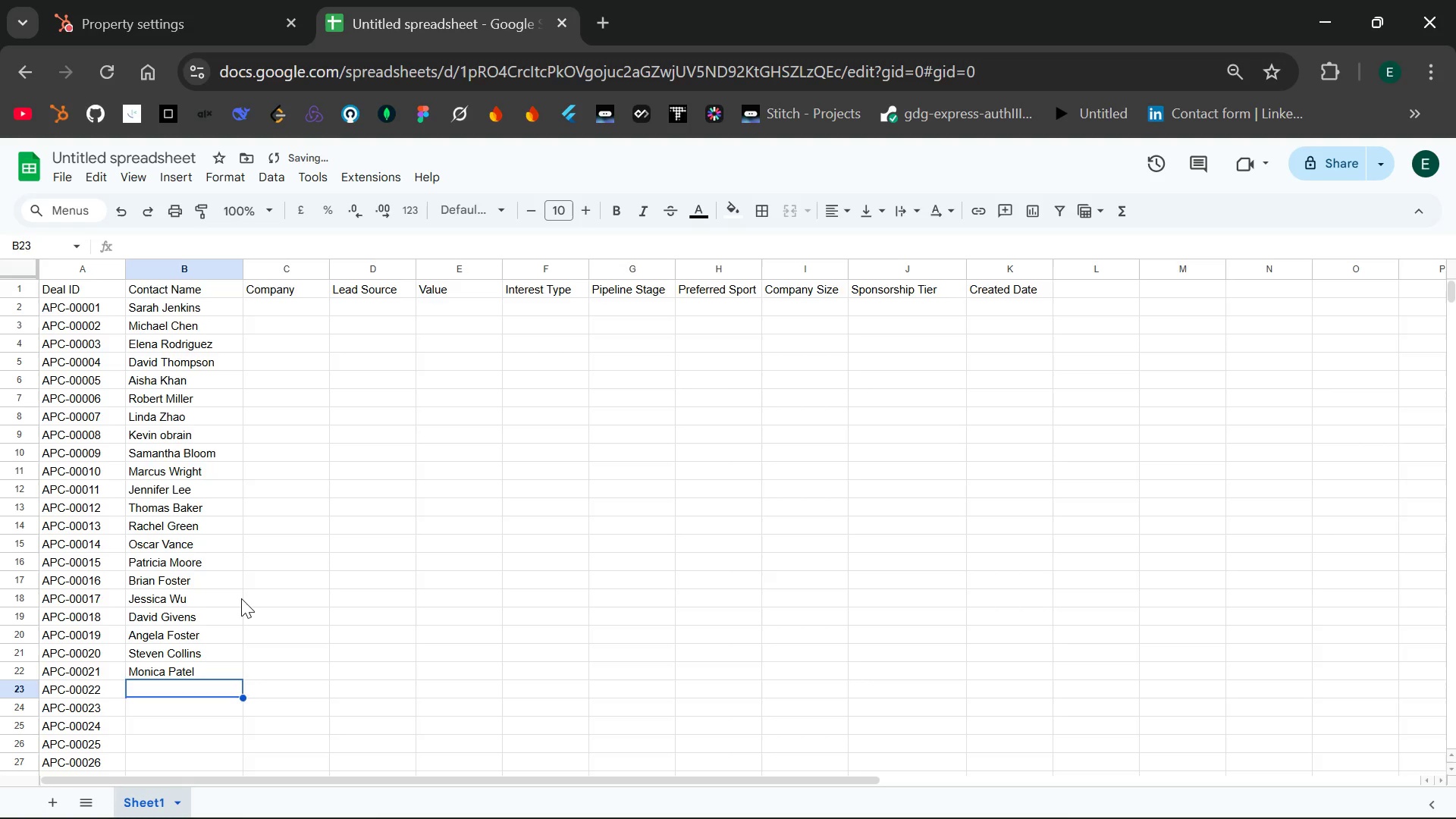 
 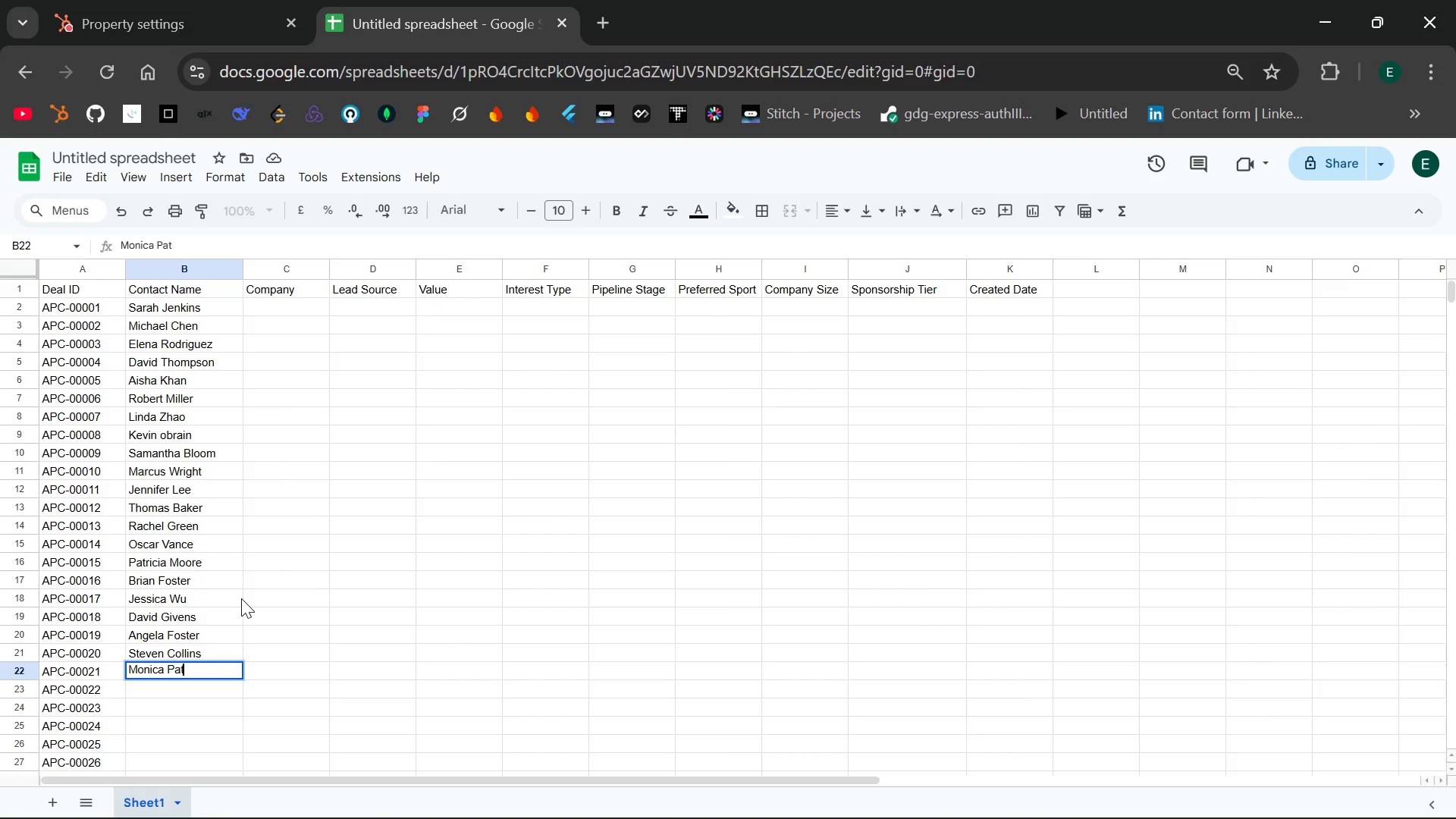 
key(Enter)
 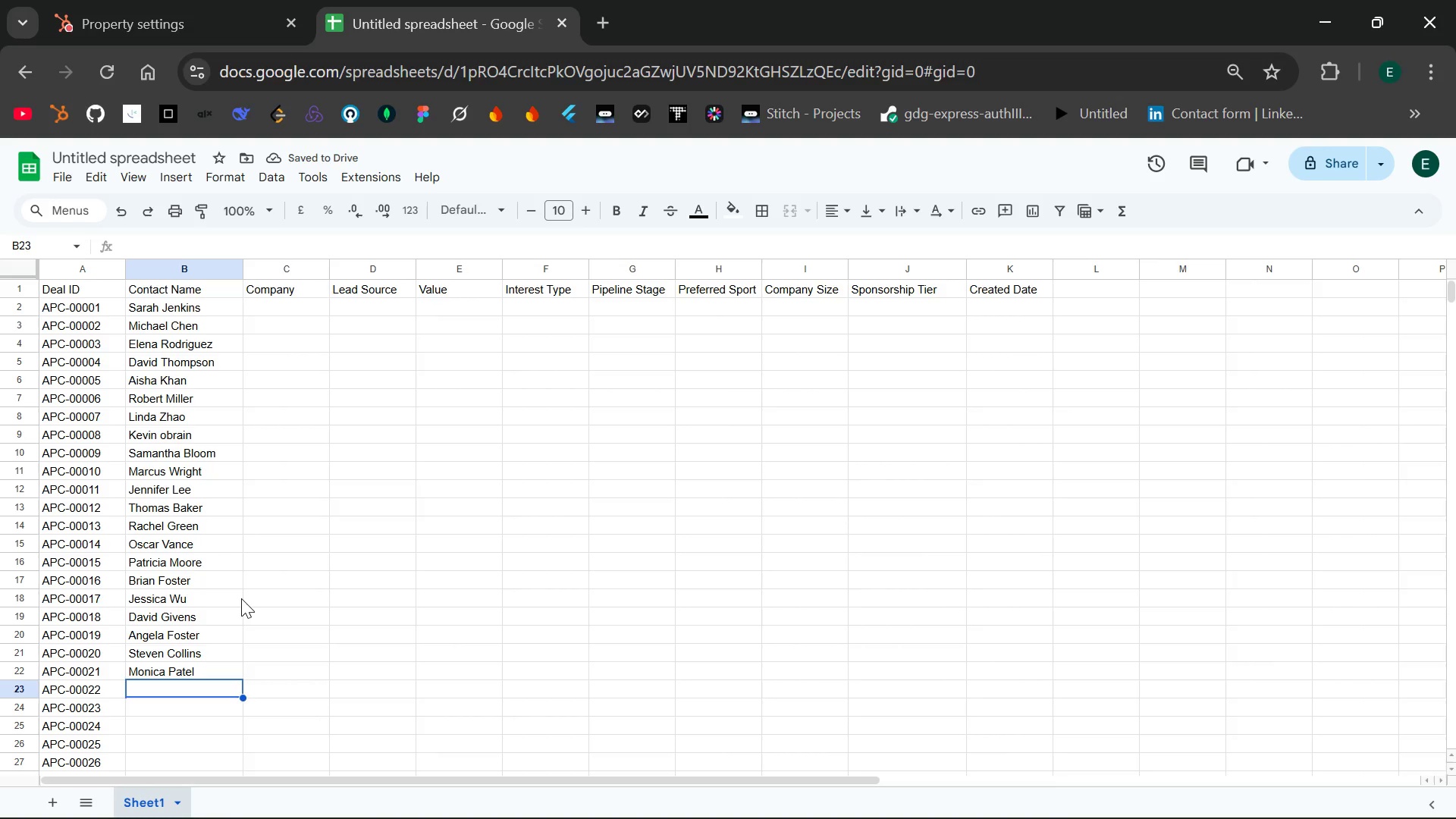 
wait(6.19)
 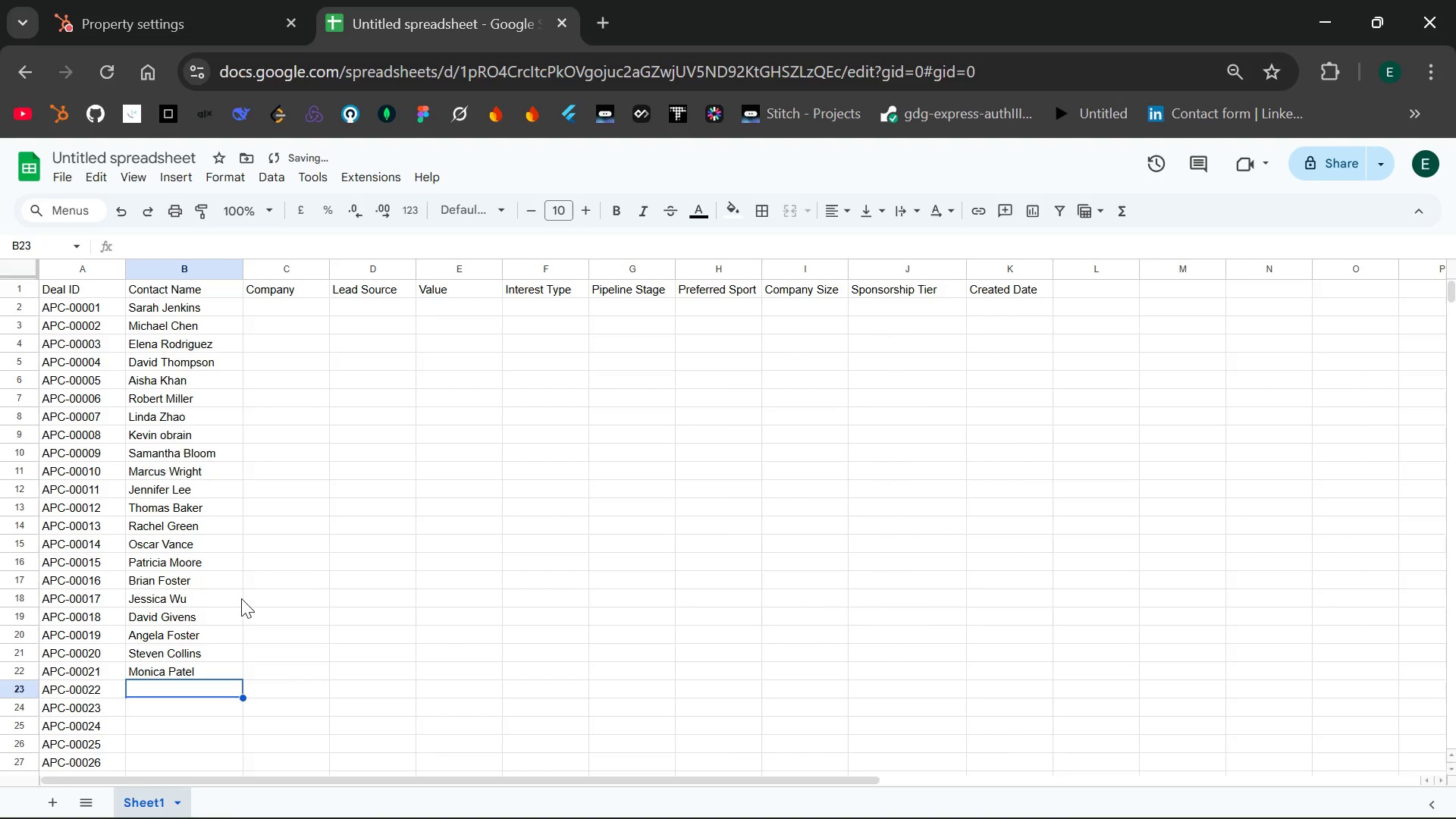 
type(Derek Simmons)
 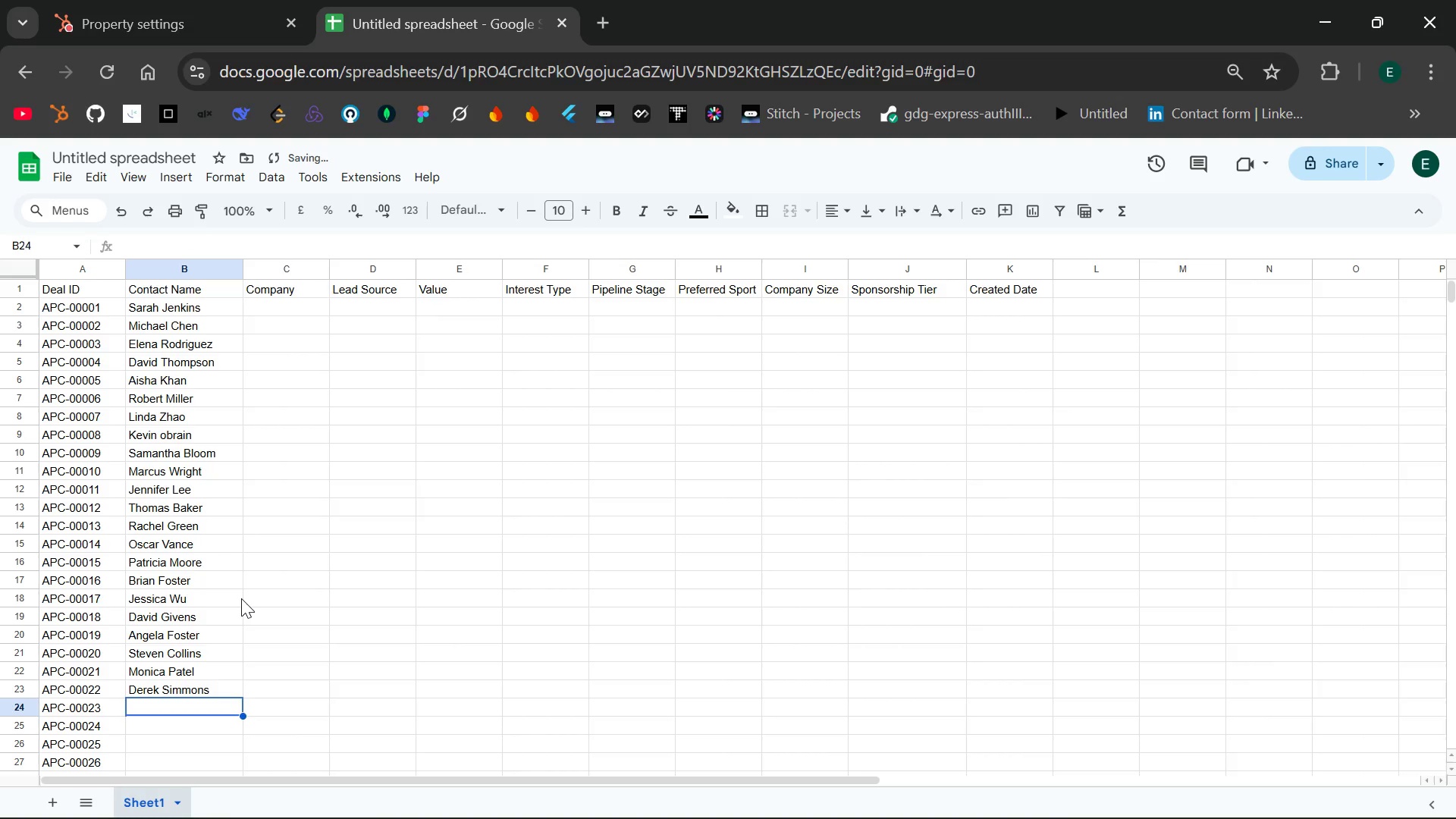 
 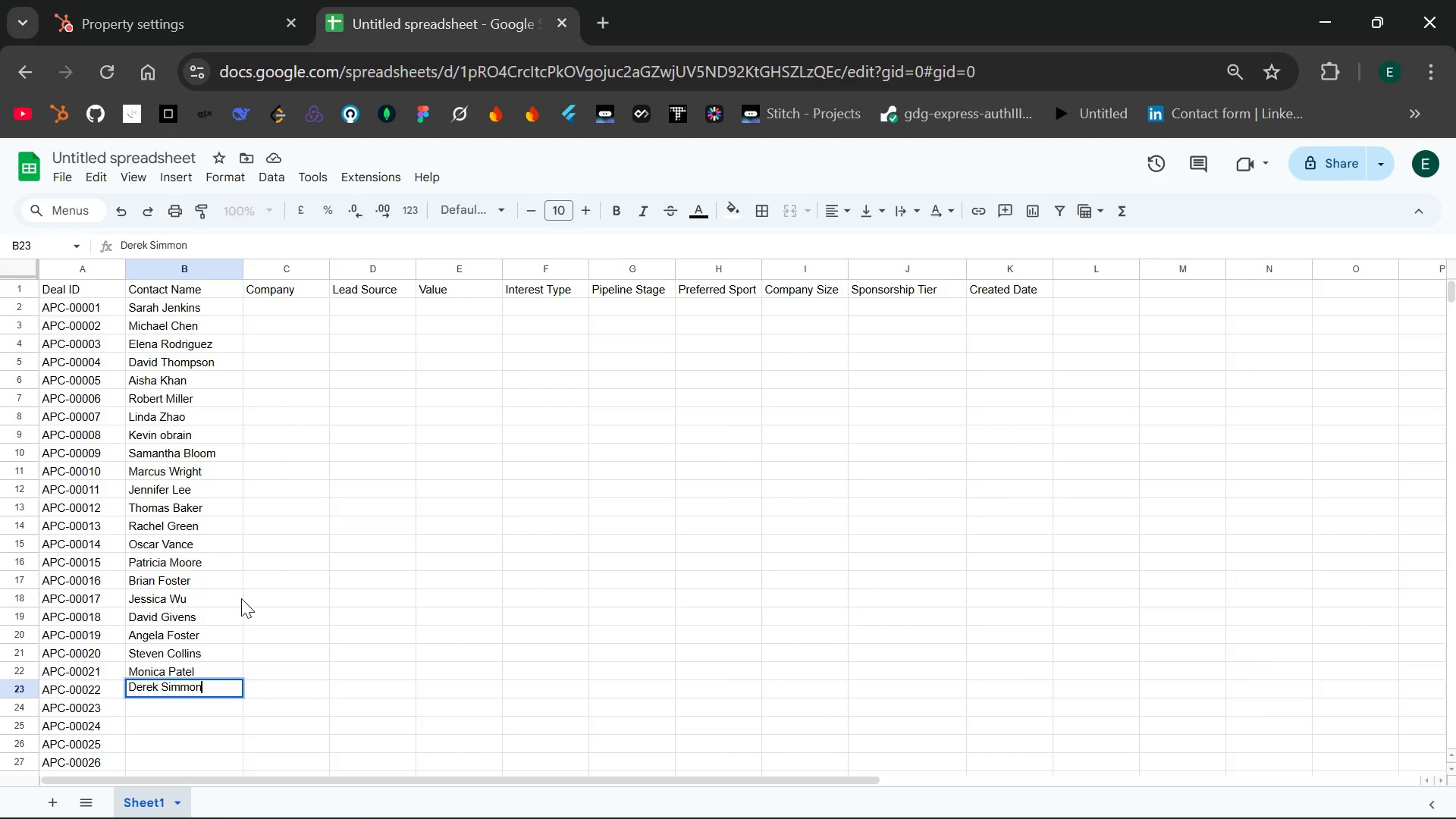 
key(Enter)
 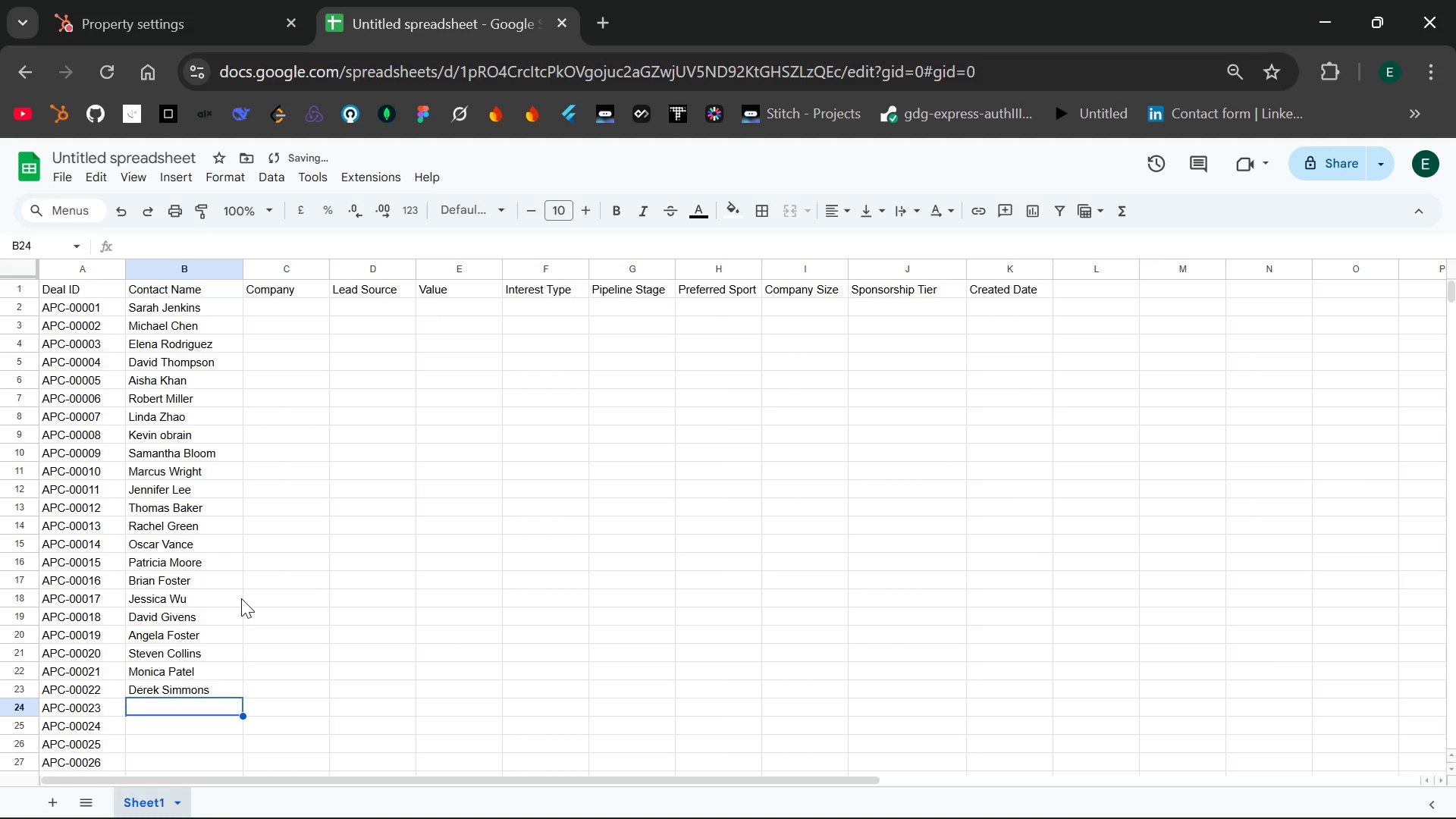 
type(Nina Torres)
 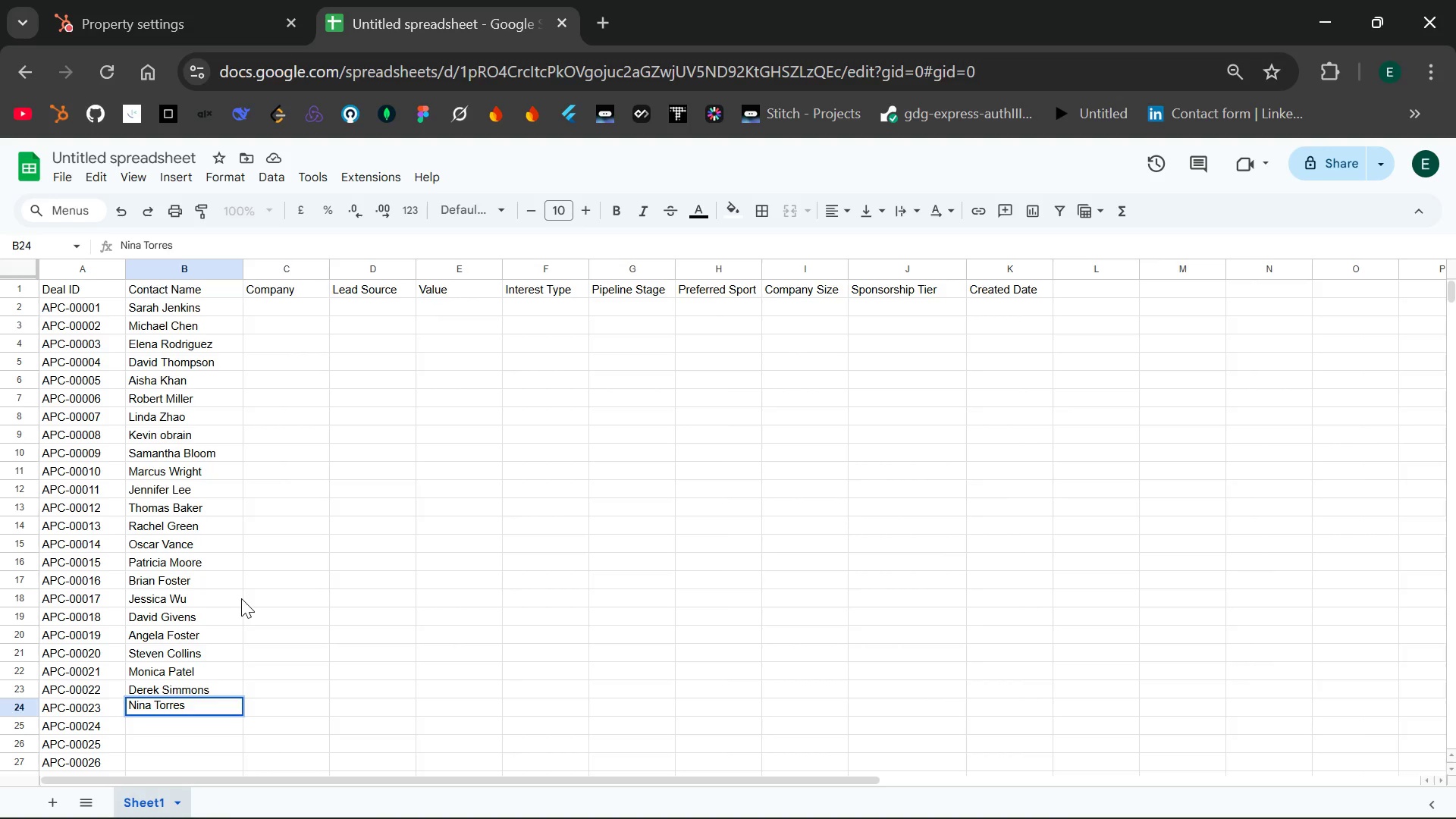 
key(Enter)
 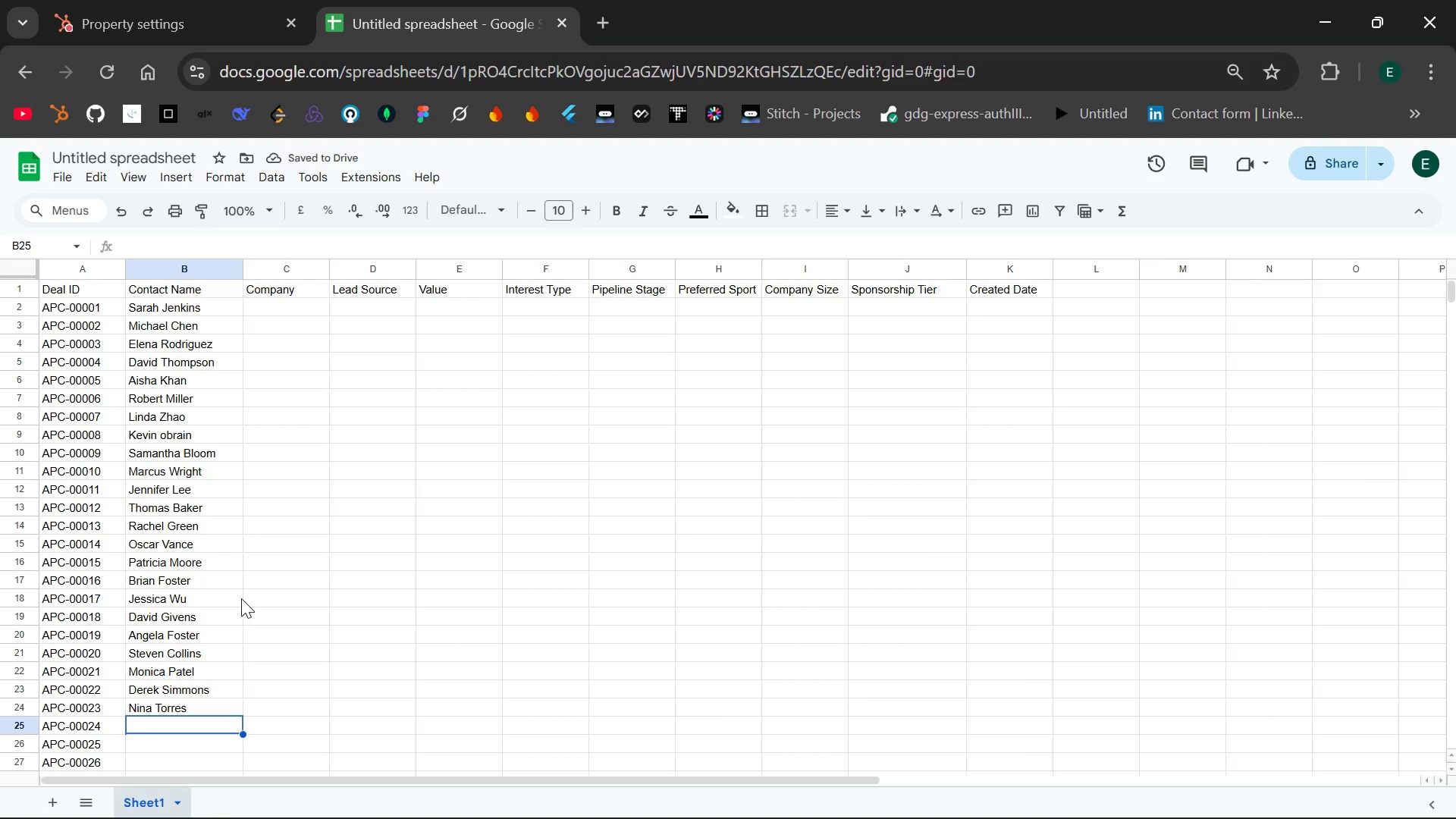 
type(Gary Liu)
 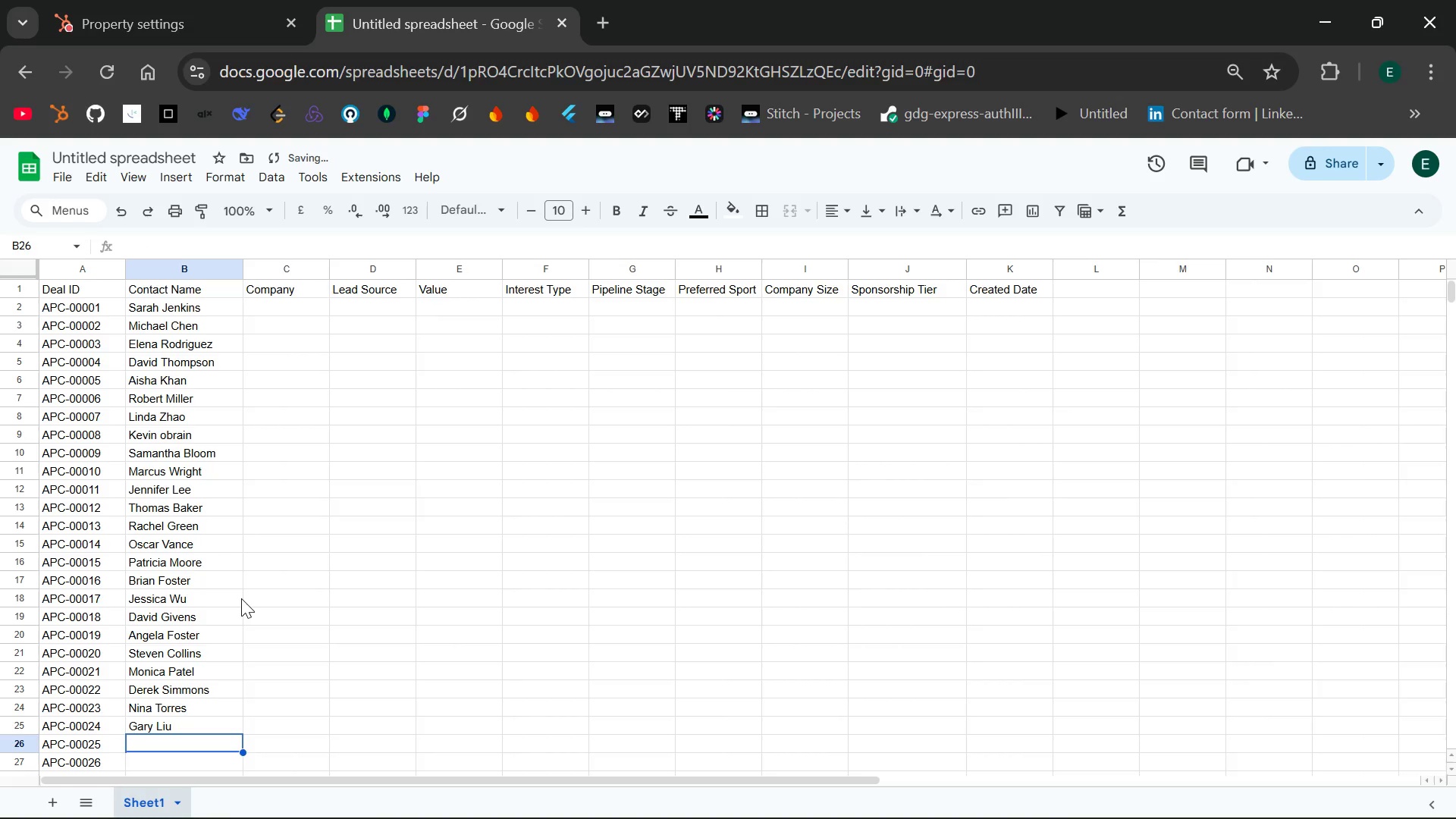 
 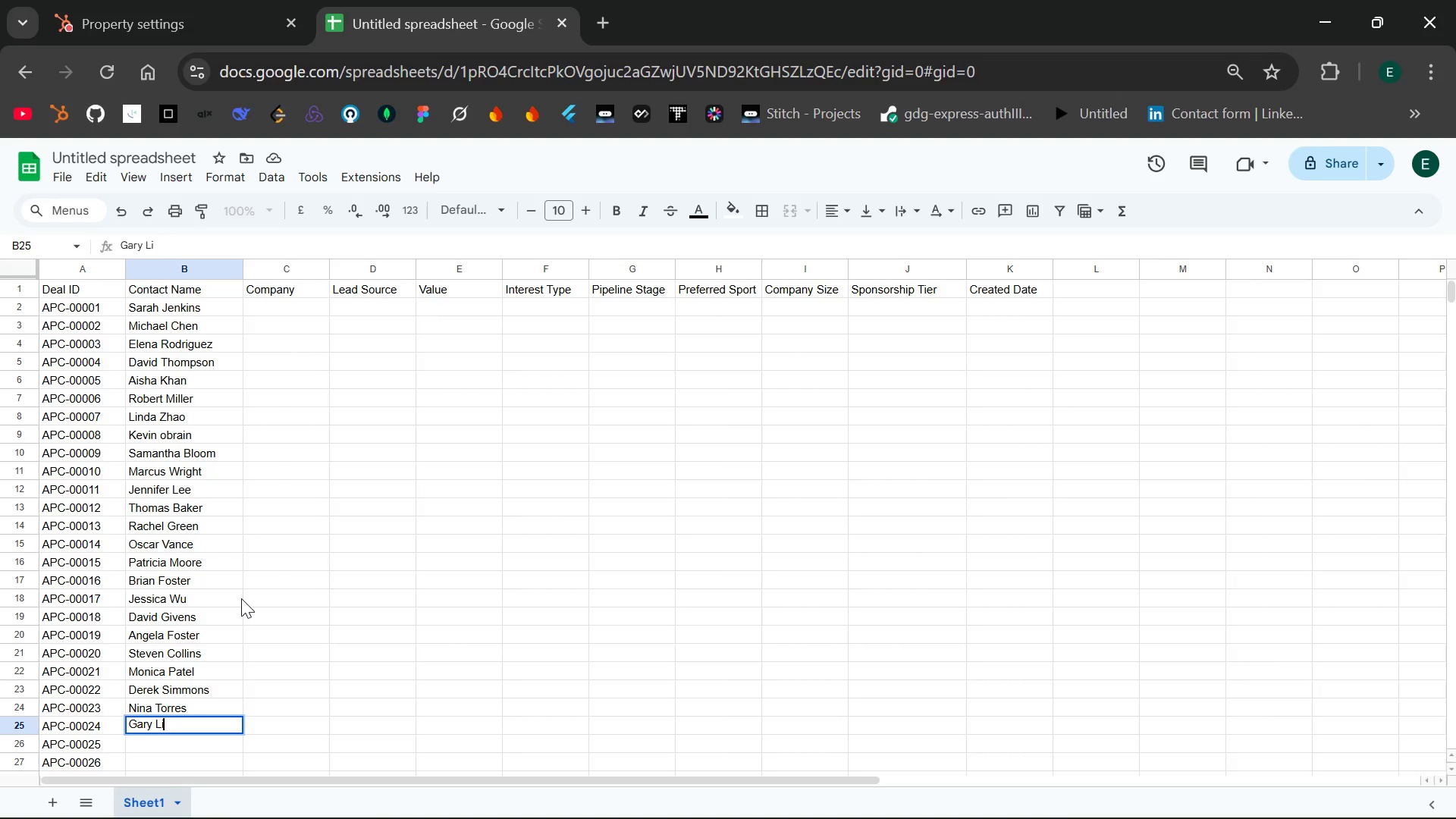 
key(Enter)
 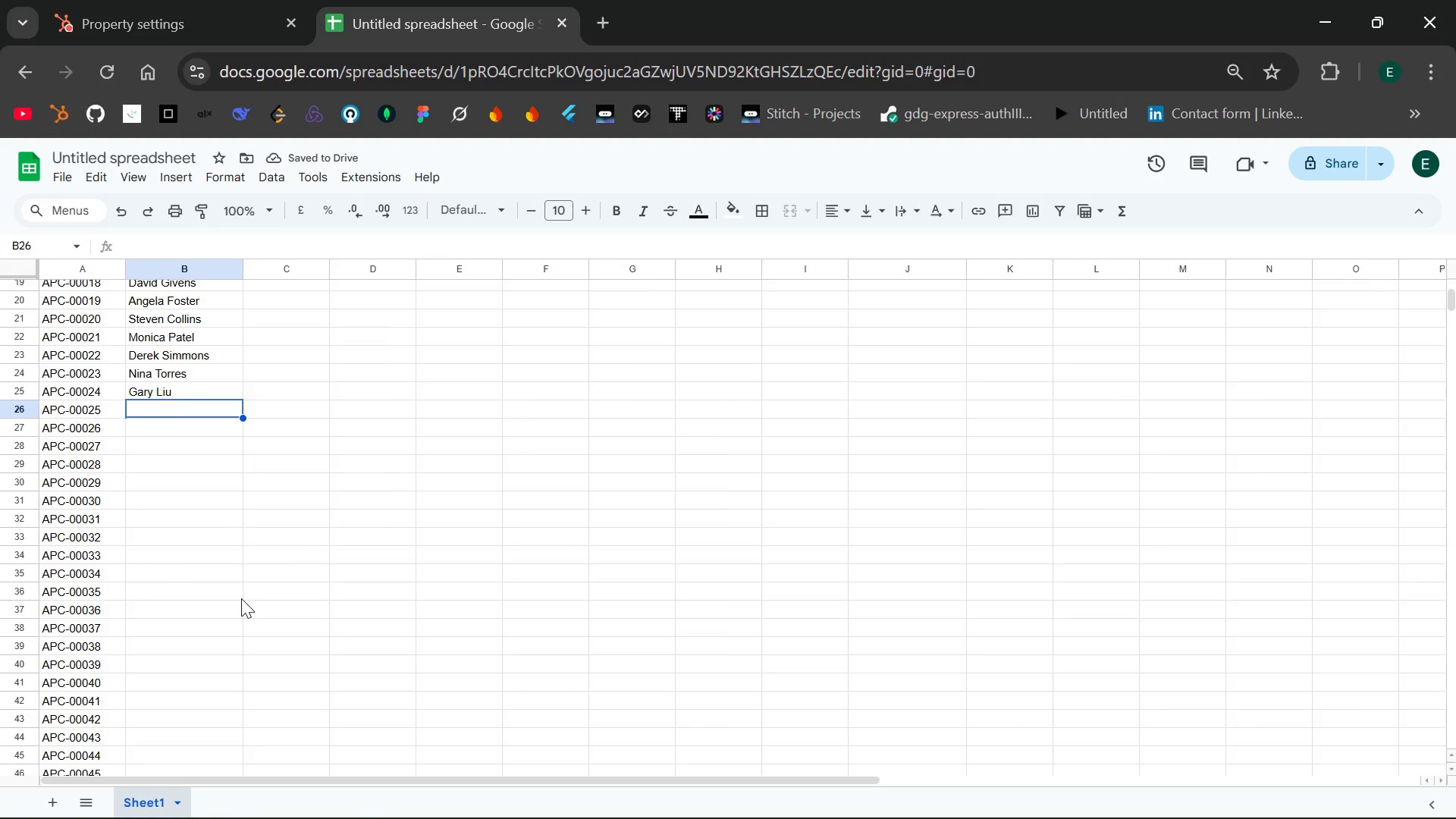 
wait(9.62)
 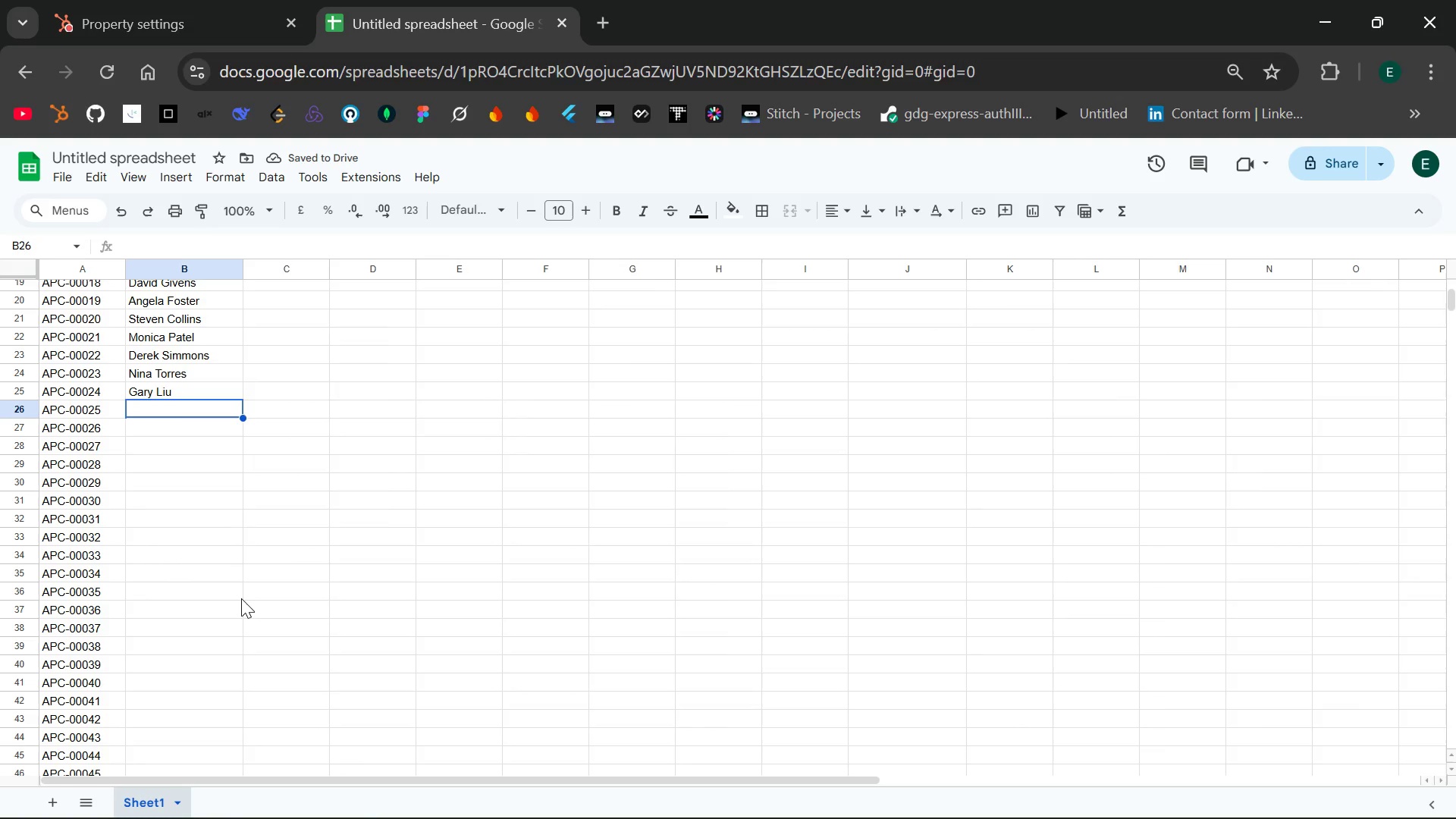 
type(Tanya Brooks)
 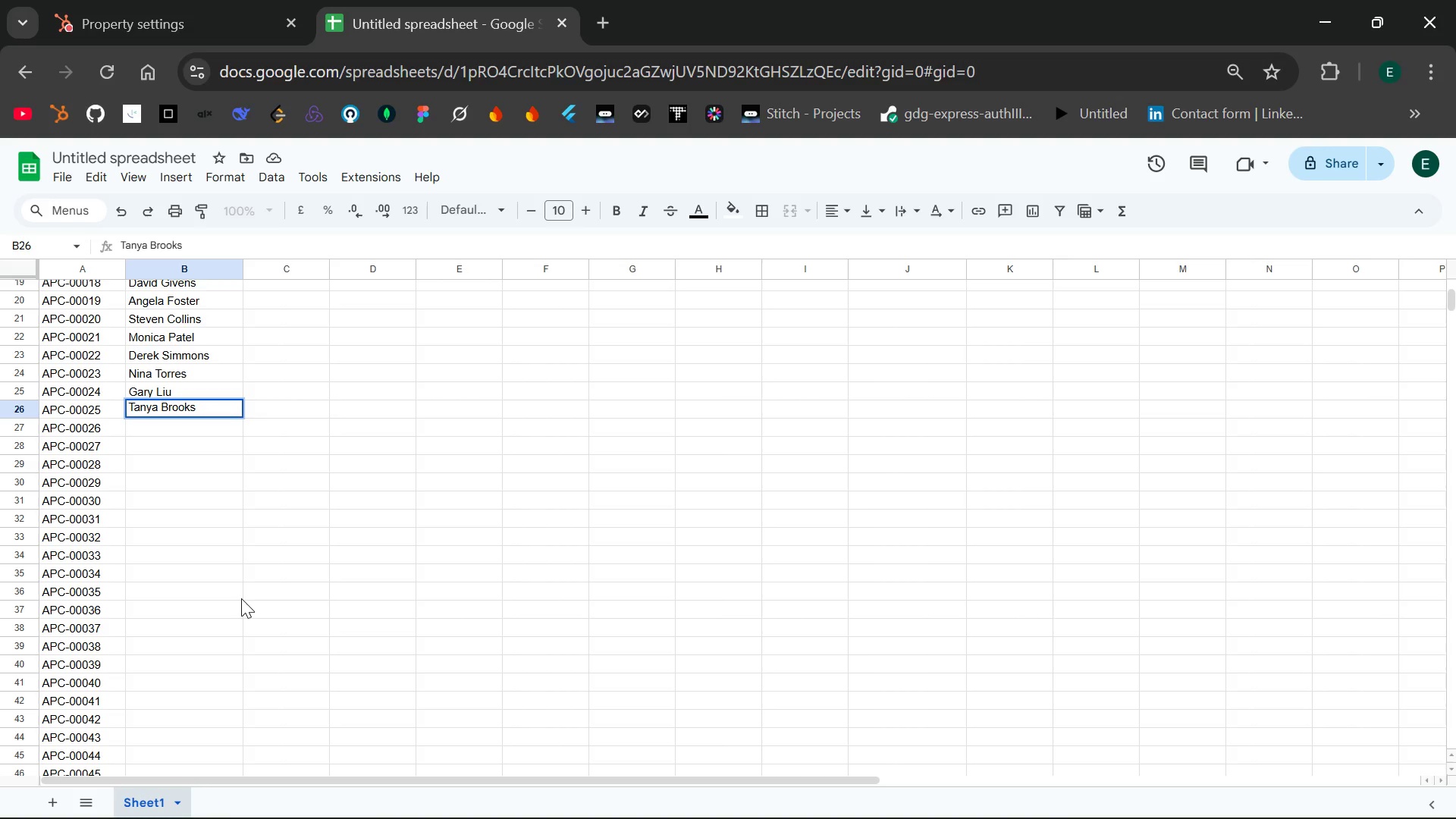 
key(Enter)
 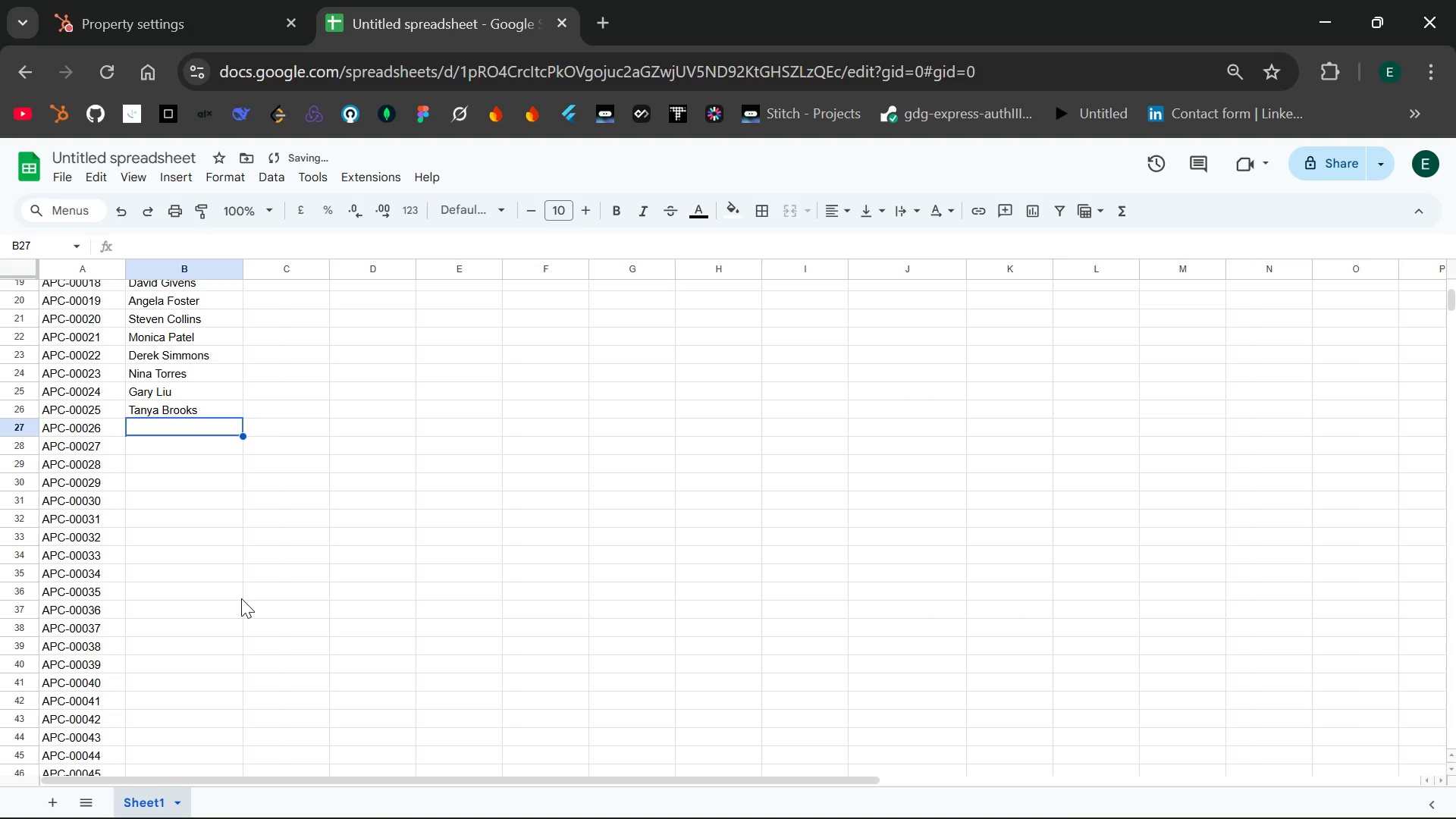 
type(Clayth)
key(Backspace)
type(on Ford)
 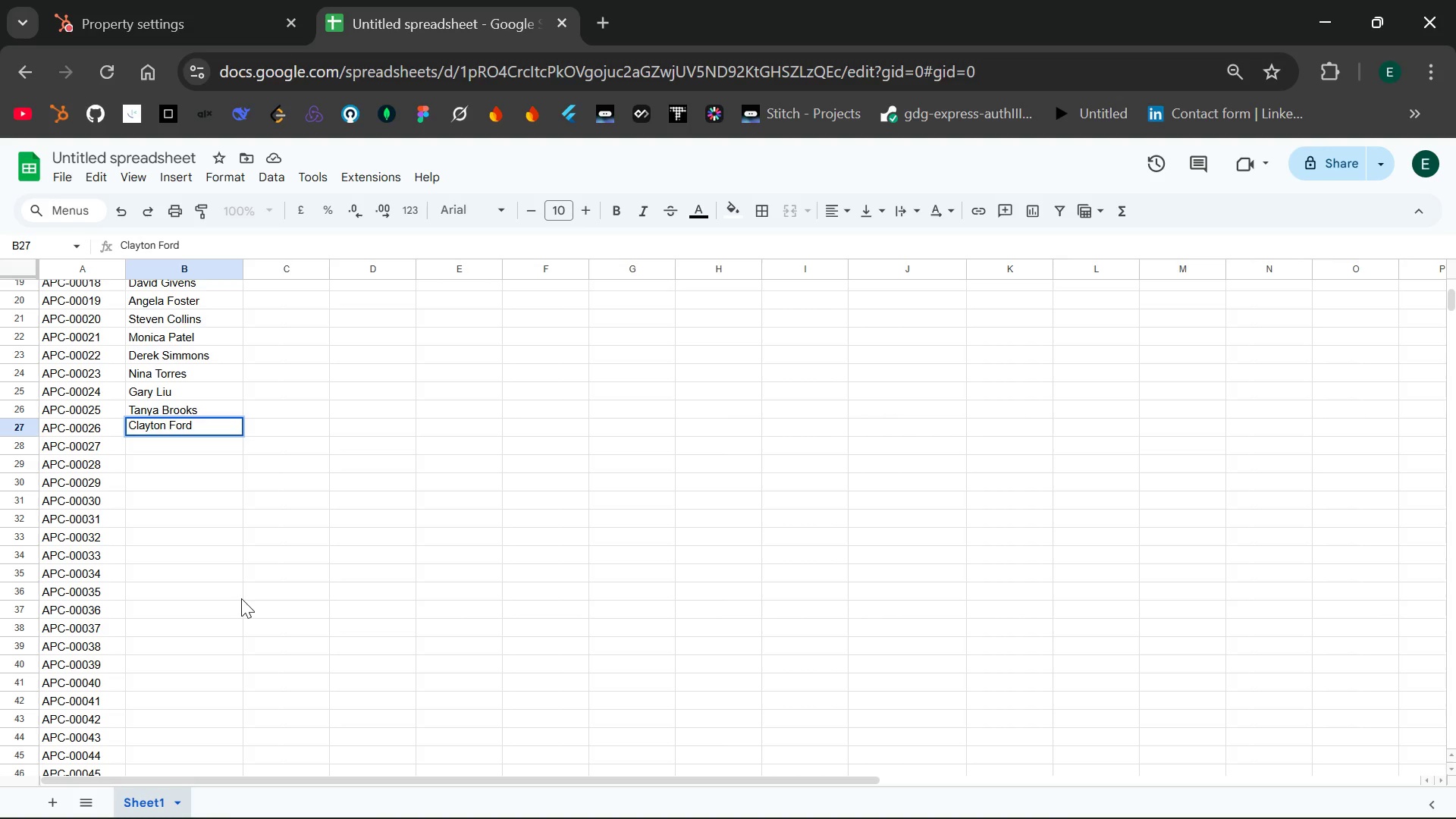 
key(Enter)
 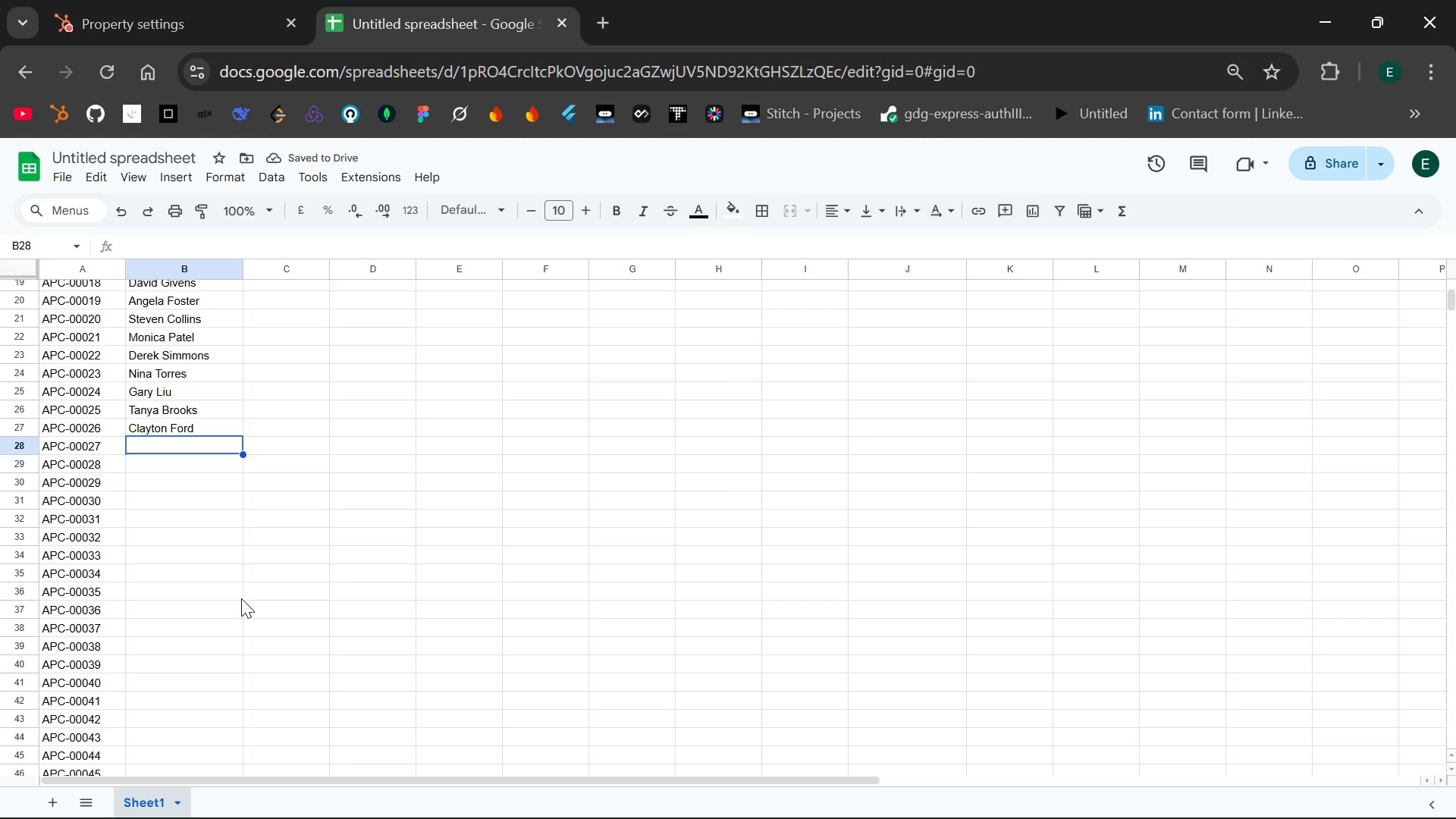 
type(Lydia Vasquez)
 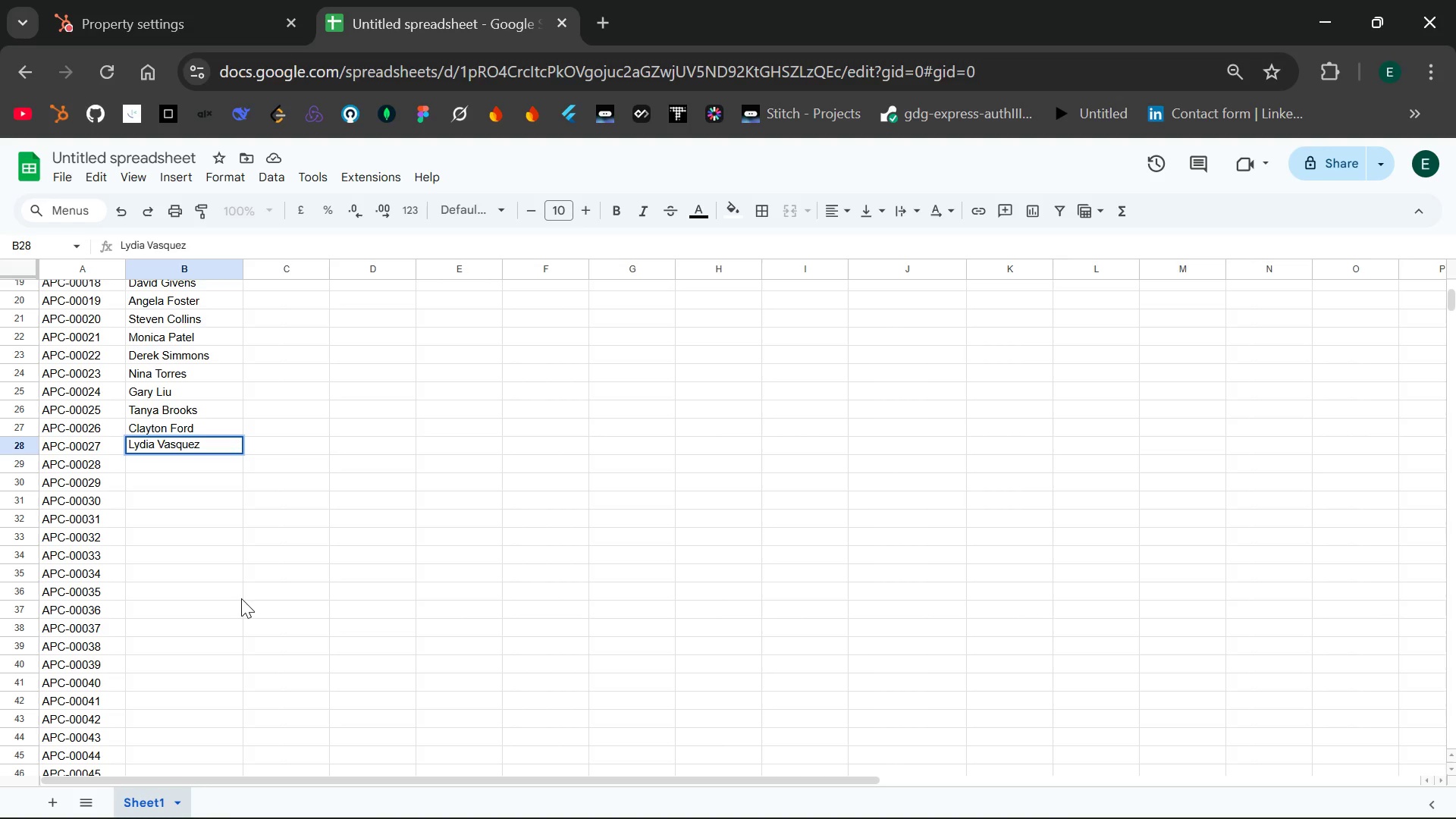 
key(Enter)
 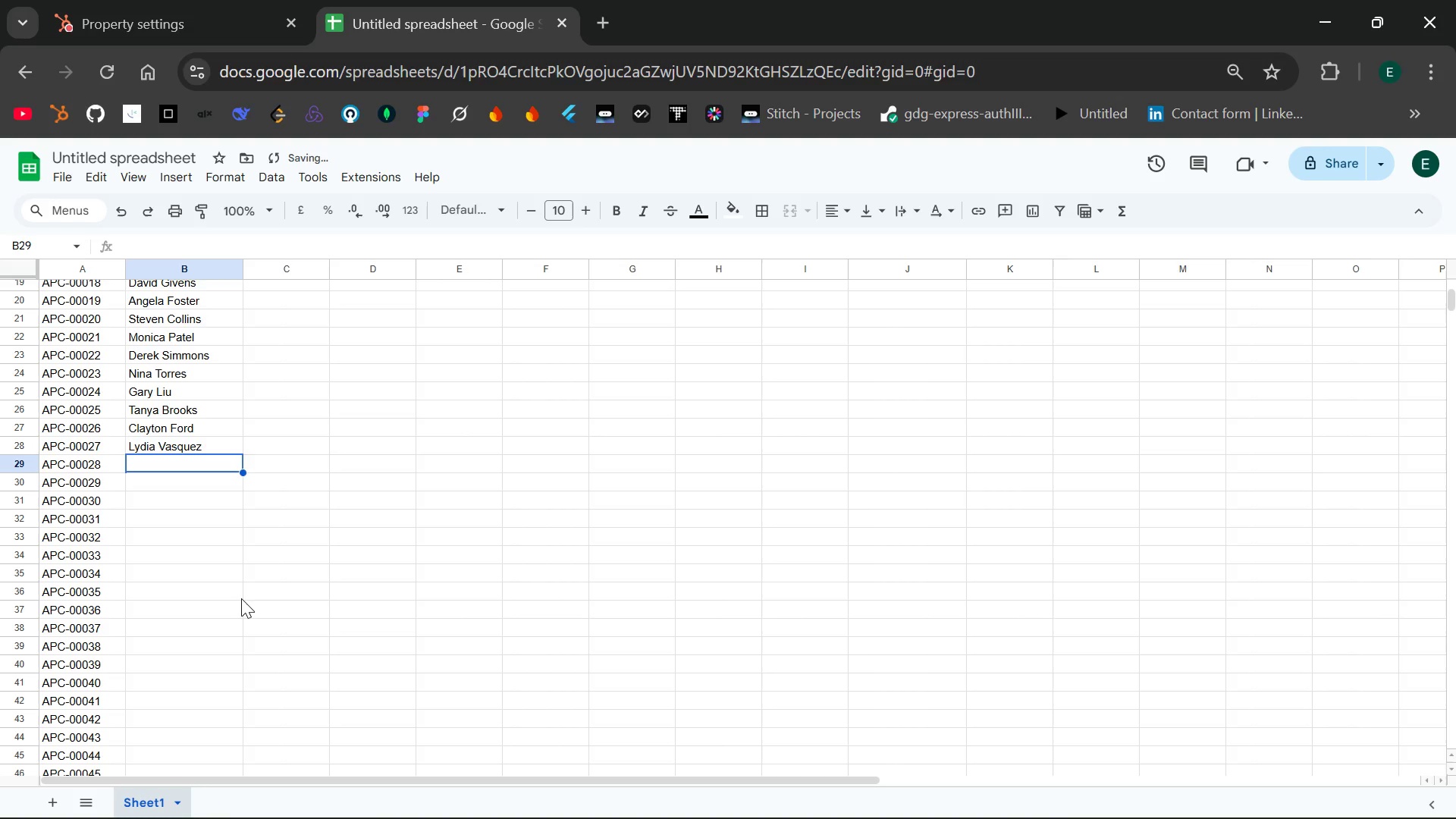 
type(Edwin Morrison)
 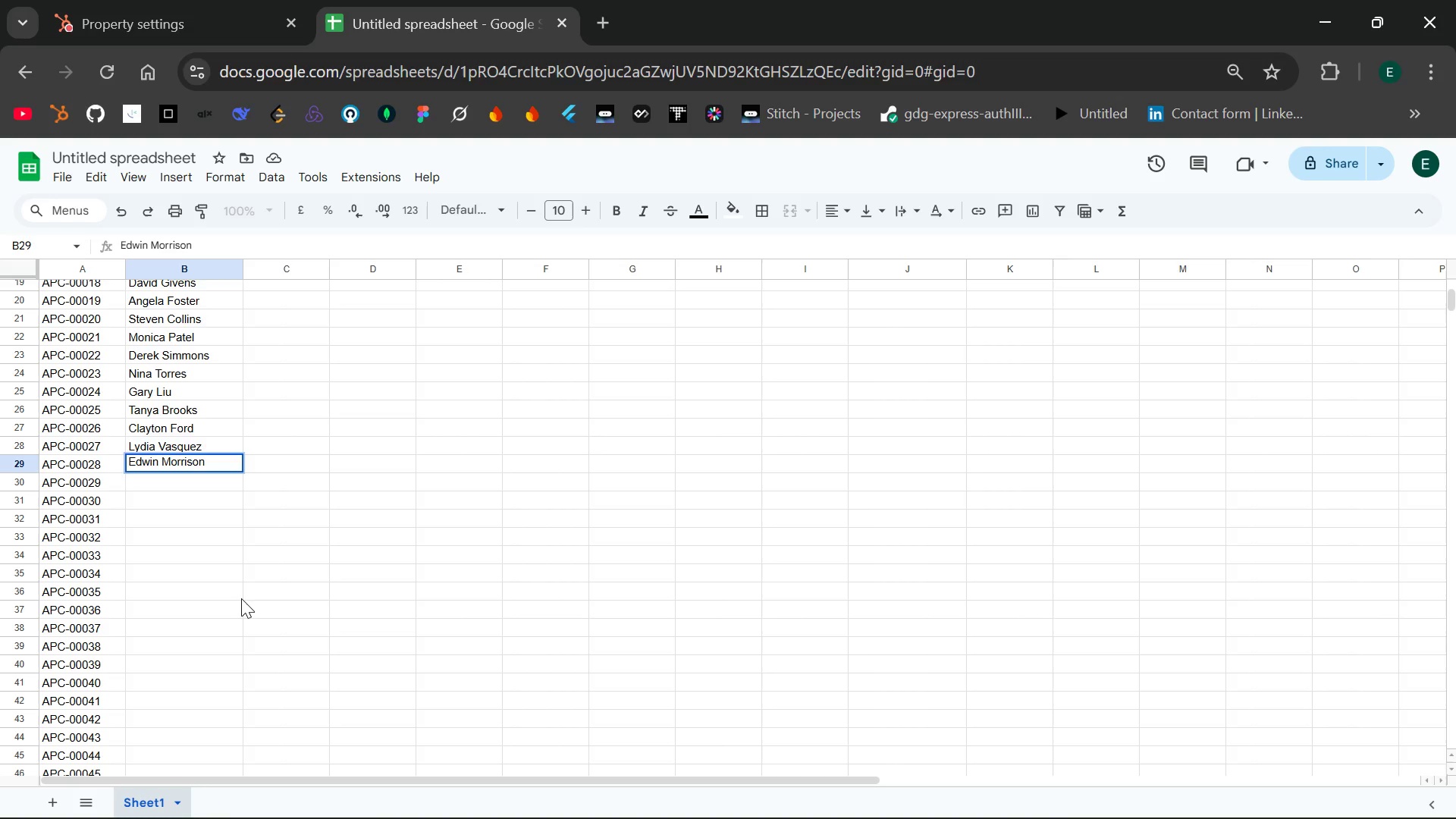 
key(Enter)
 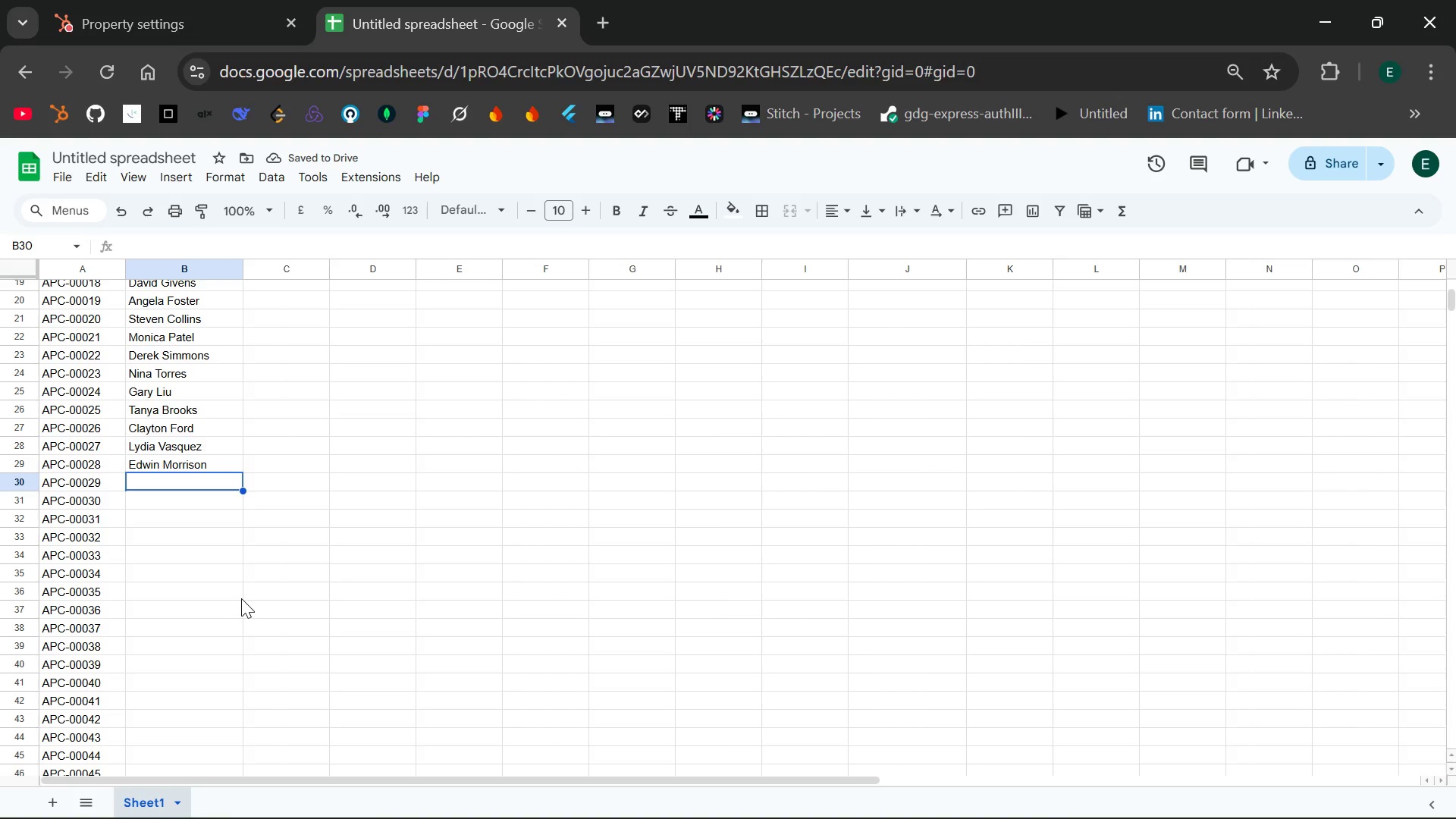 
type(Julia Hart)
 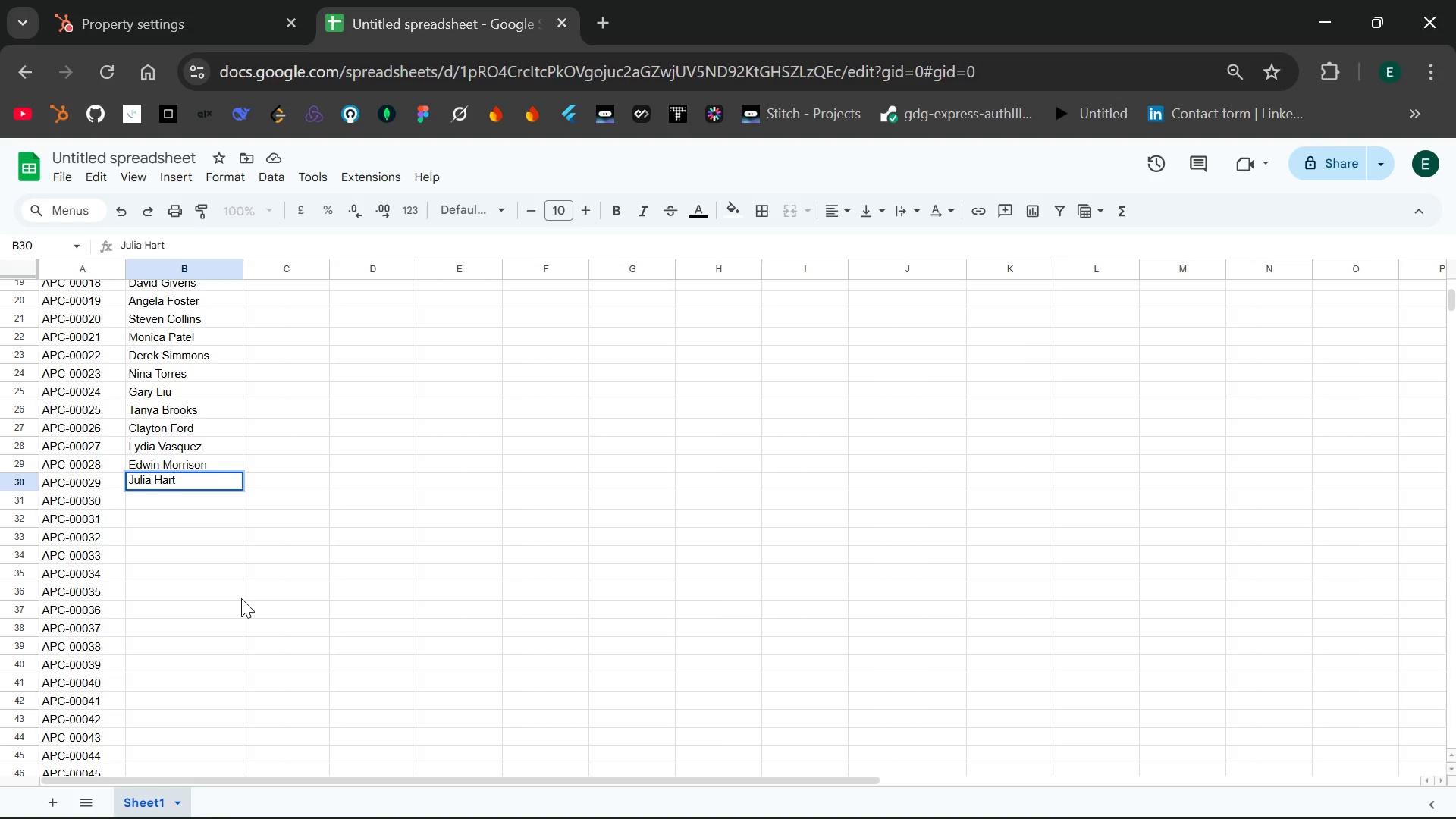 
key(Enter)
 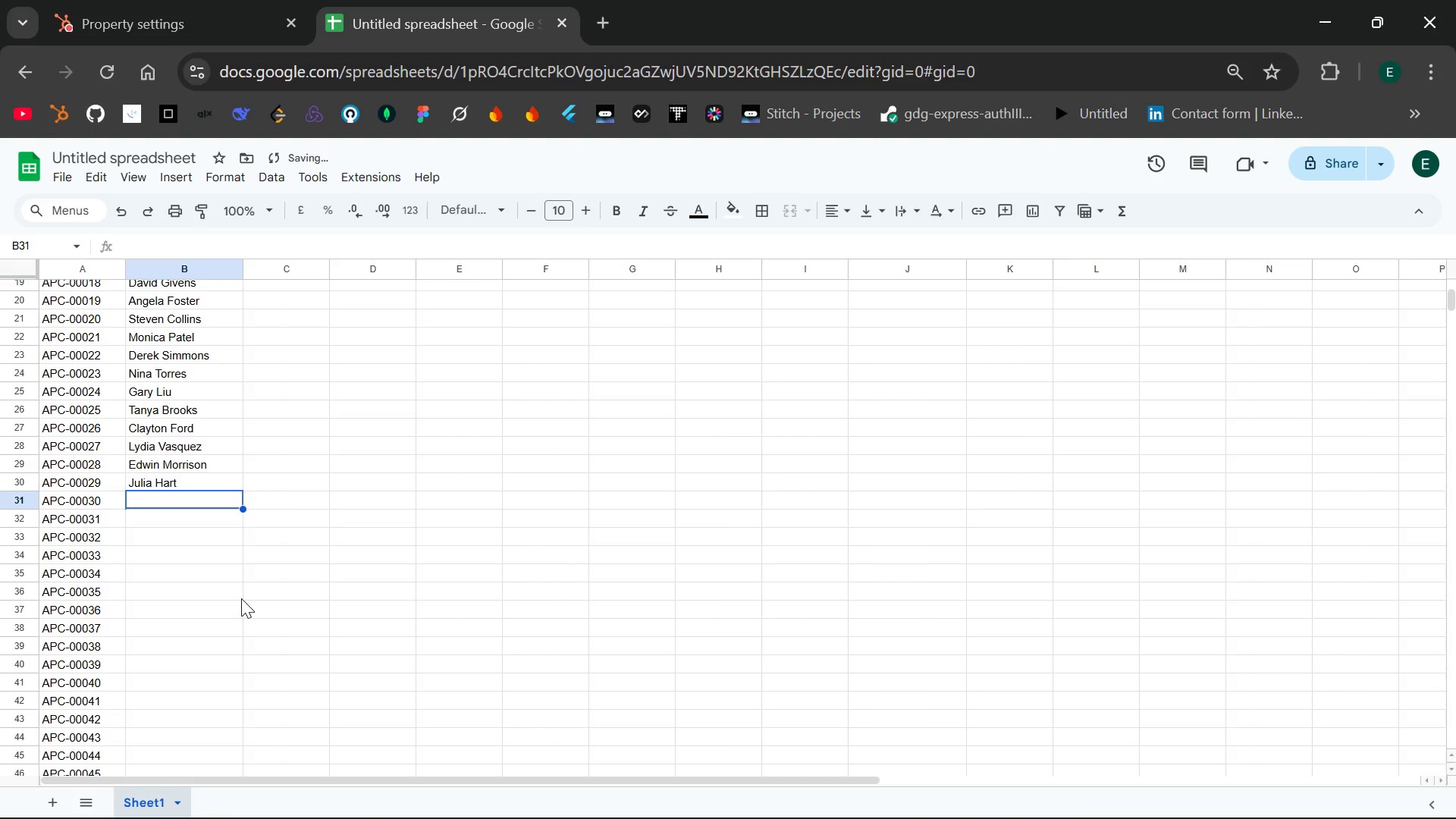 
type(Marcus Webb)
 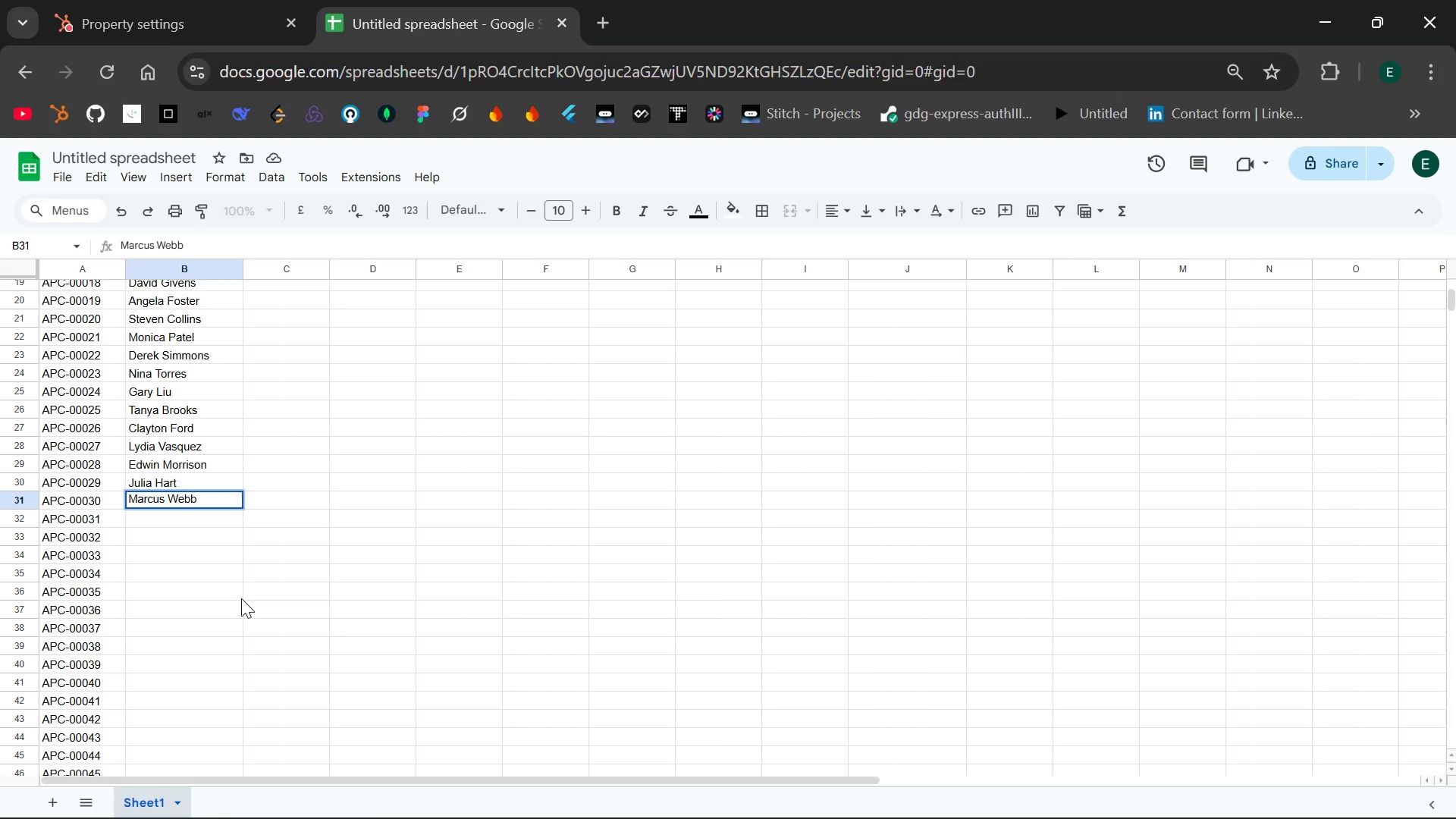 
key(Enter)
 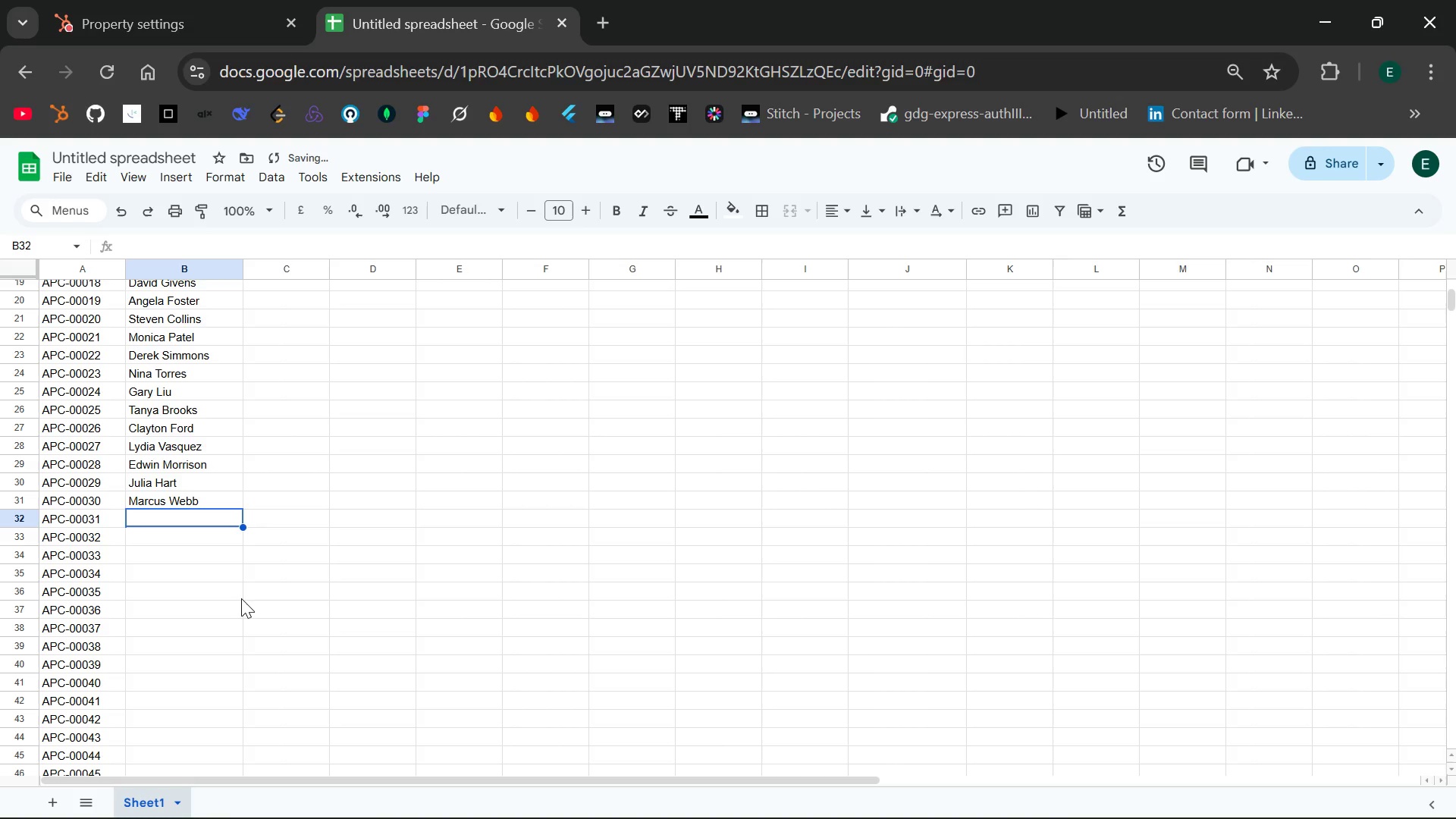 
type(Priya S)
 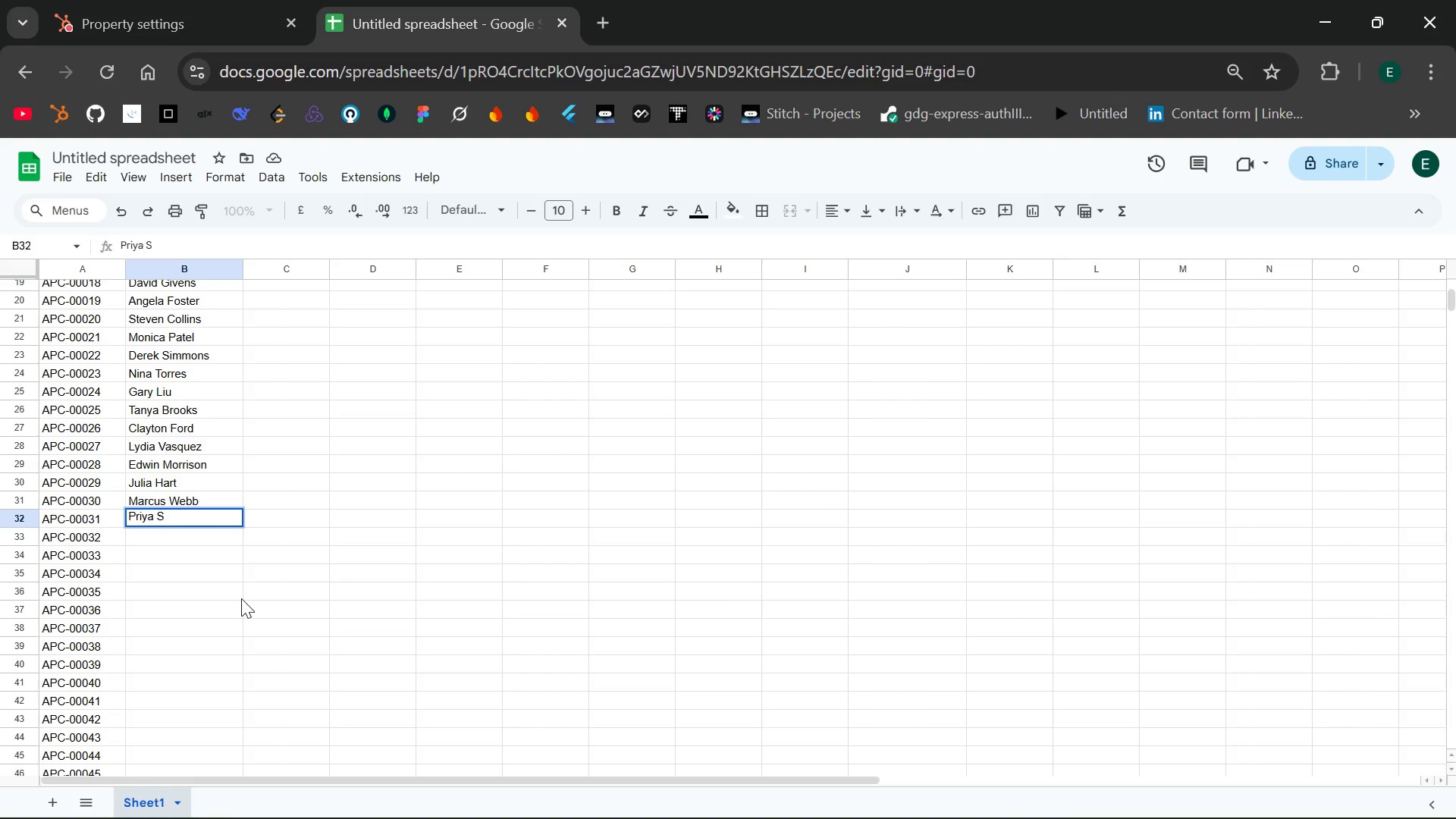 
type(hra)
key(Backspace)
key(Backspace)
type(arma)
 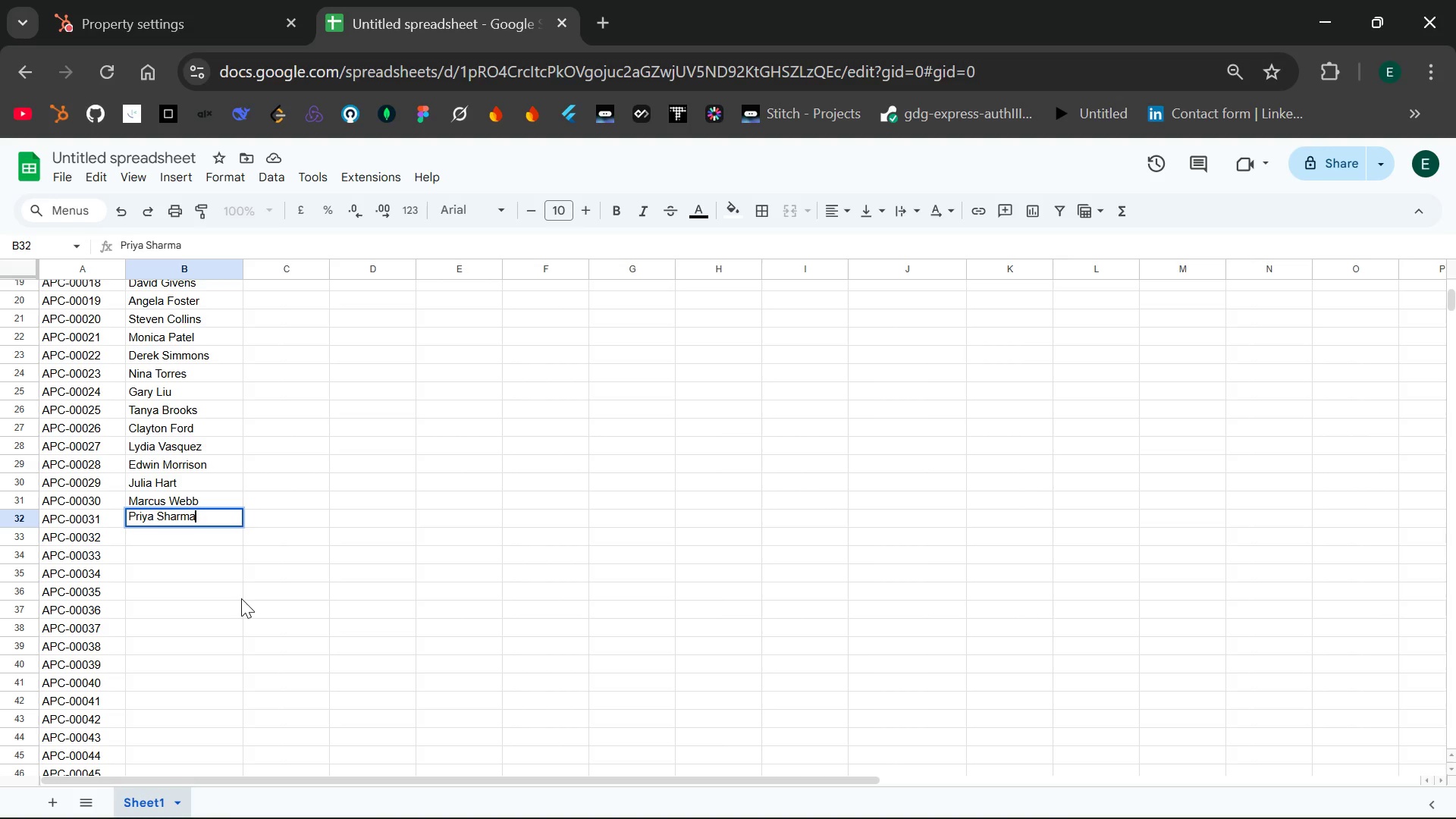 
wait(12.39)
 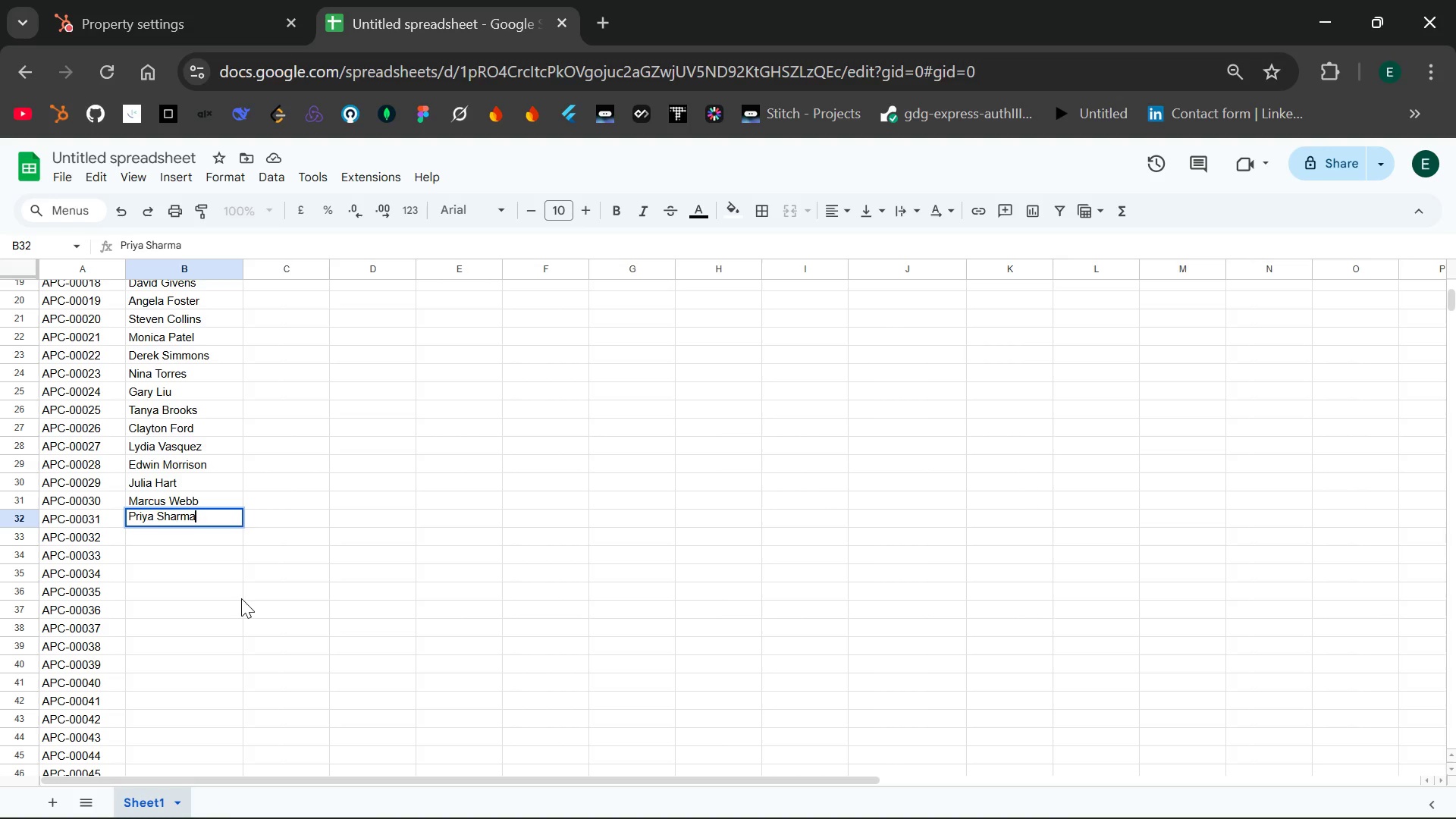 
key(Enter)
 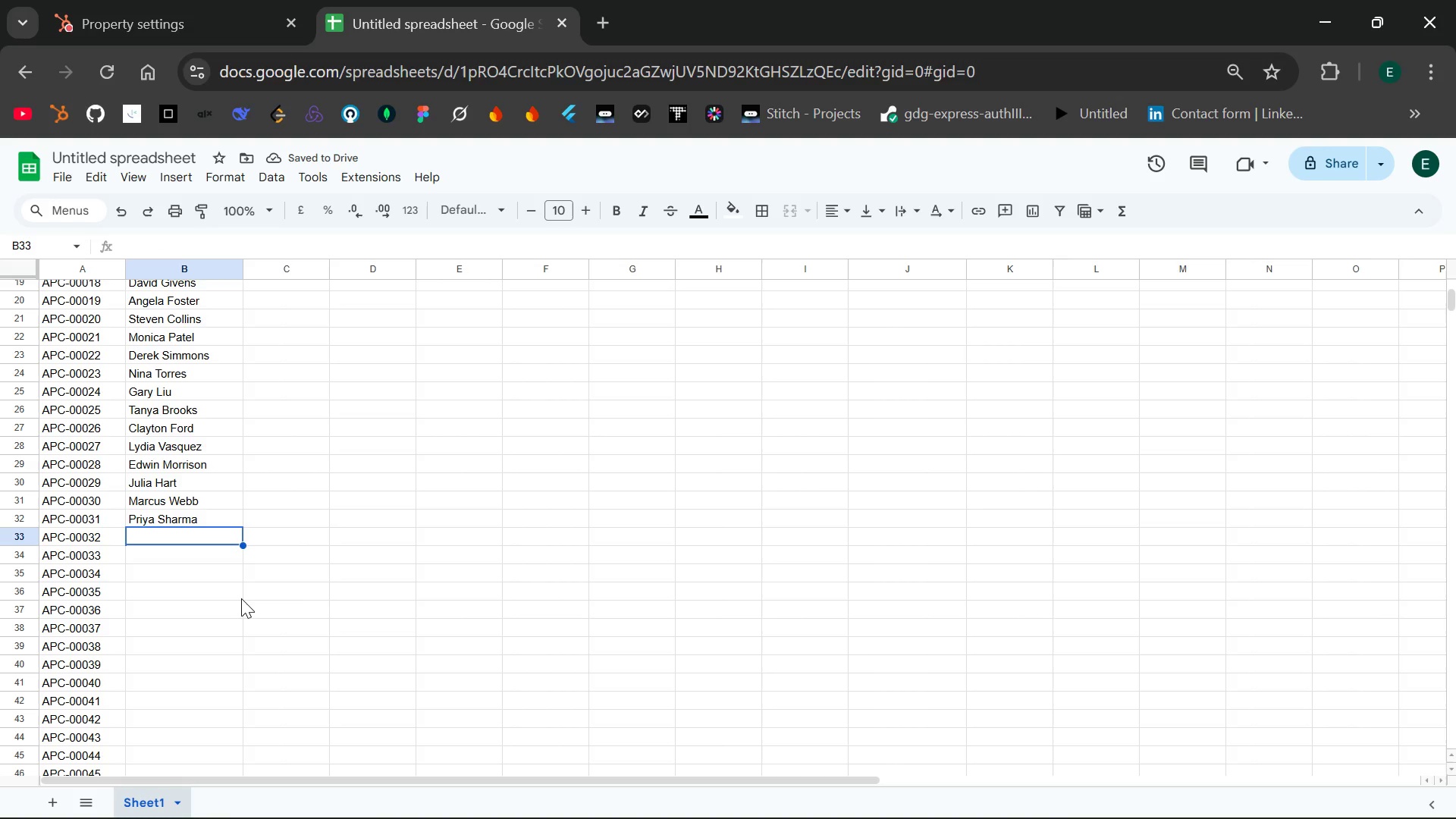 
wait(5.12)
 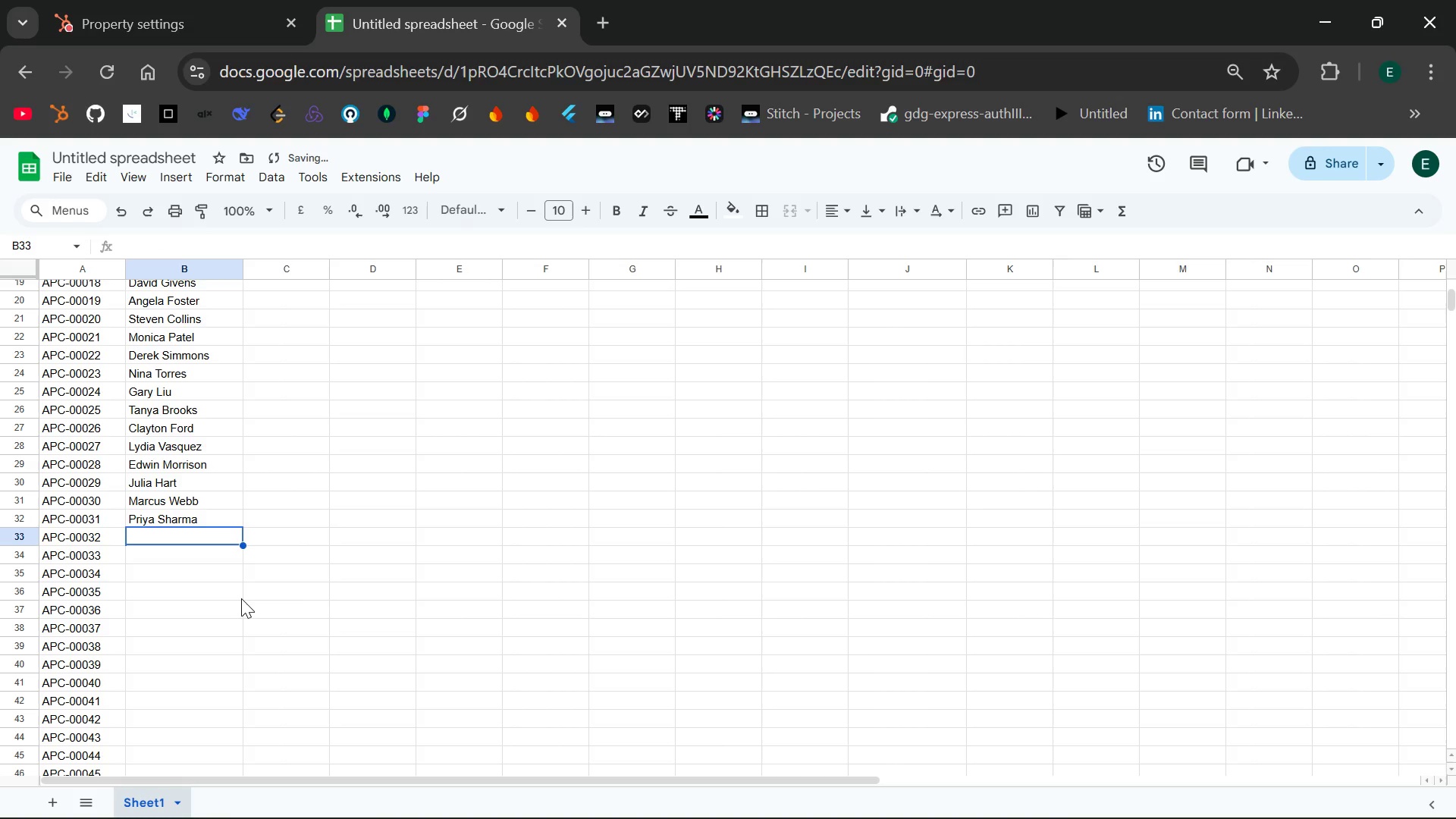 
type(Nathan Cross)
 